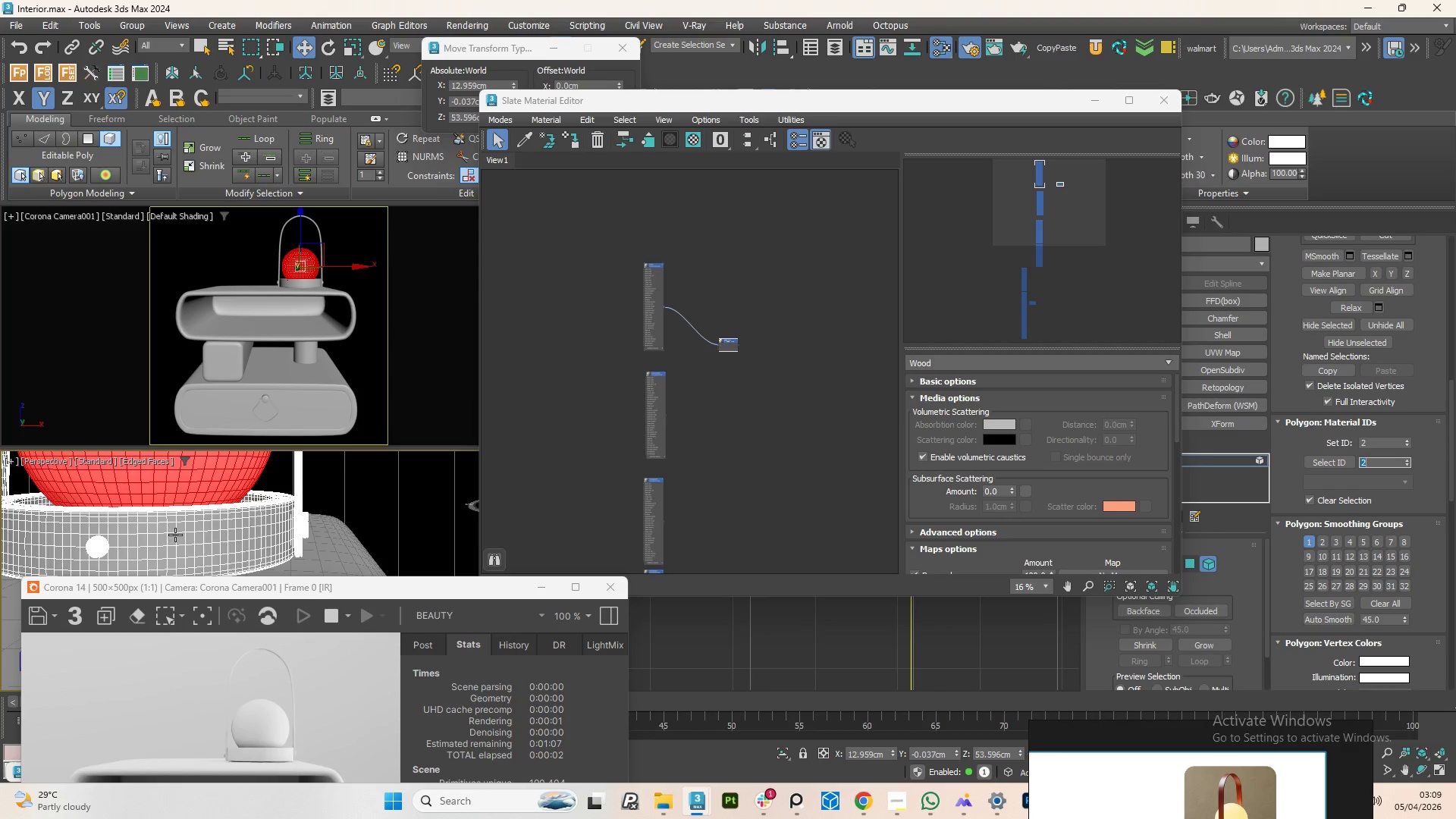 
left_click([102, 551])
 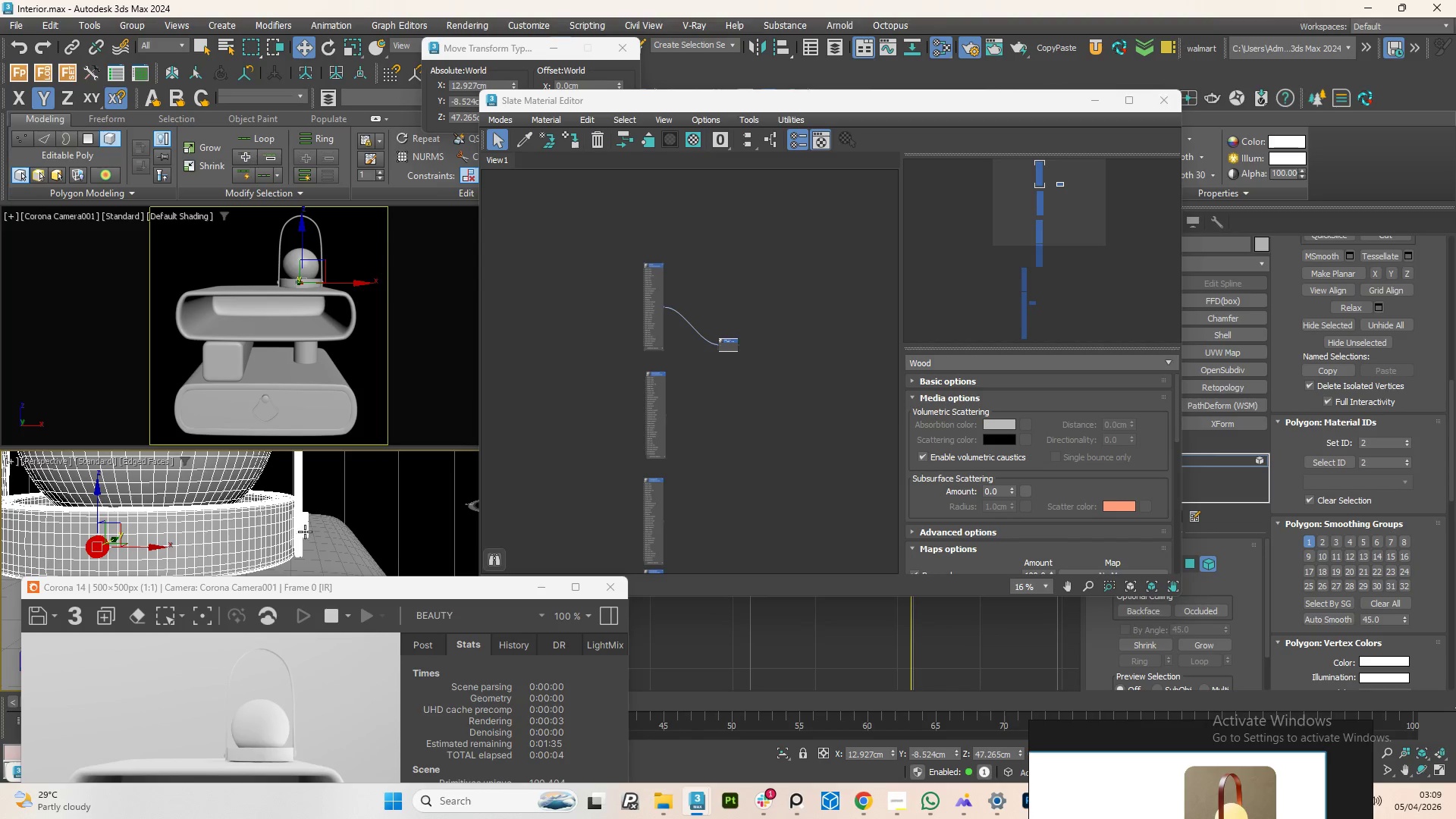 
hold_key(key=ControlLeft, duration=1.11)
left_click([306, 529])
 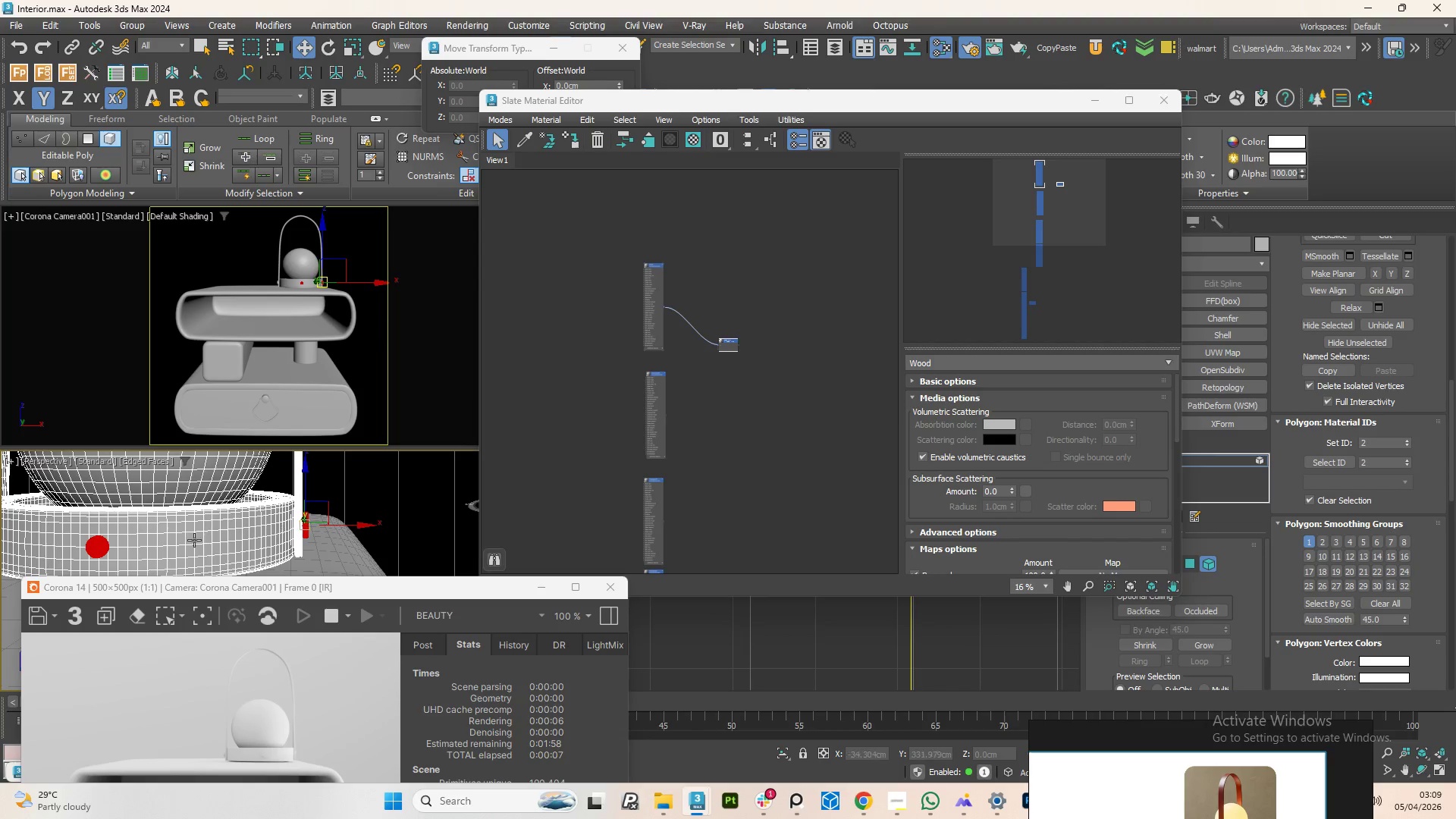 
left_click([102, 547])
 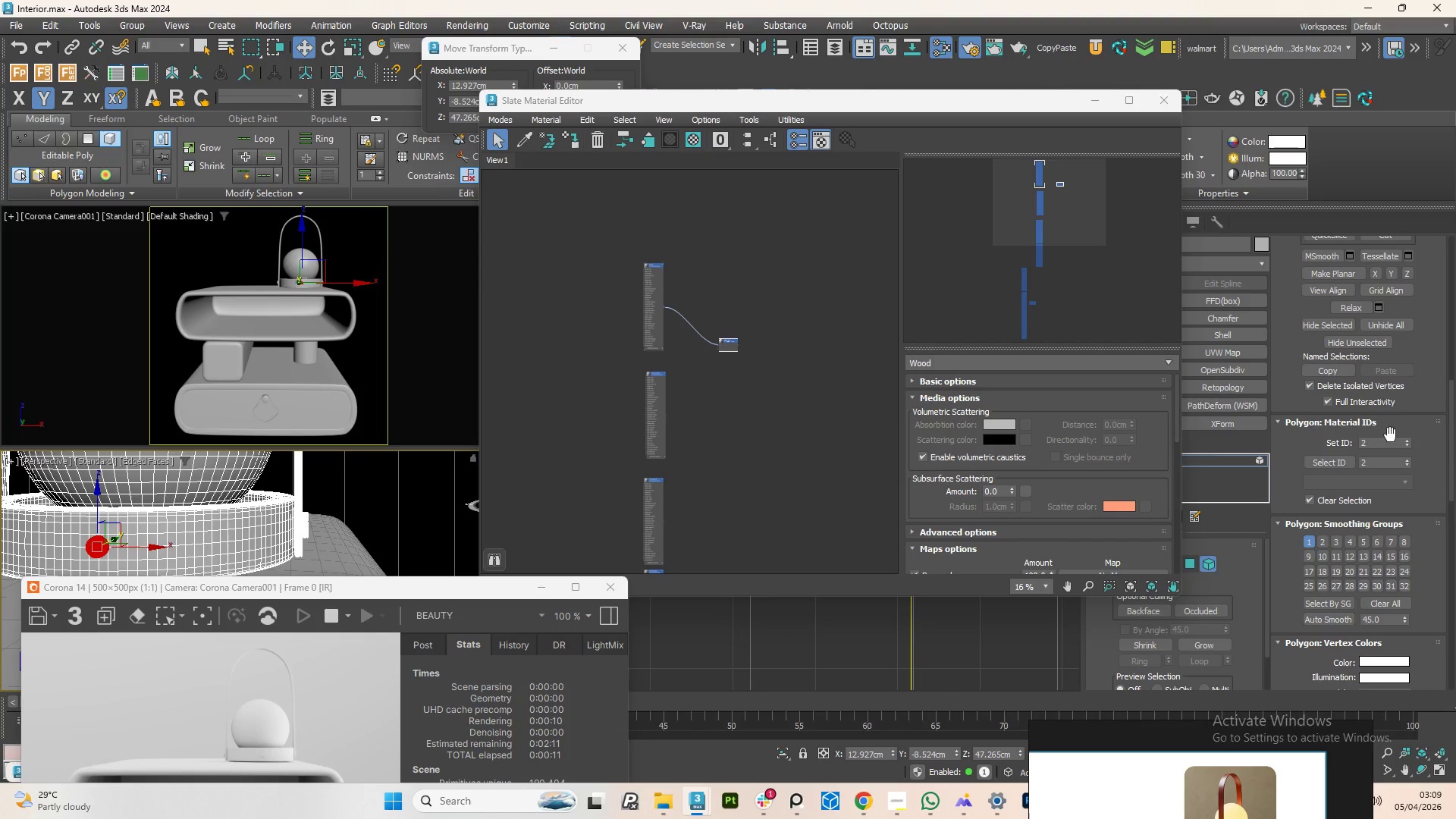 
double_click([1376, 443])
 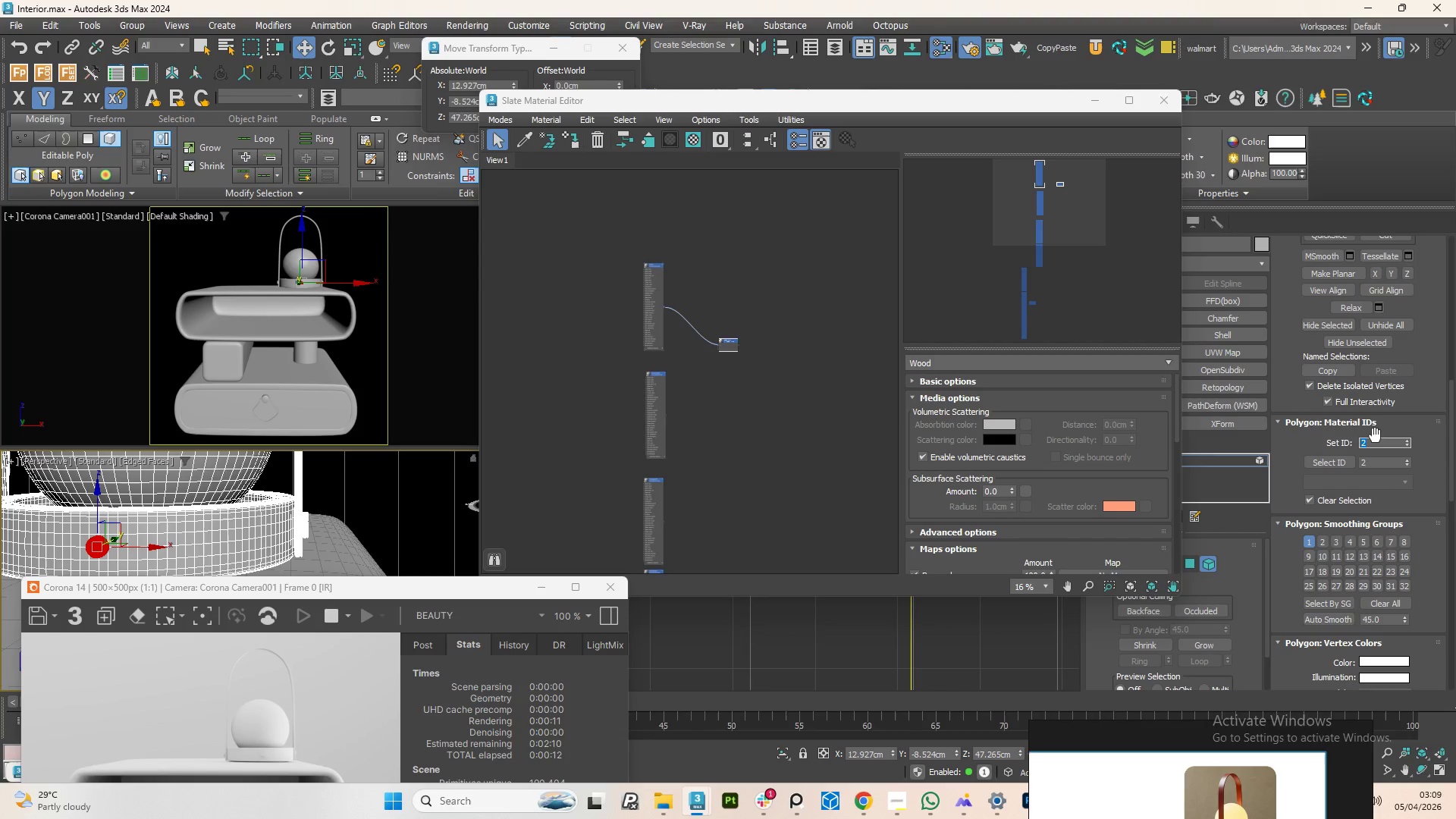 
key(Numpad3)
 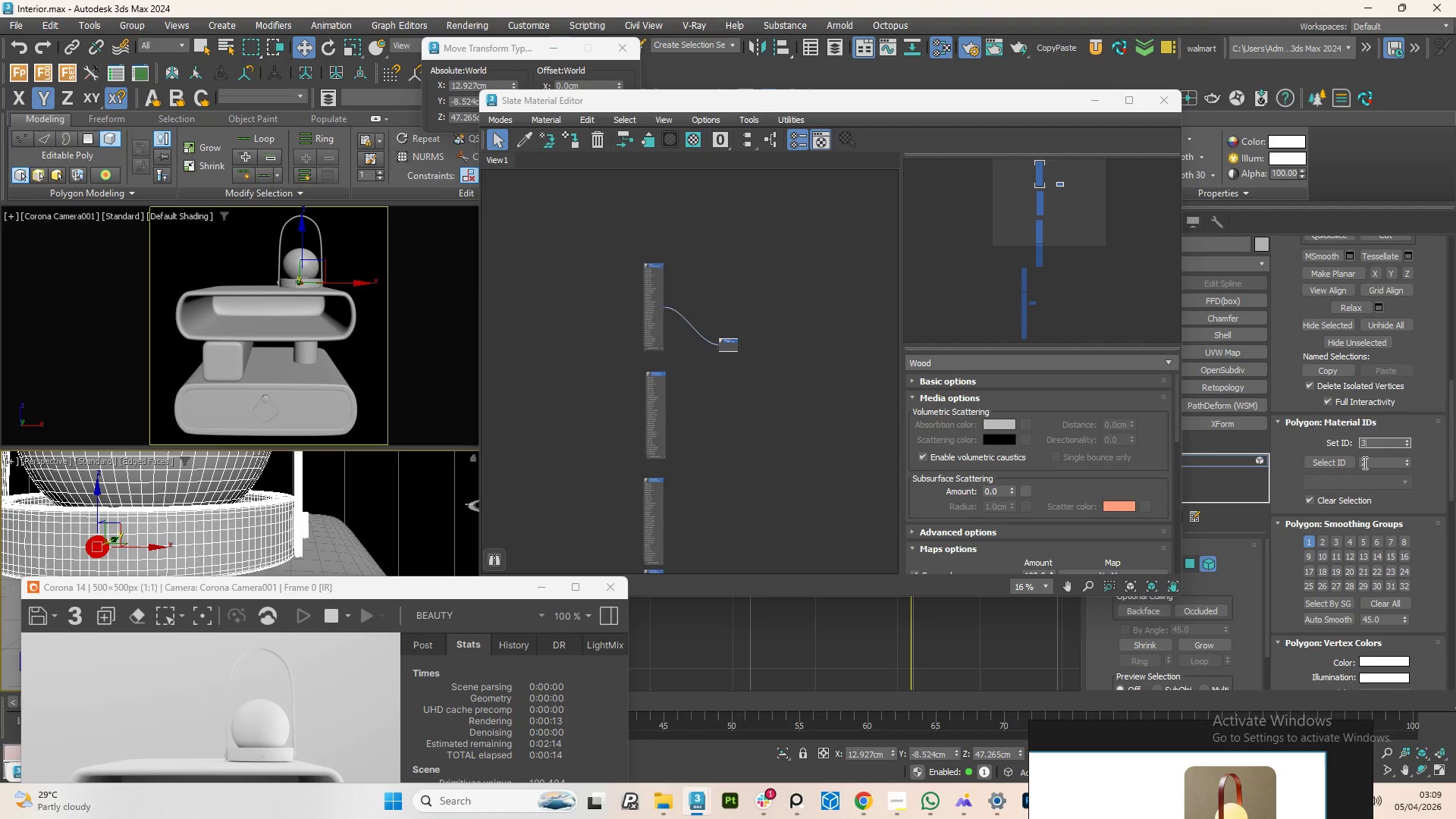 
left_click([1369, 463])
 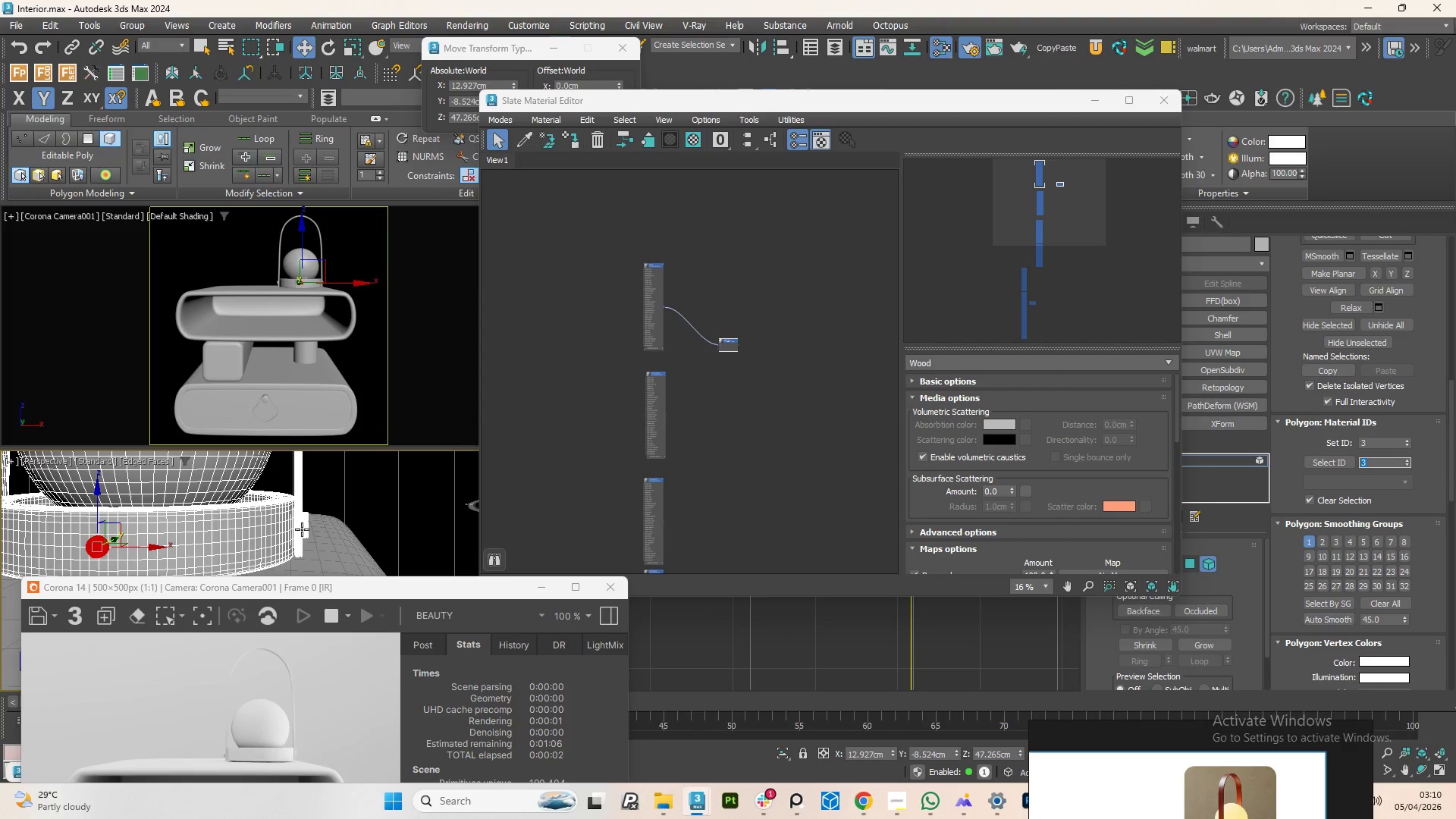 
left_click([305, 529])
 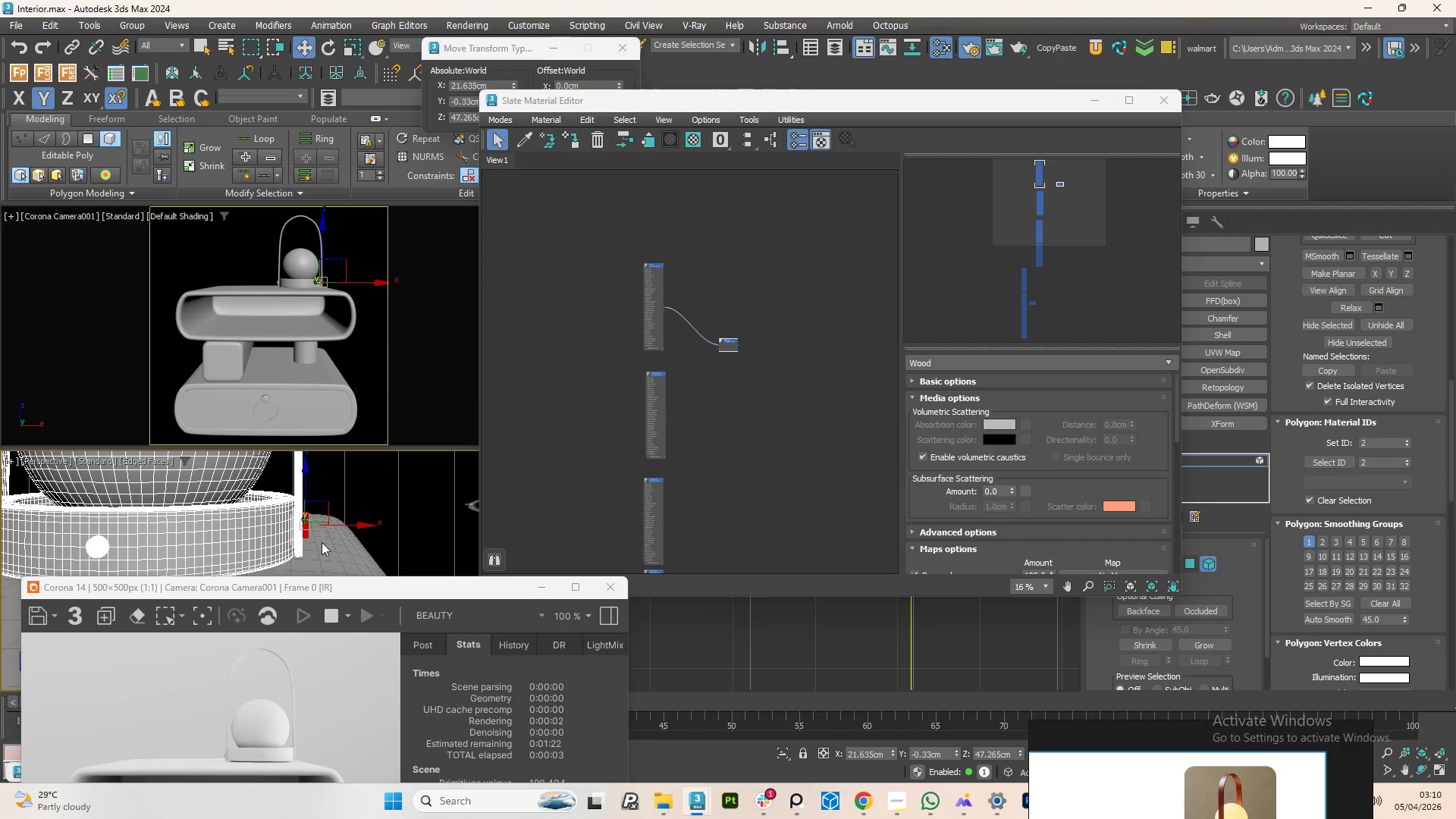 
scroll: coordinate [382, 525], scroll_direction: down, amount: 2.0
 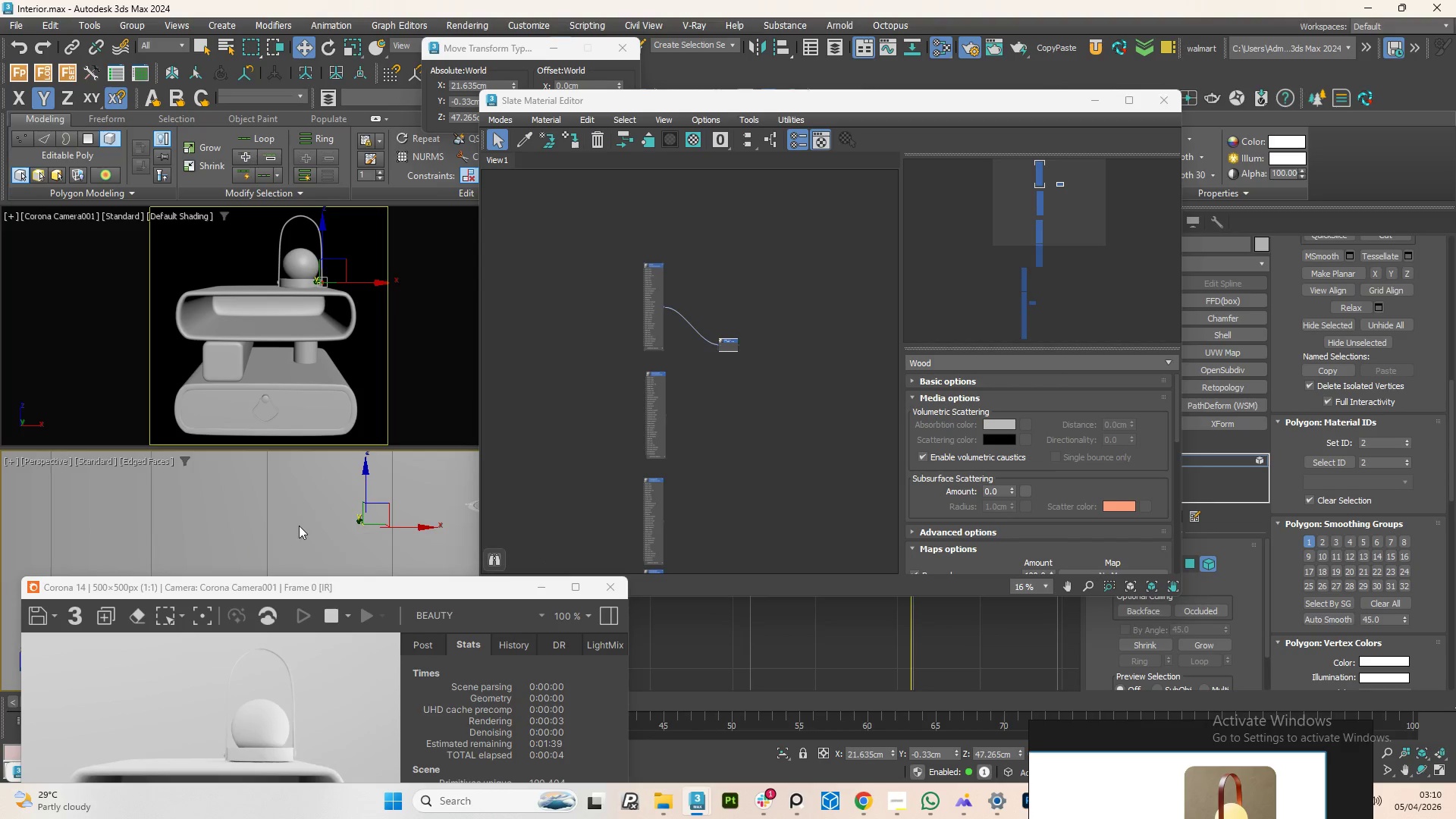 
scroll: coordinate [290, 281], scroll_direction: up, amount: 15.0
 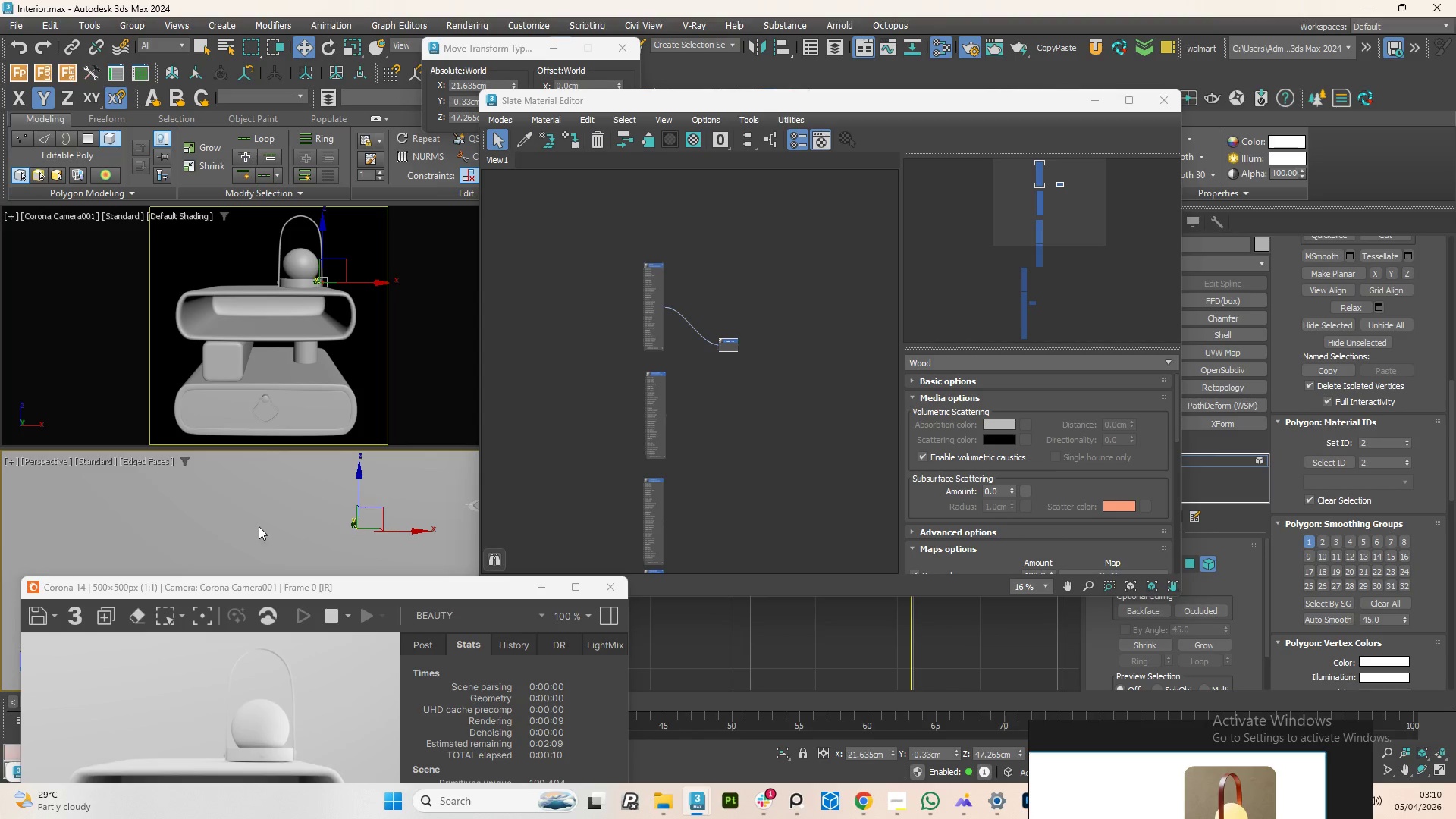 
key(Z)
 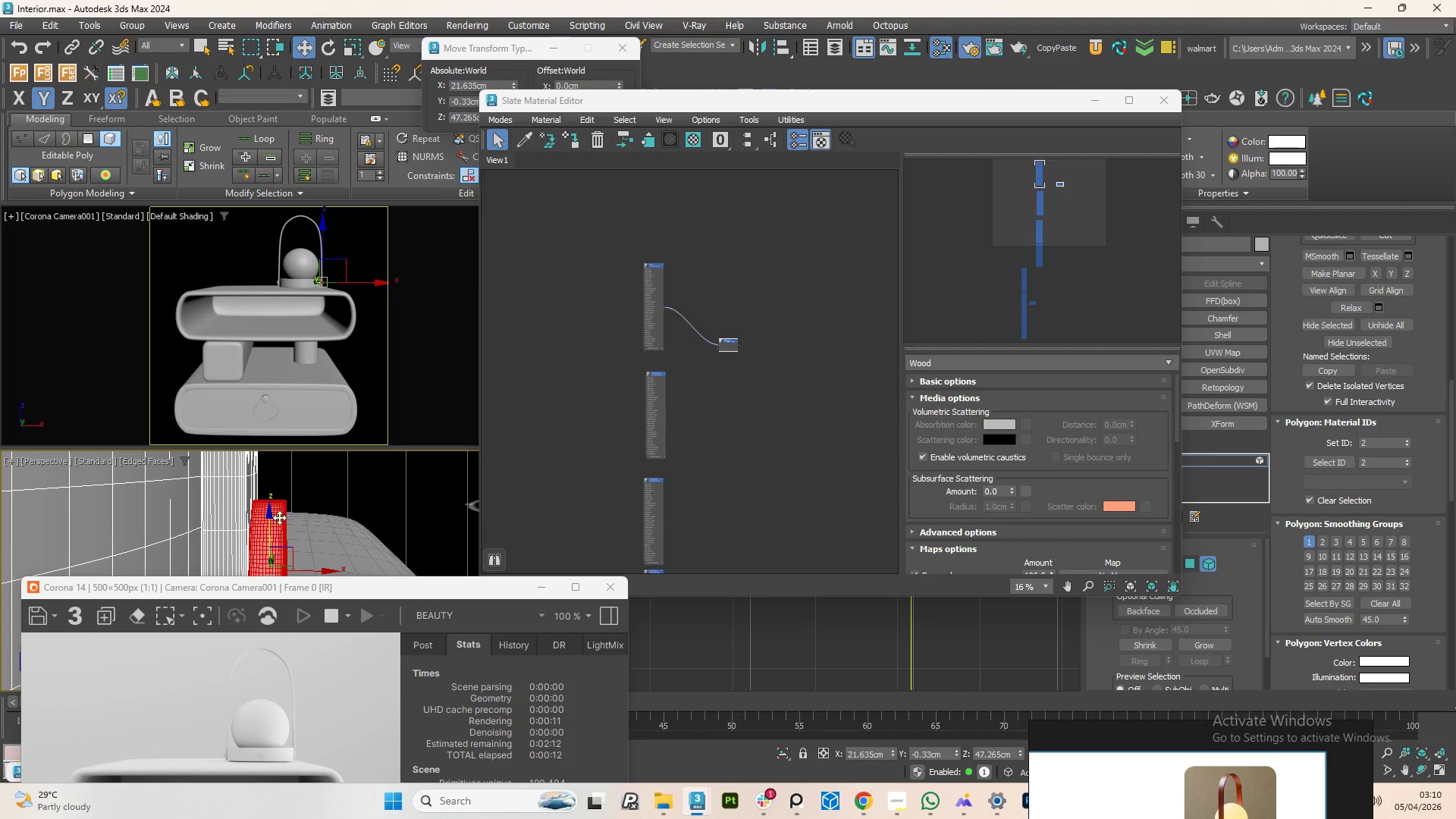 
scroll: coordinate [328, 504], scroll_direction: down, amount: 2.0
 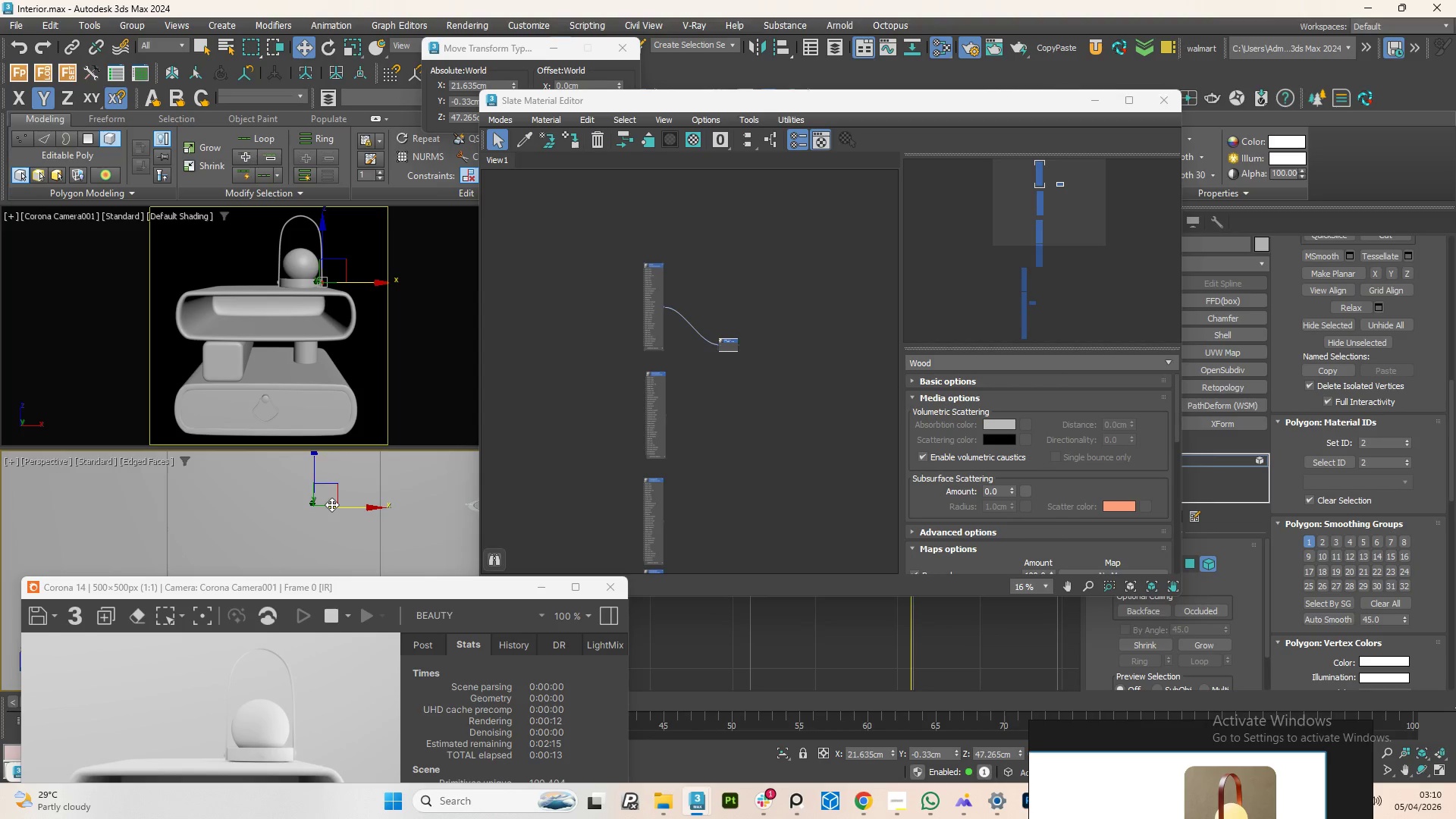 
key(Z)
 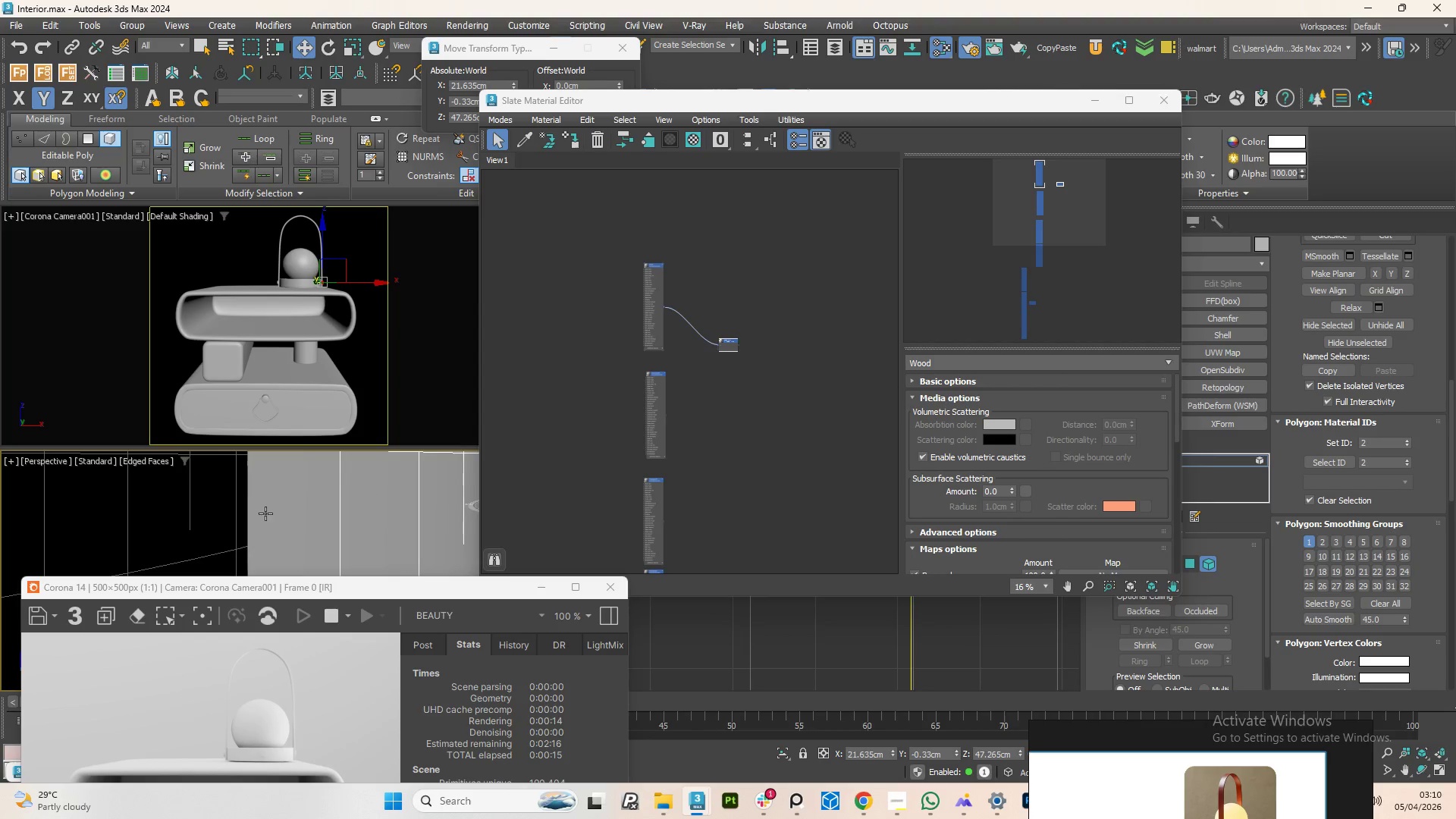 
scroll: coordinate [234, 528], scroll_direction: down, amount: 7.0
 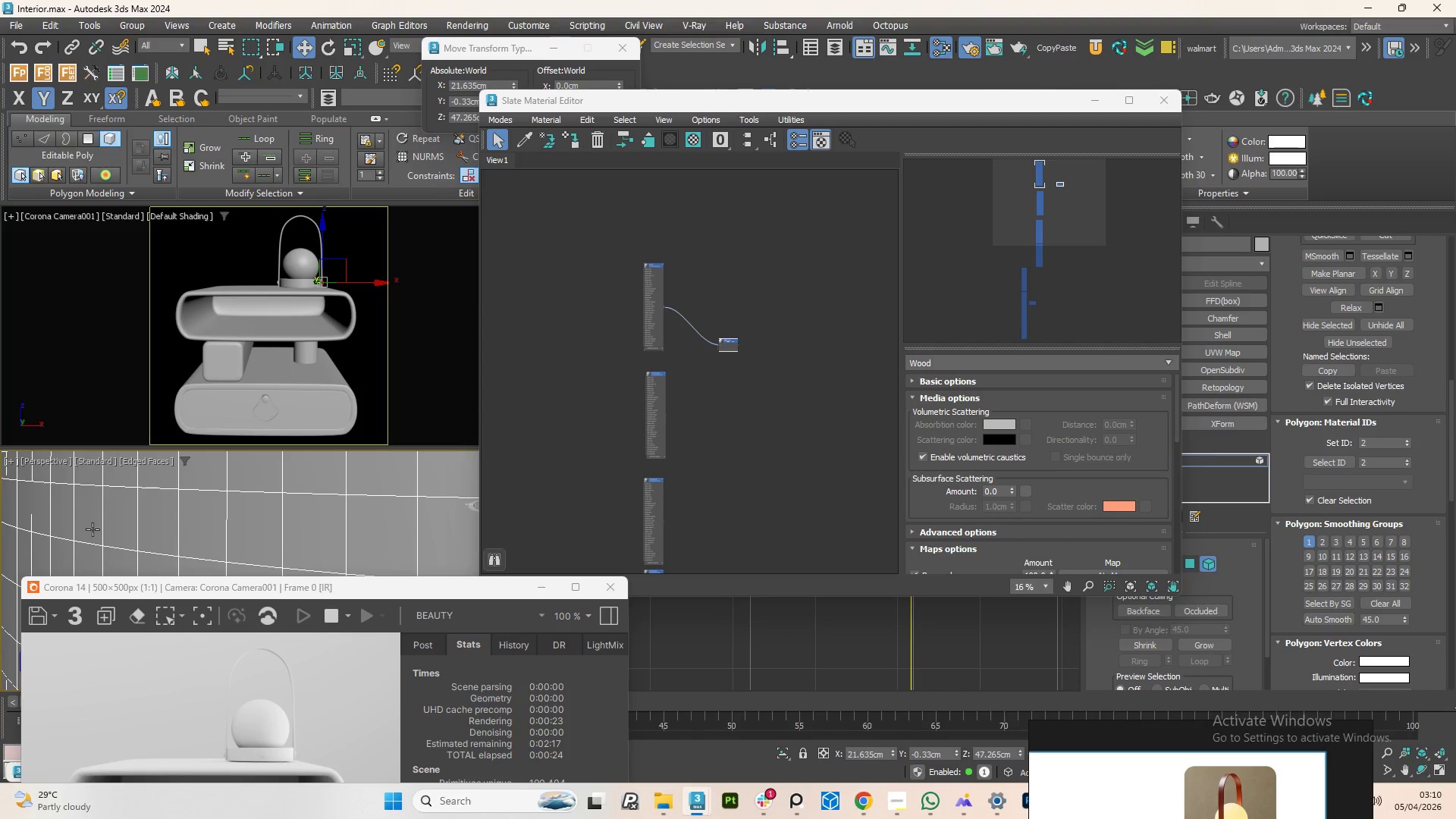 
hold_key(key=ControlLeft, duration=0.69)
left_click([119, 532])
 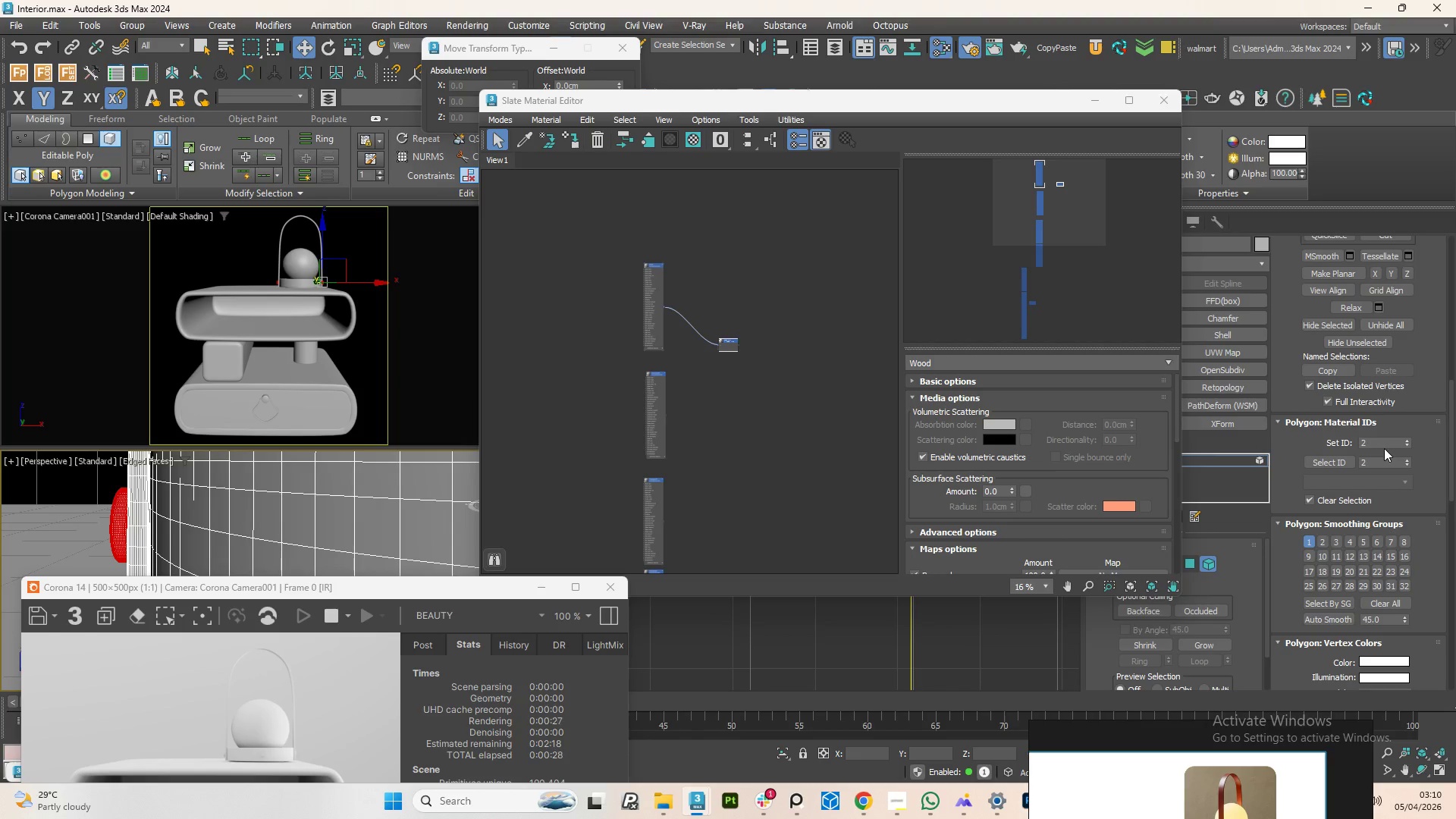 
double_click([1376, 443])
 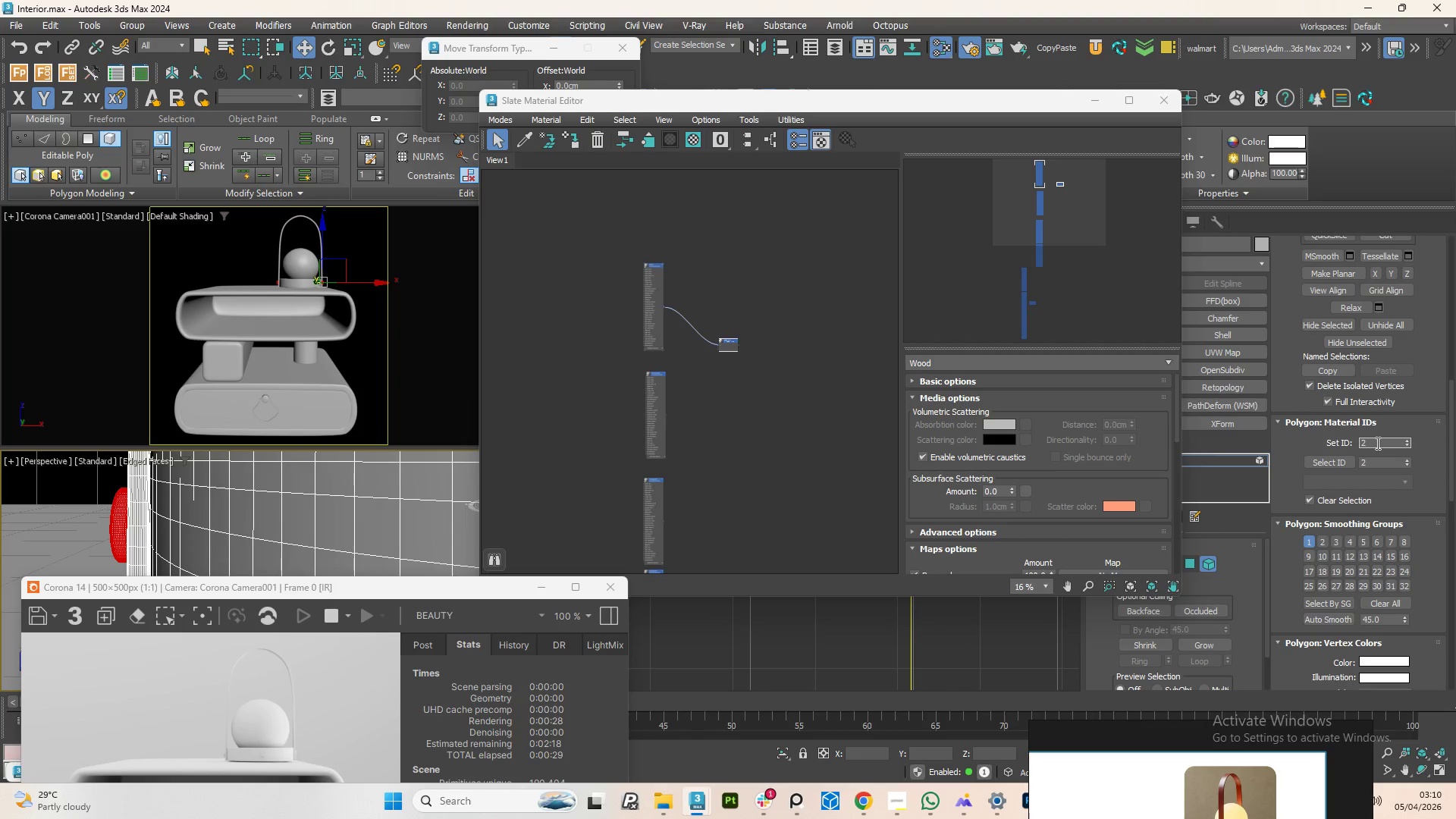 
double_click([1376, 443])
 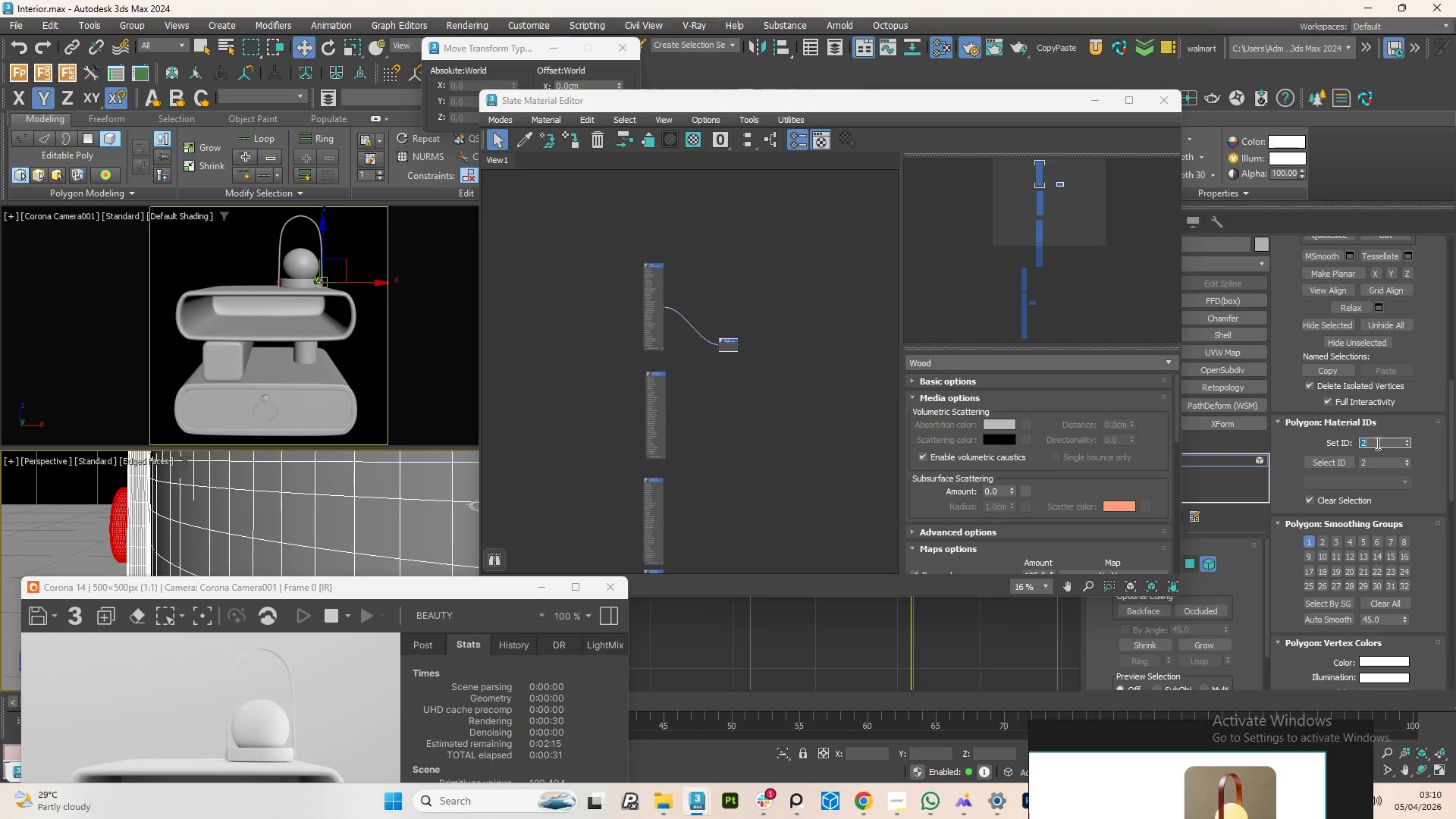 
key(Numpad3)
 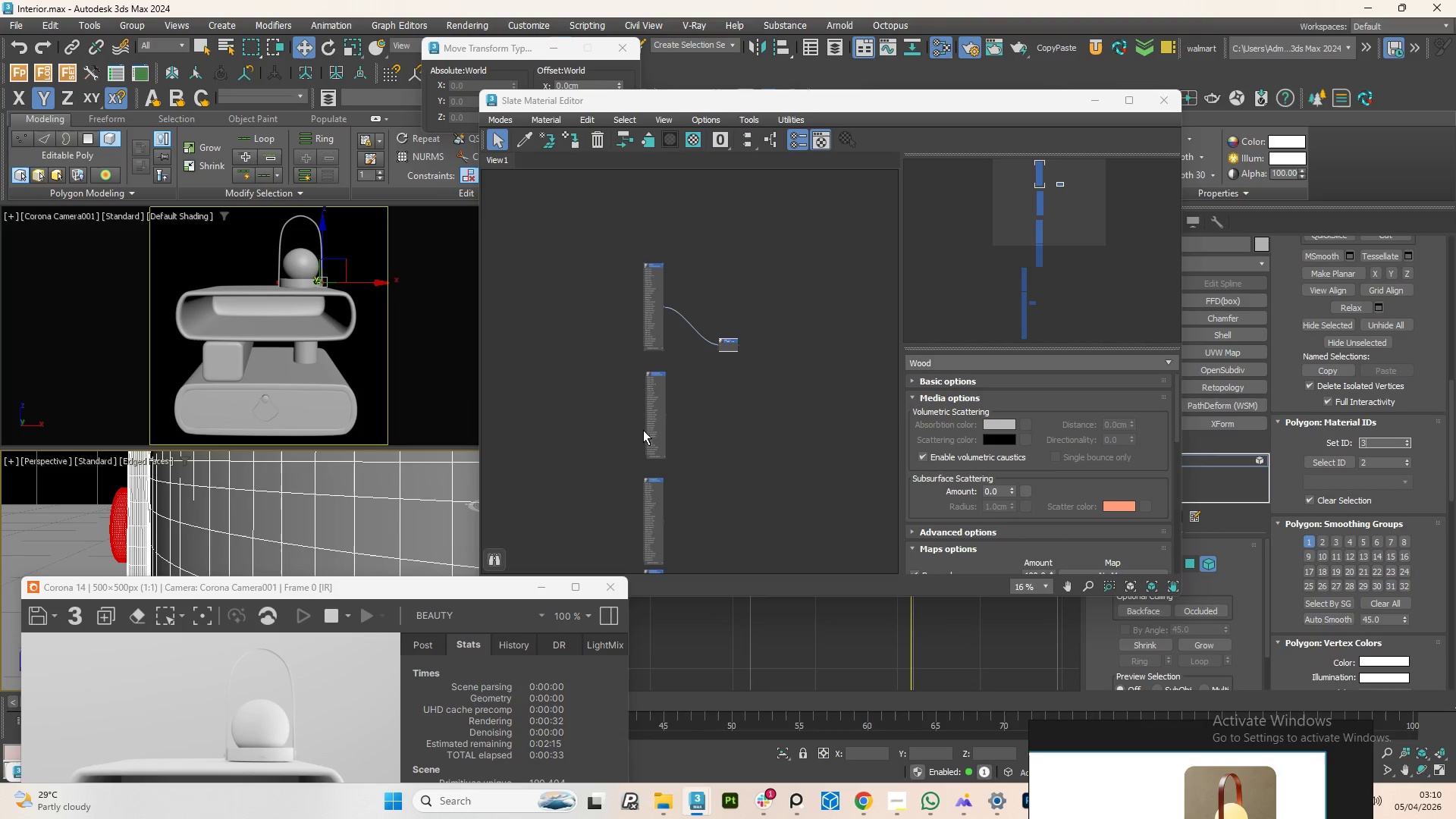 
left_click([576, 424])
 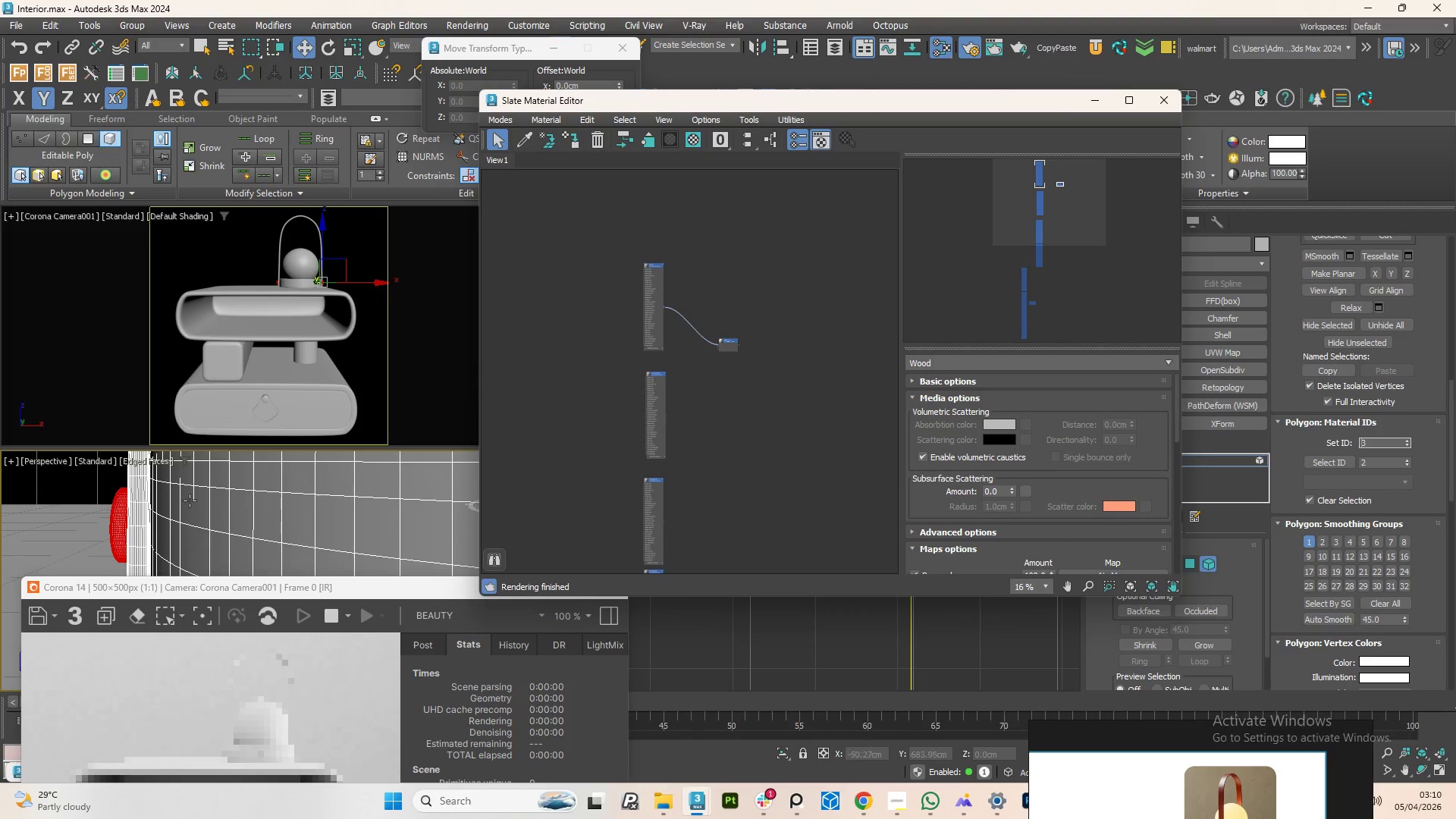 
scroll: coordinate [143, 522], scroll_direction: down, amount: 2.0
 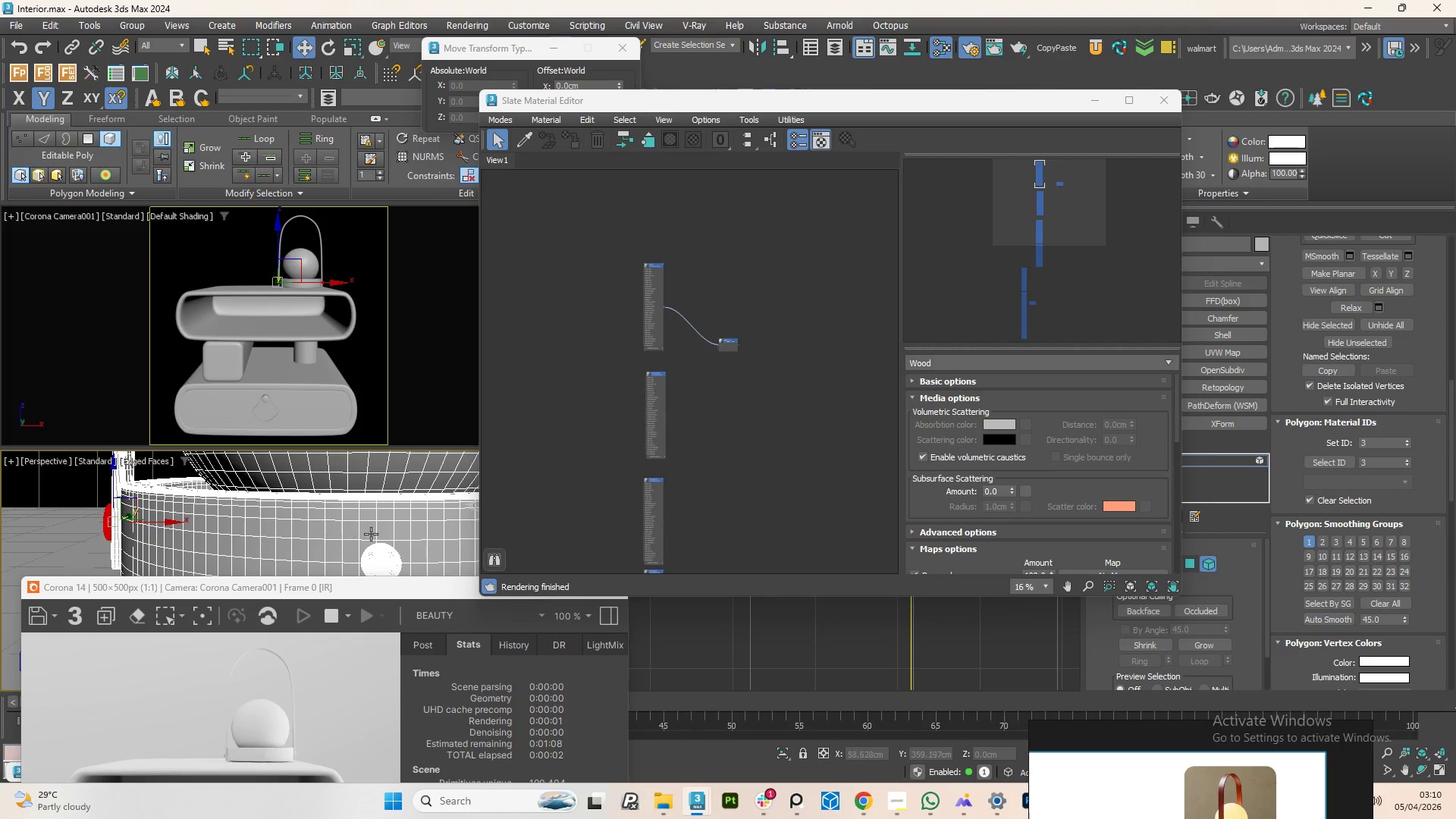 
left_click([384, 564])
 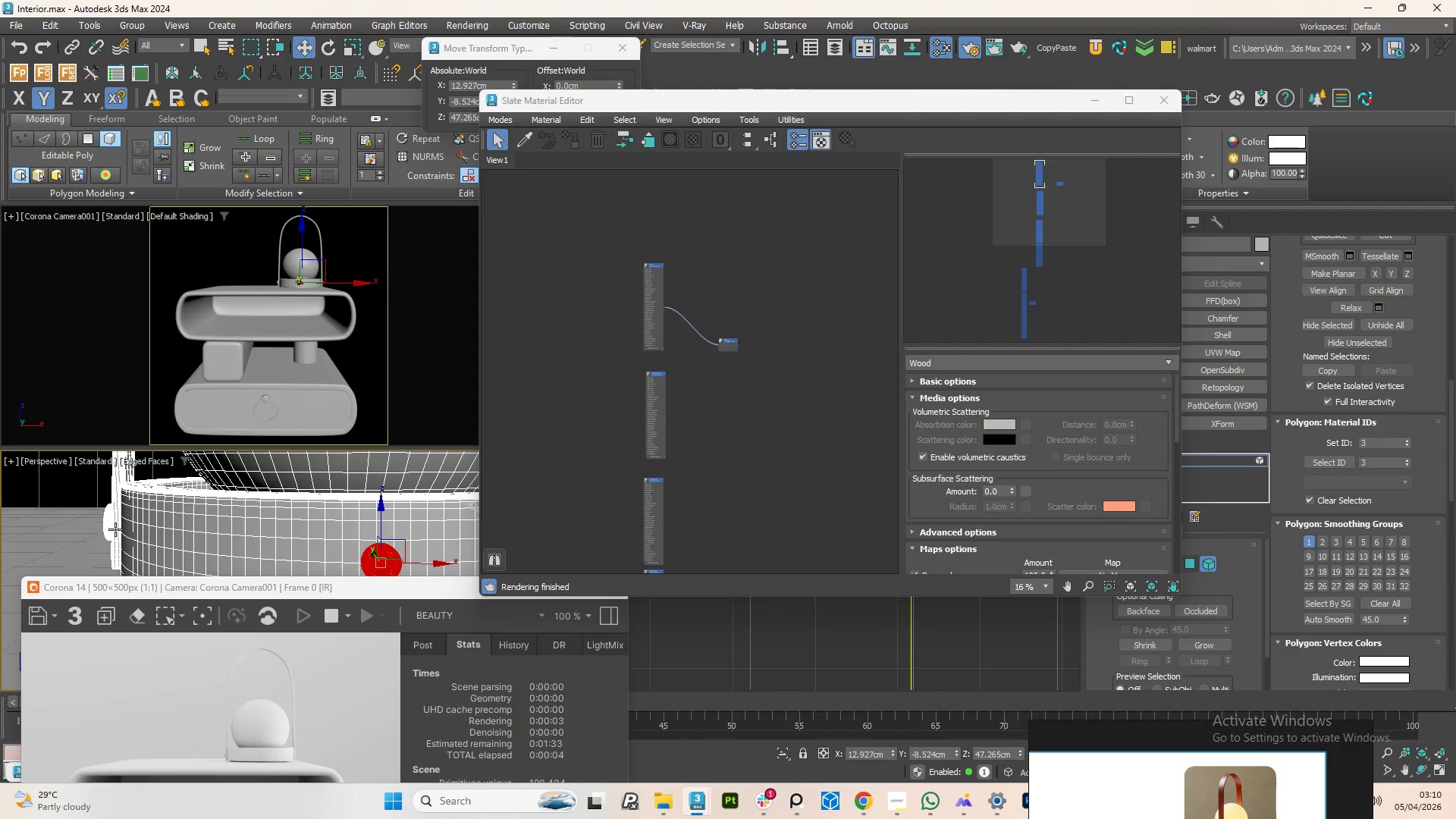 
left_click([106, 527])
 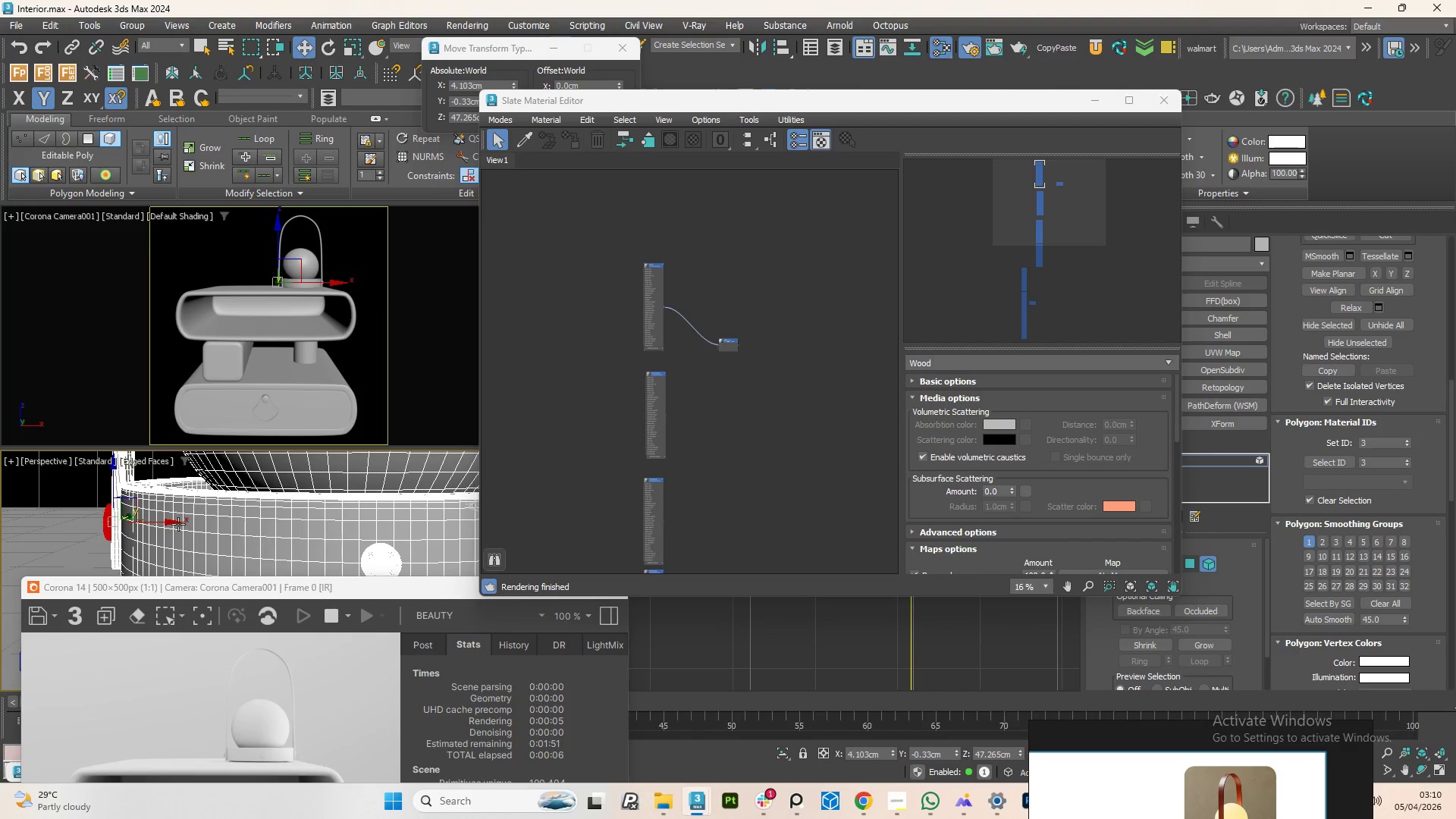 
left_click([186, 523])
 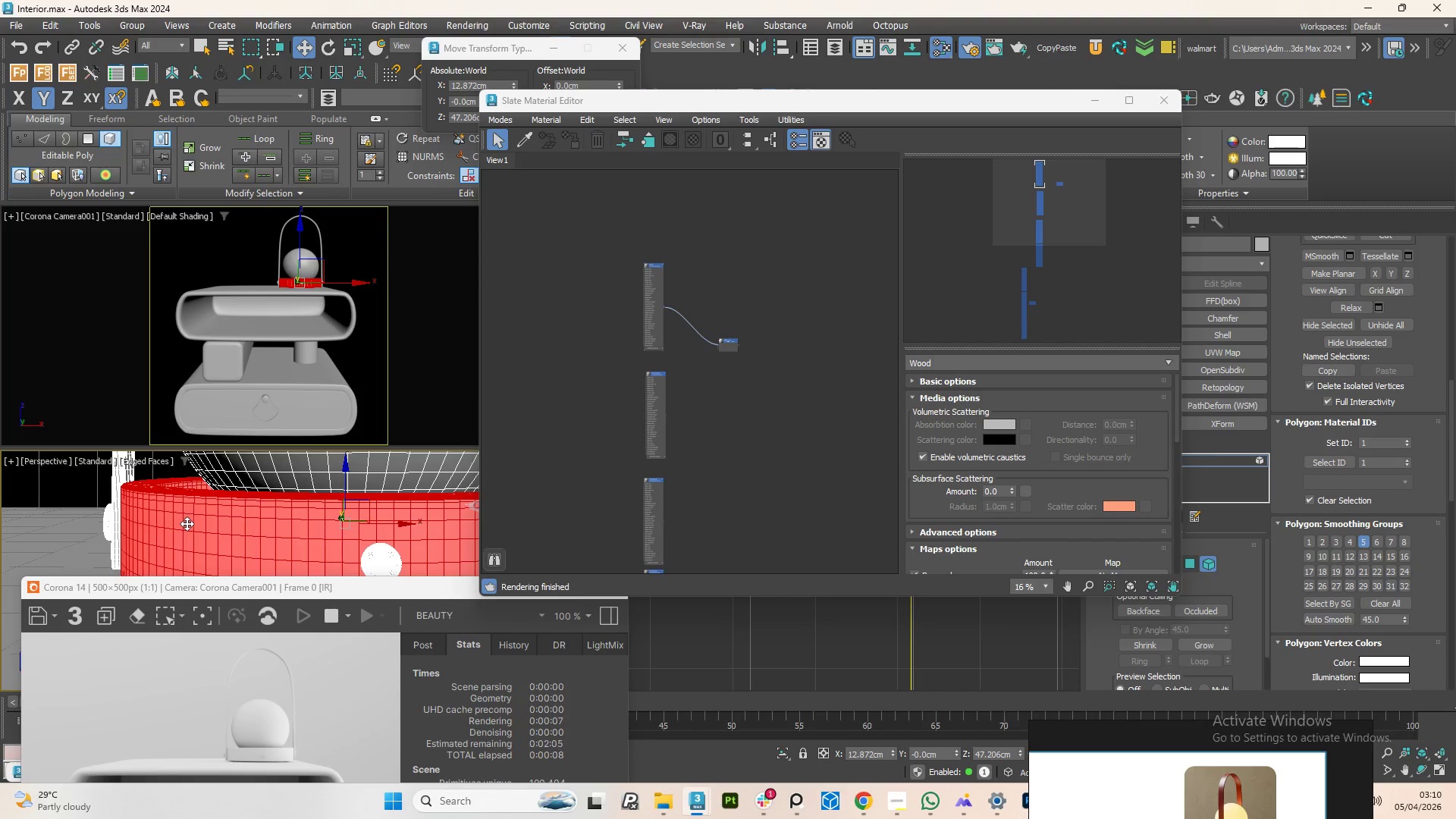 
scroll: coordinate [187, 551], scroll_direction: down, amount: 2.0
 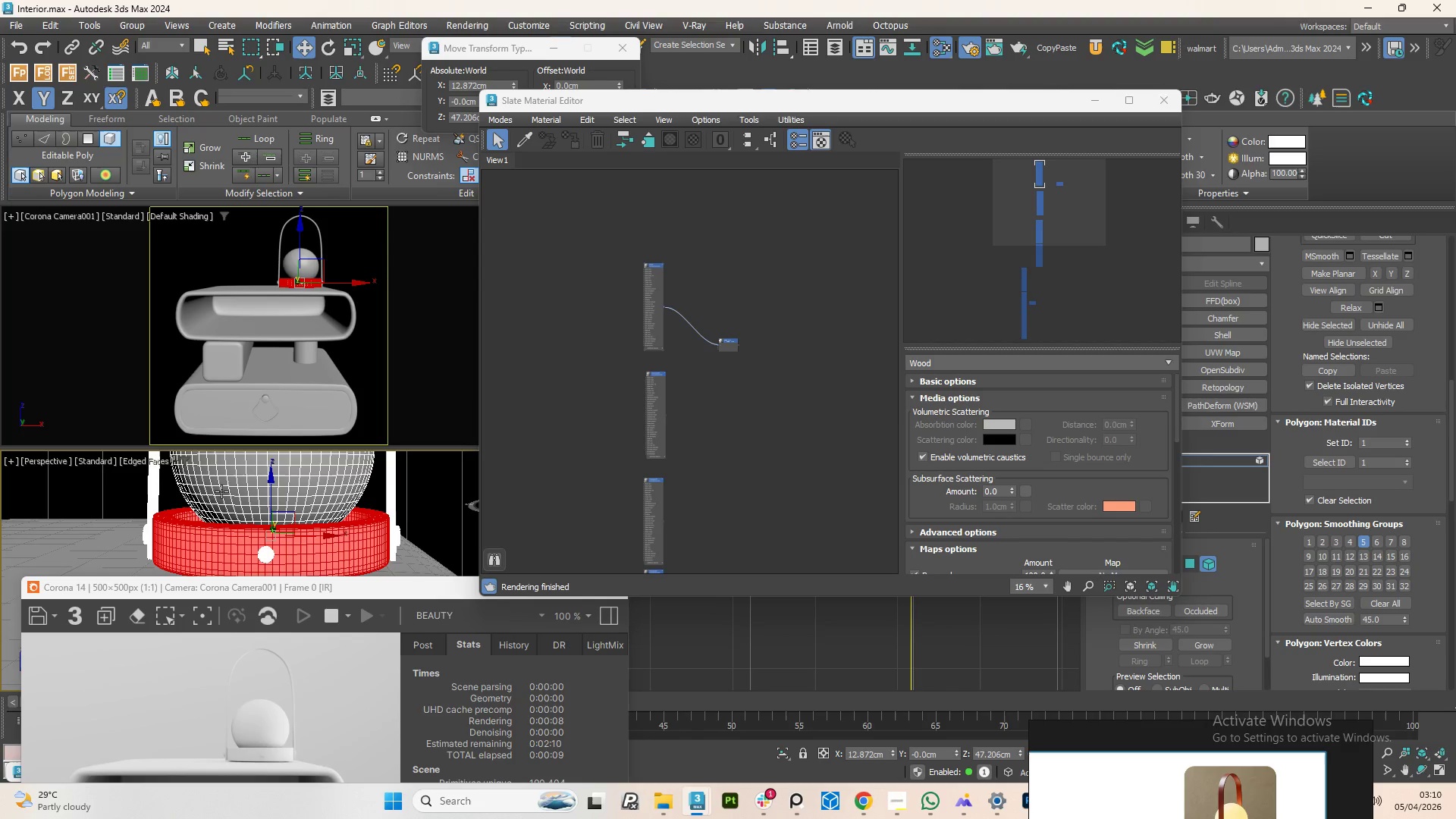 
left_click([221, 491])
 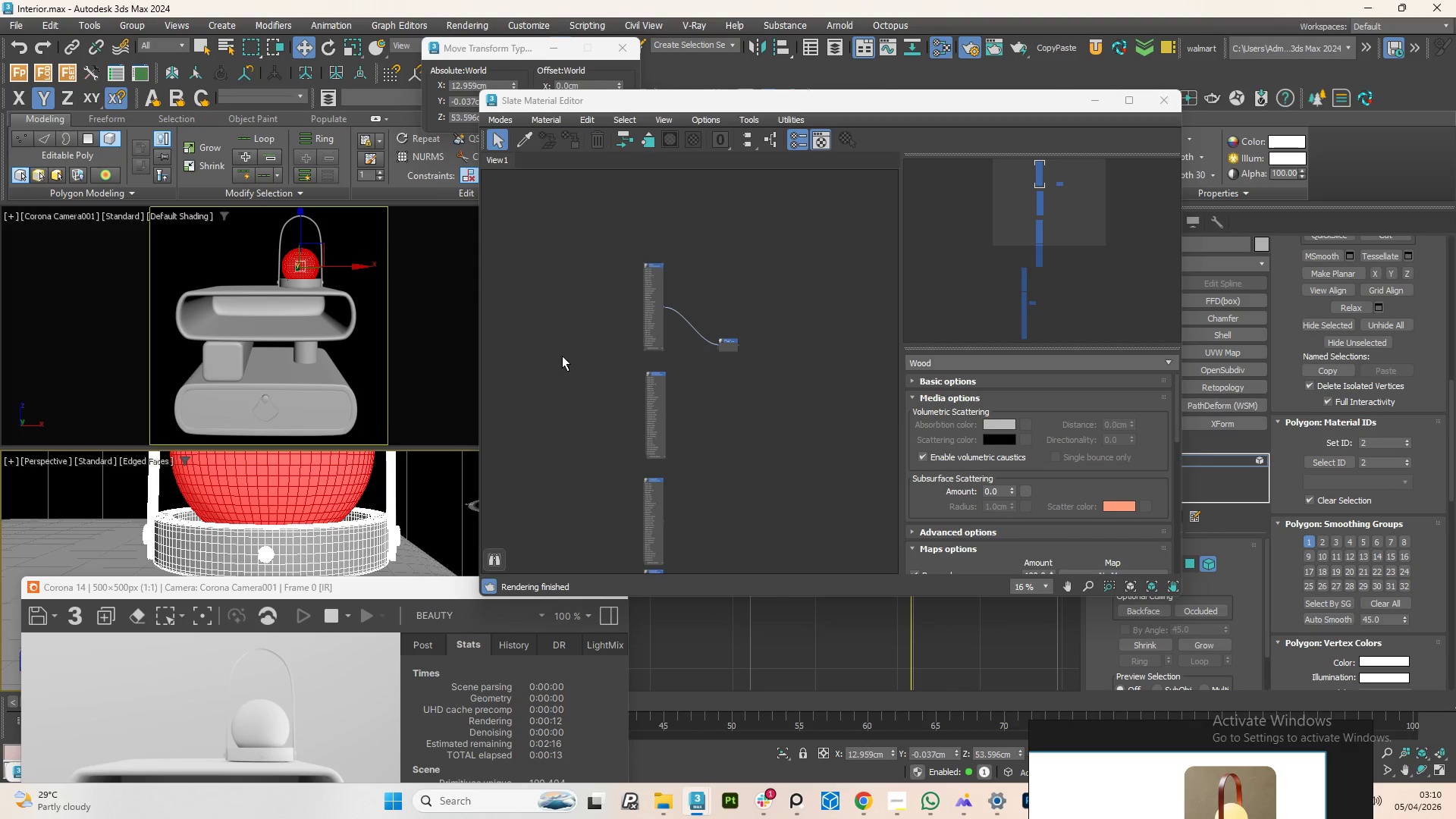 
scroll: coordinate [146, 547], scroll_direction: up, amount: 2.0
 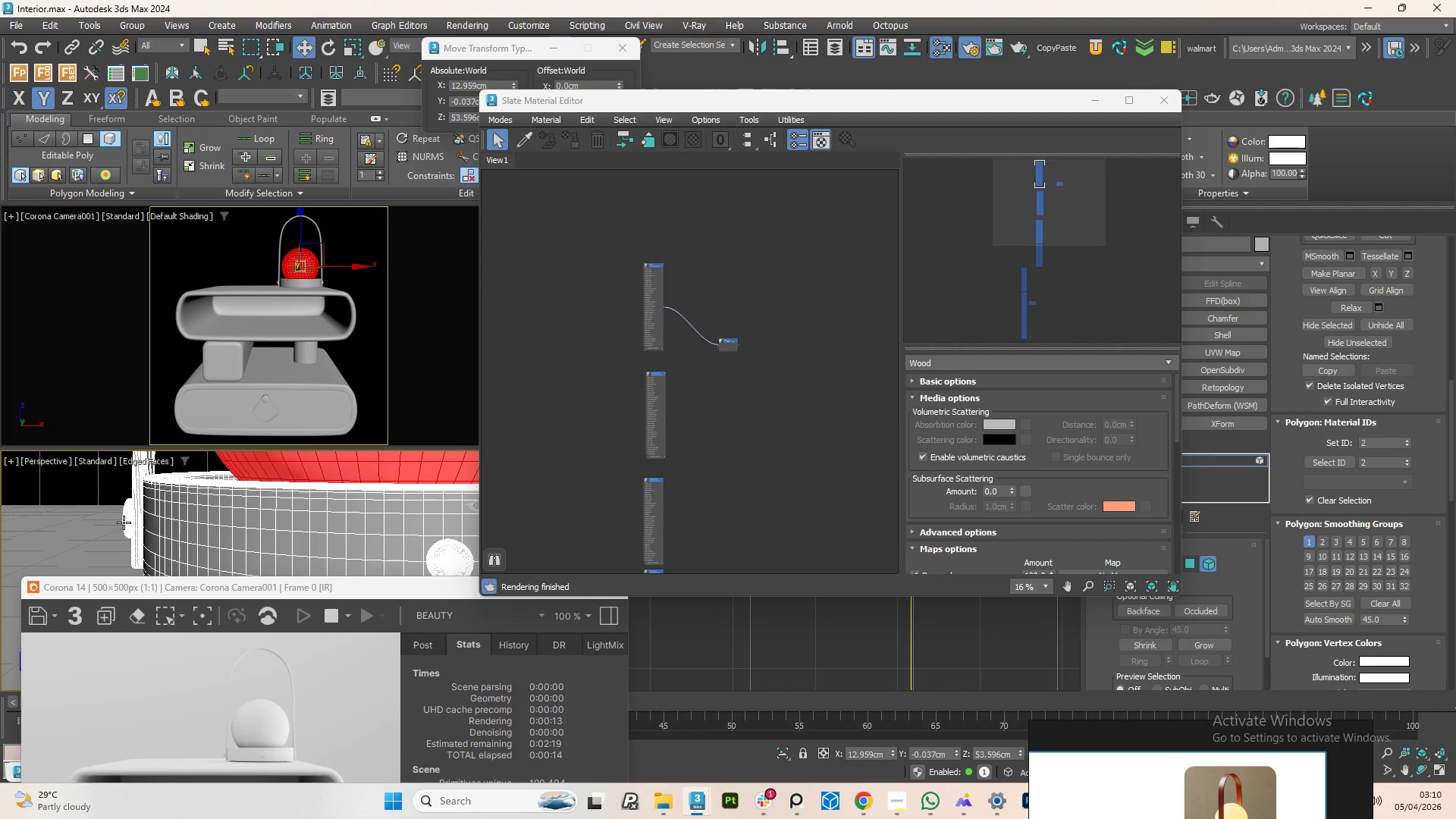 
left_click([124, 522])
 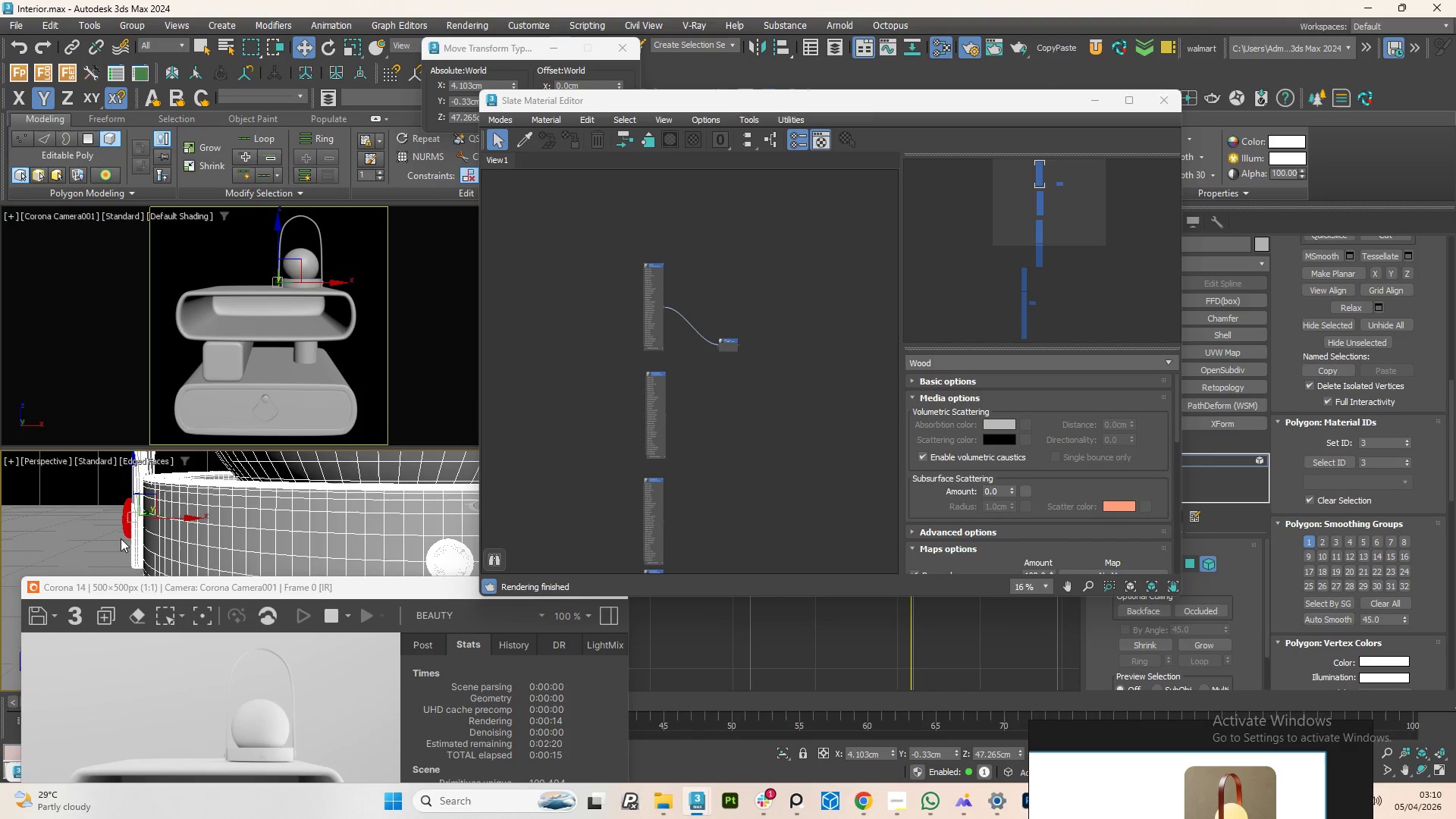 
scroll: coordinate [119, 542], scroll_direction: down, amount: 2.0
 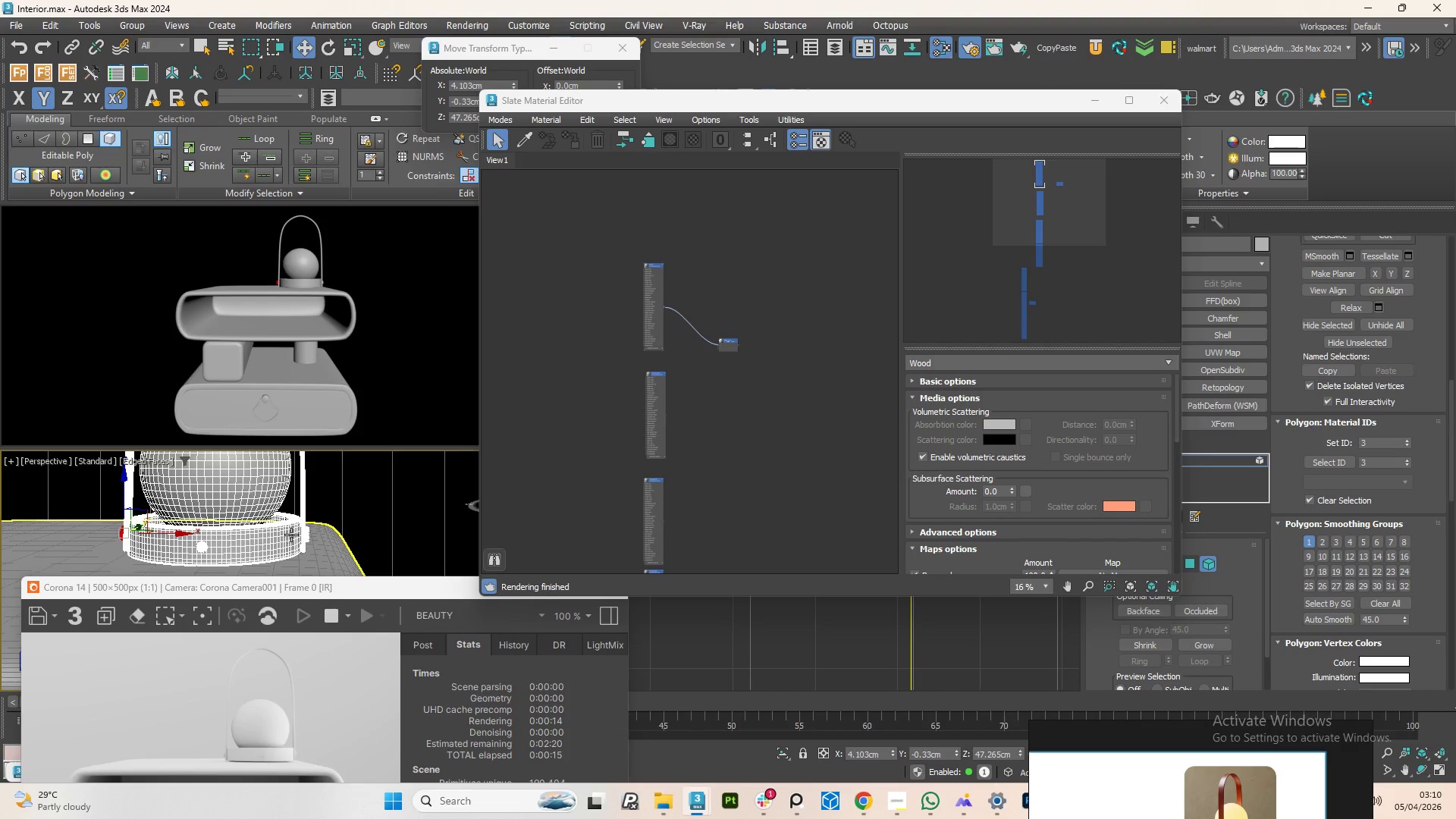 
hold_key(key=ControlLeft, duration=0.72)
 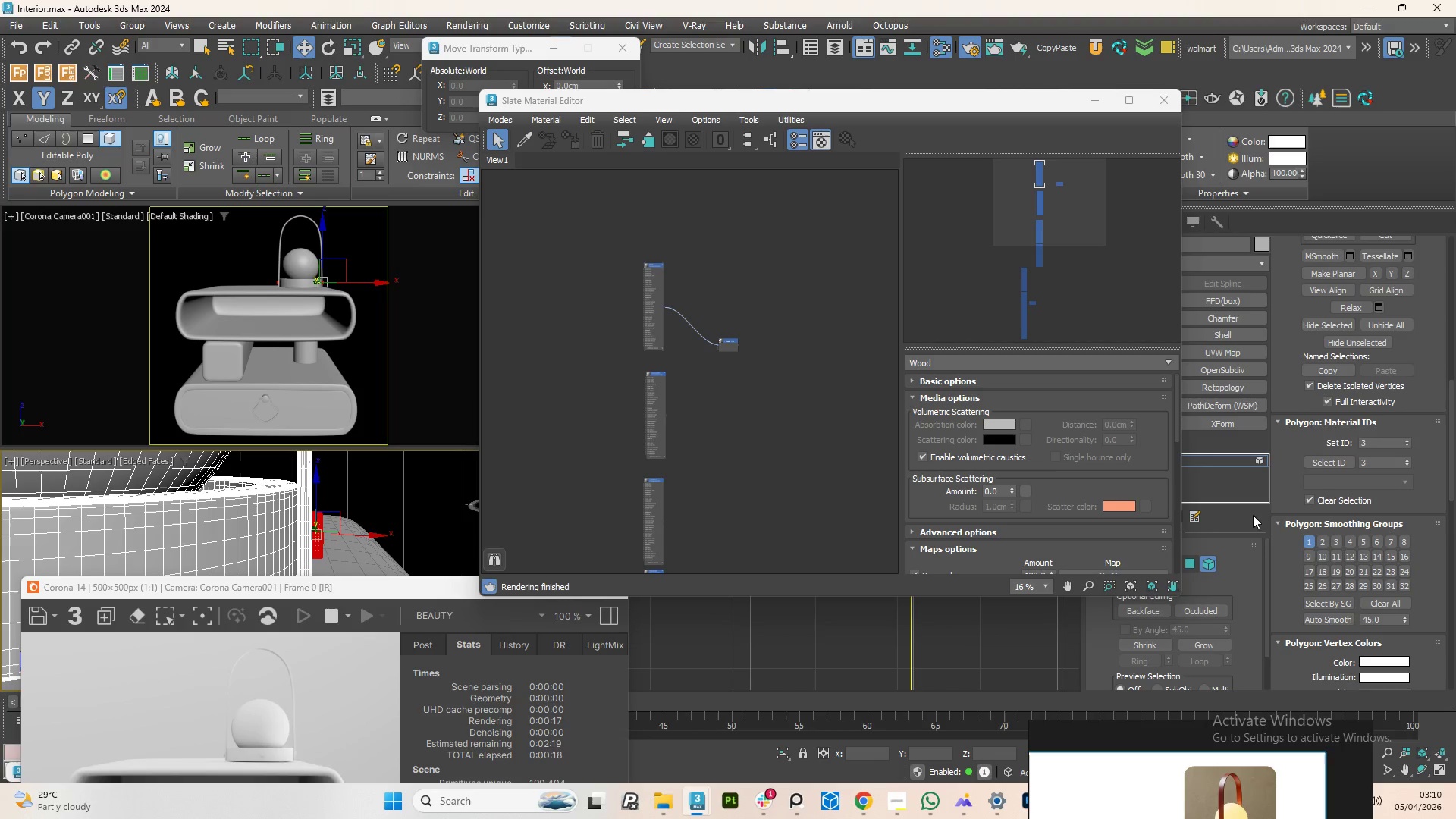 
scroll: coordinate [309, 536], scroll_direction: up, amount: 3.0
 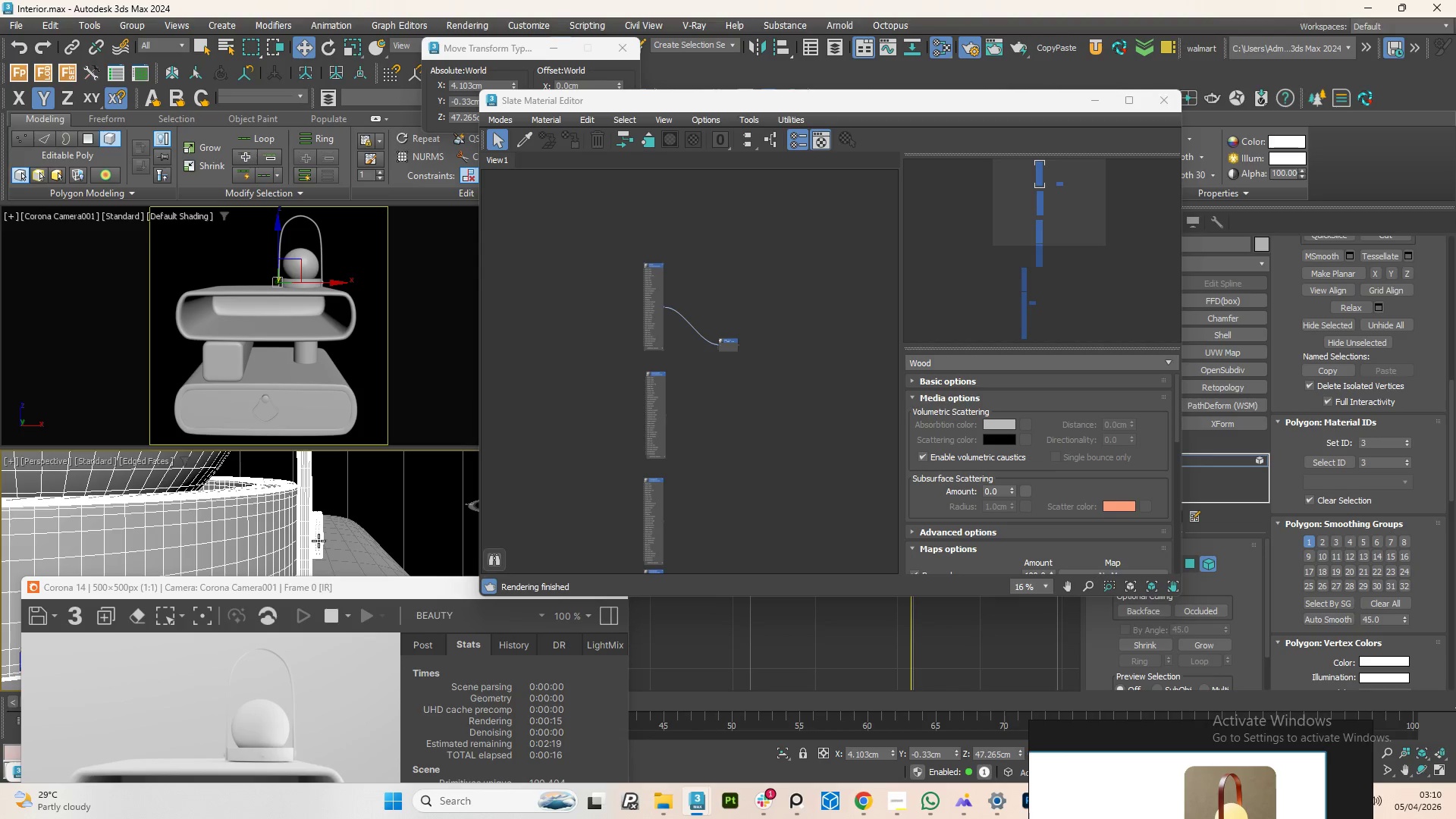 
left_click([318, 541])
 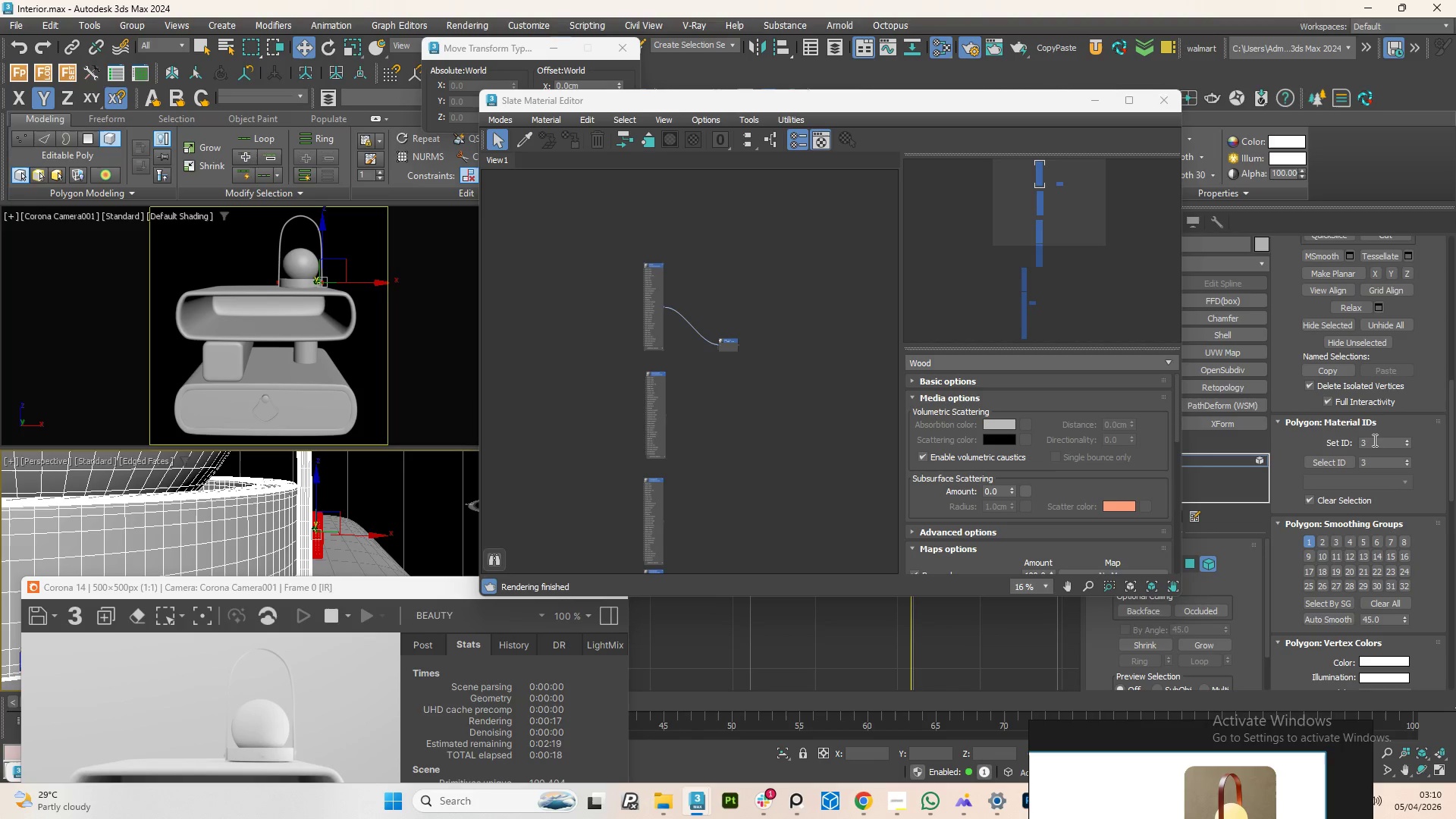 
double_click([1377, 440])
 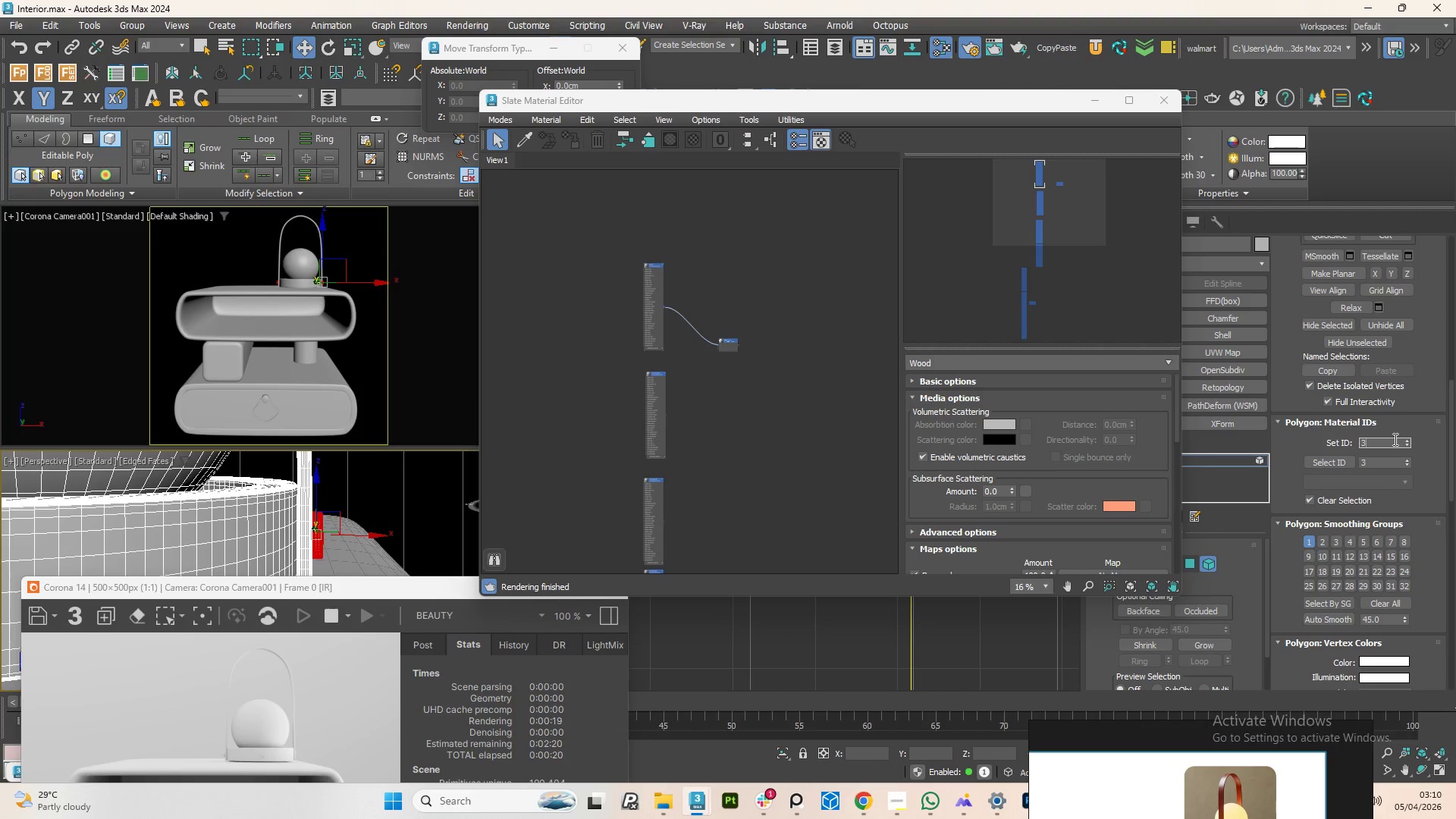 
double_click([1395, 438])
 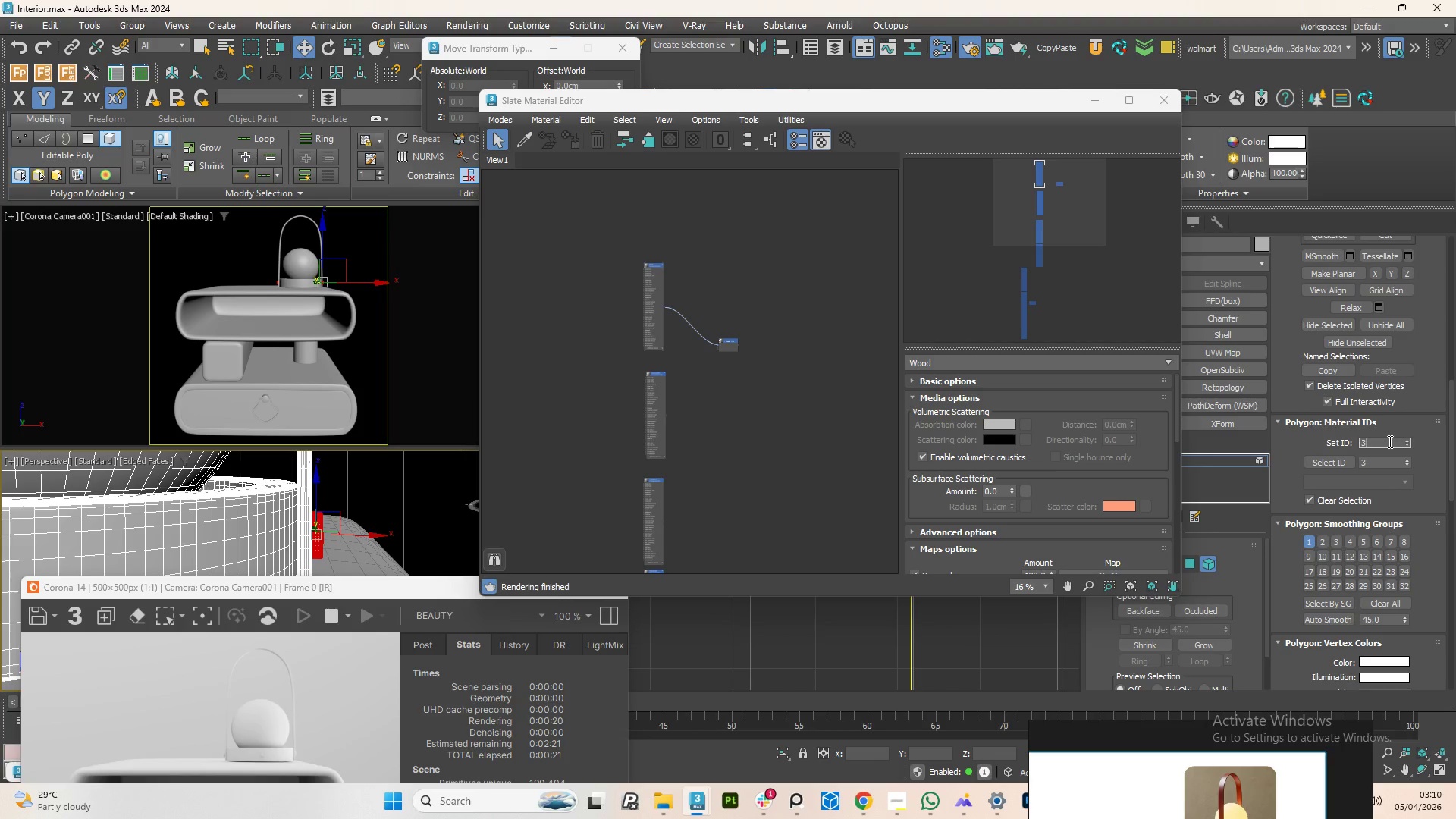 
double_click([1389, 441])
 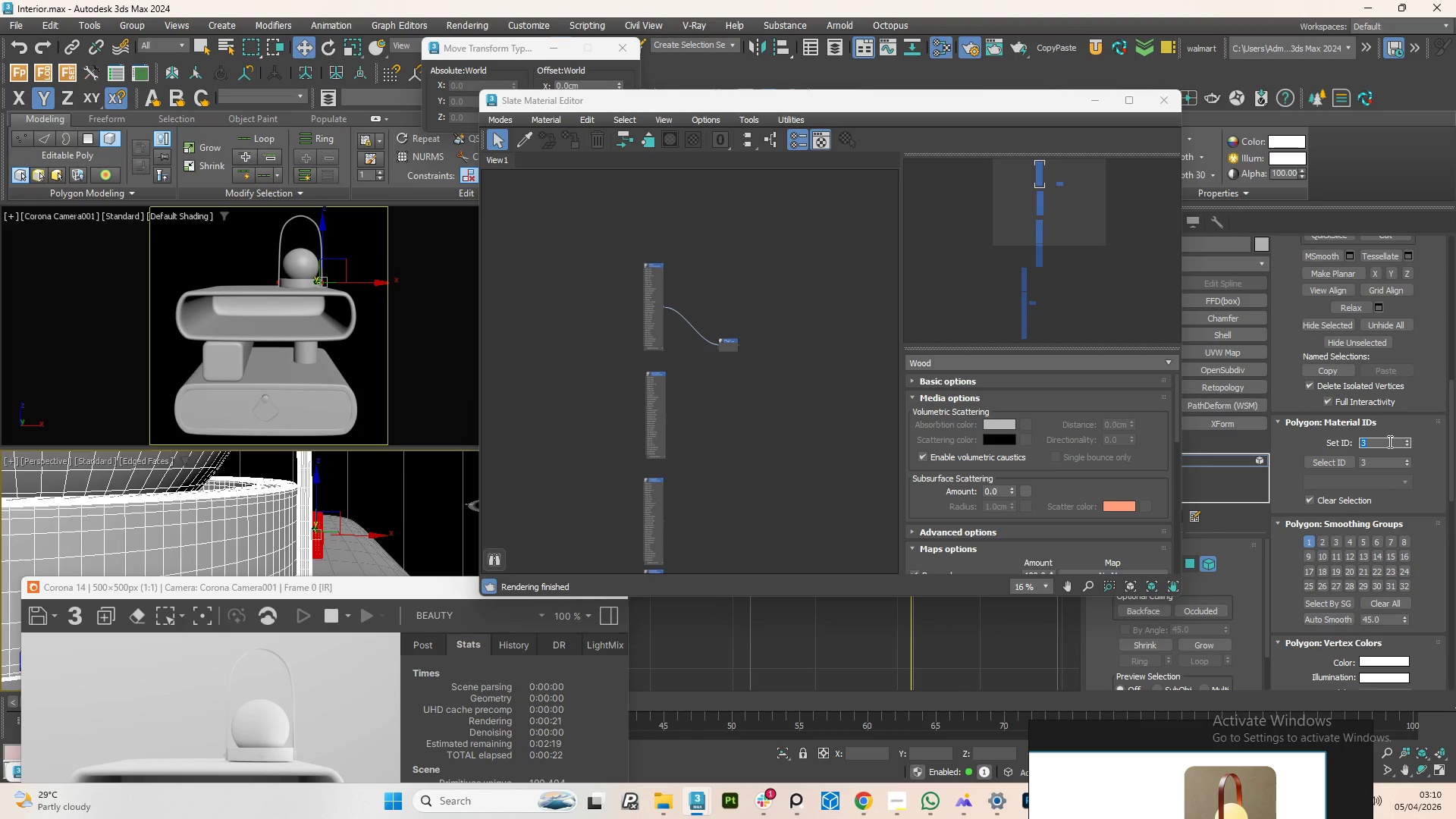 
key(Numpad4)
 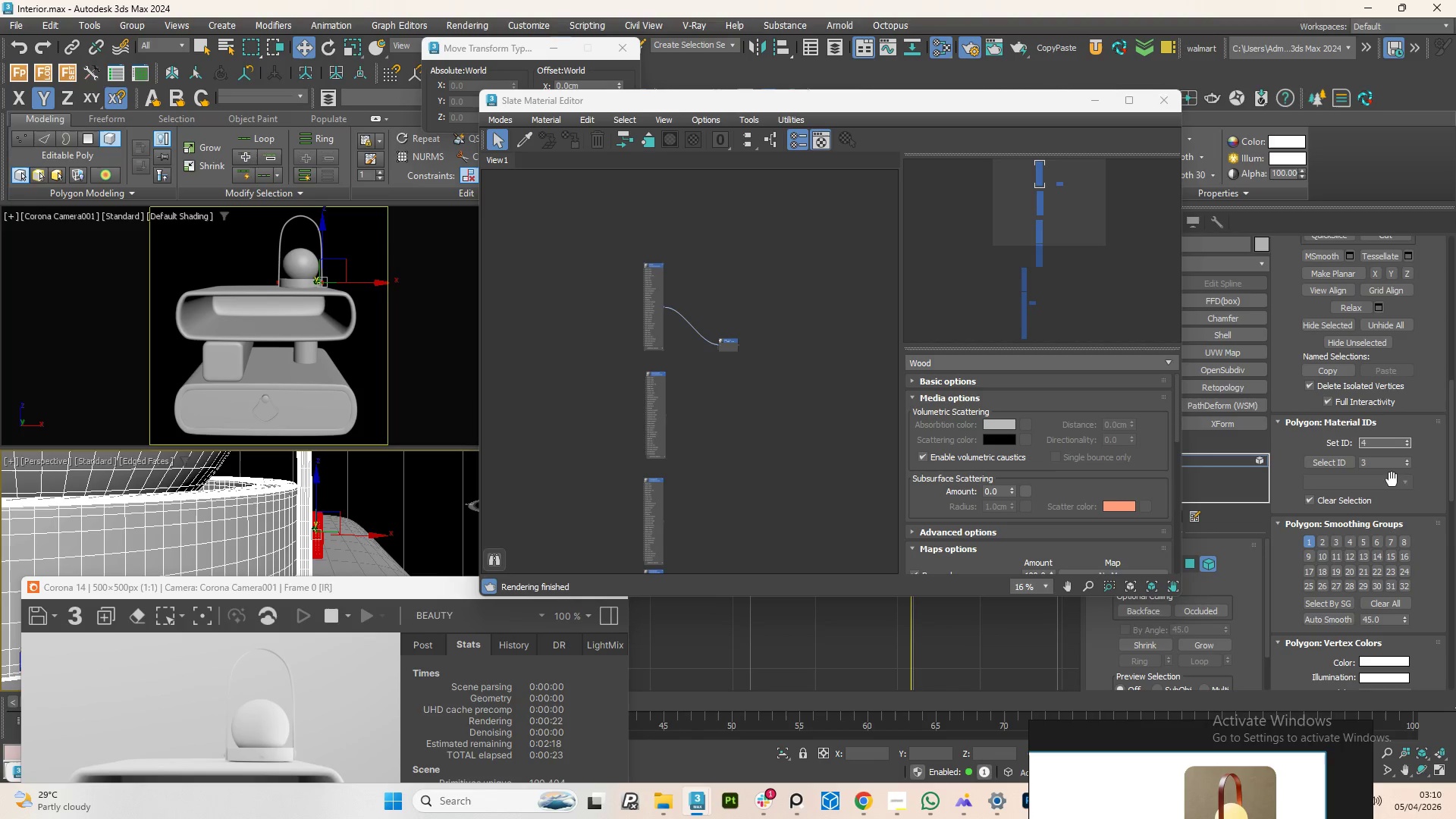 
left_click([1425, 472])
 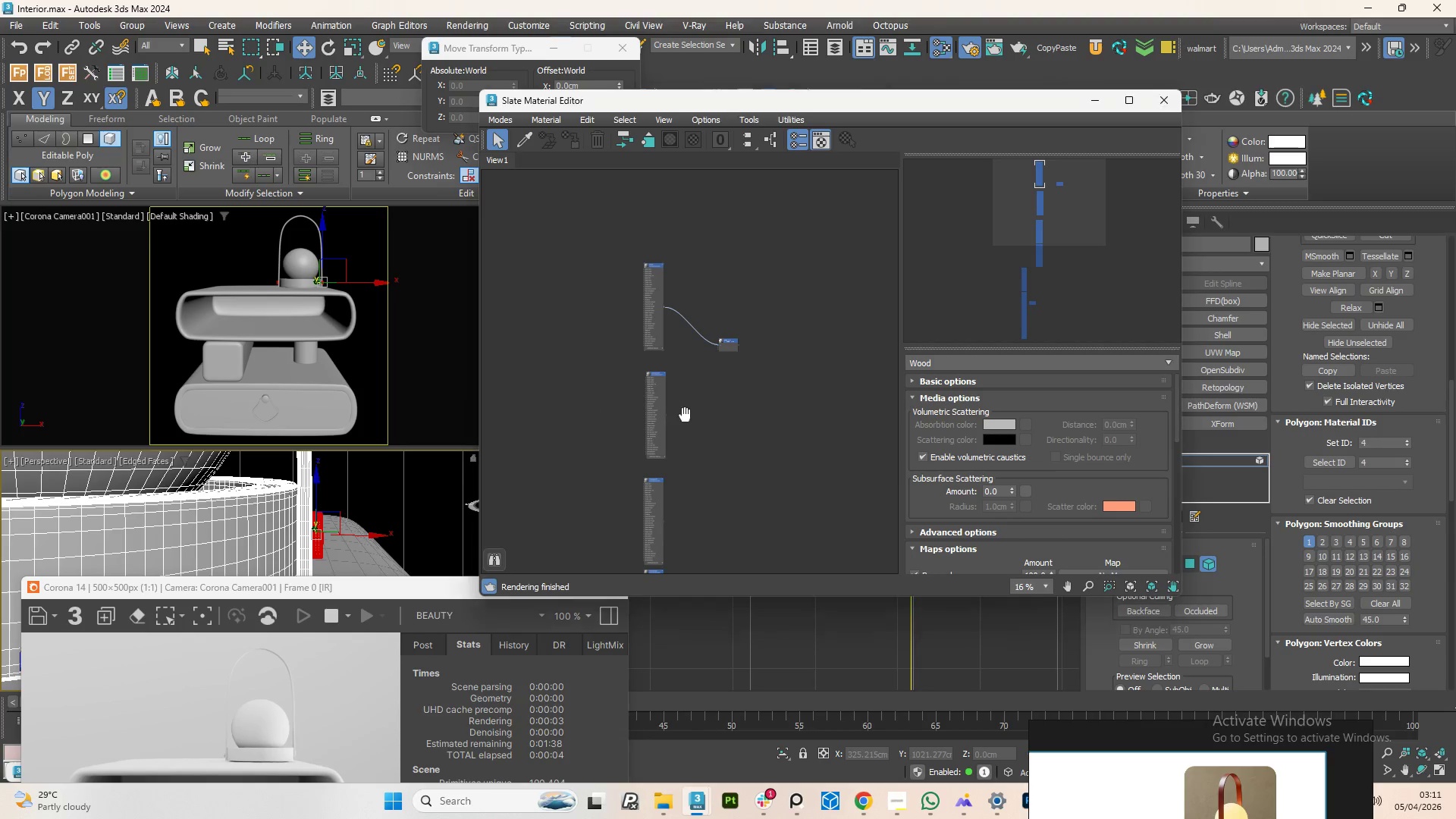 
wait(6.06)
 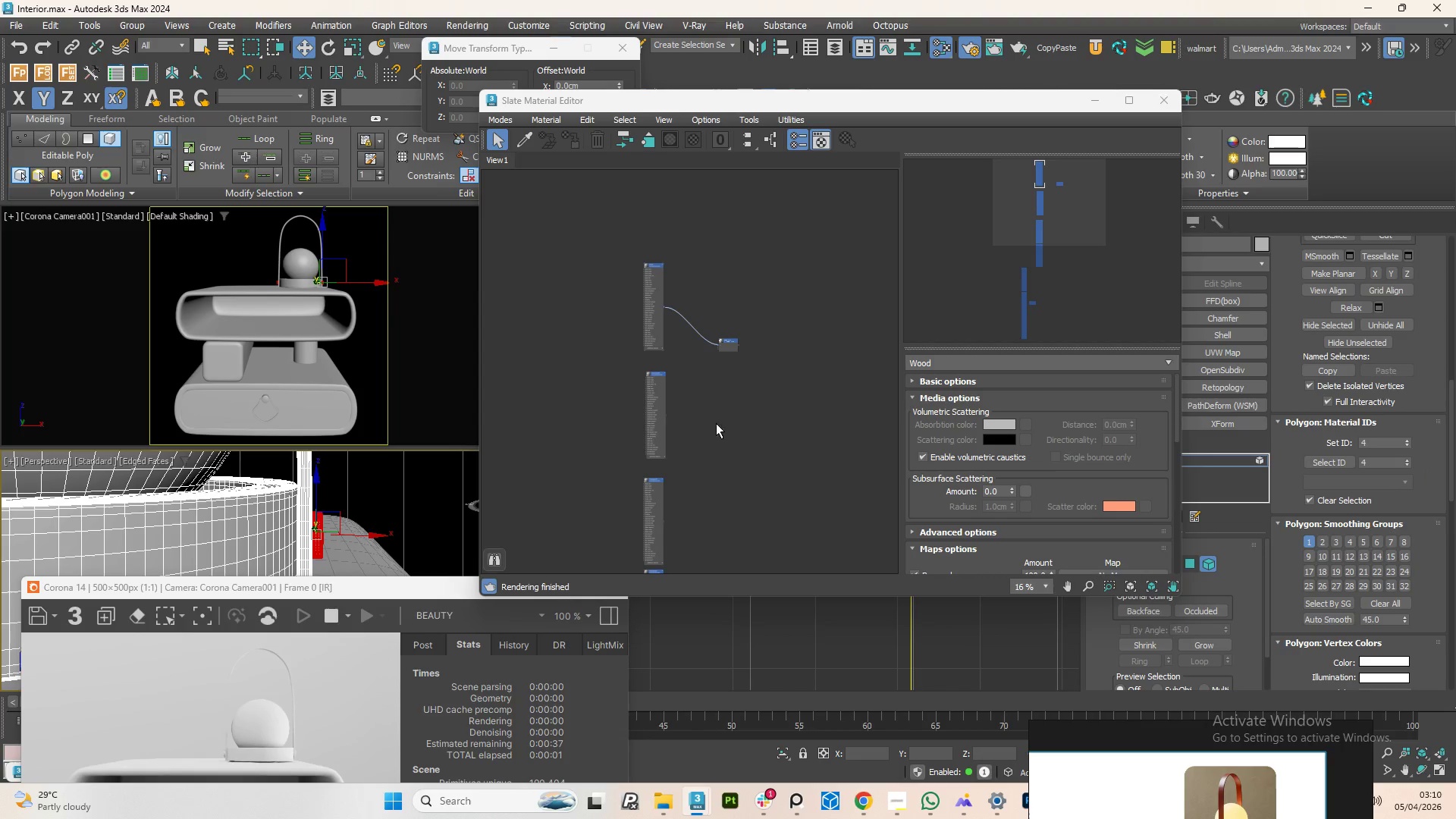 
left_click([652, 464])
 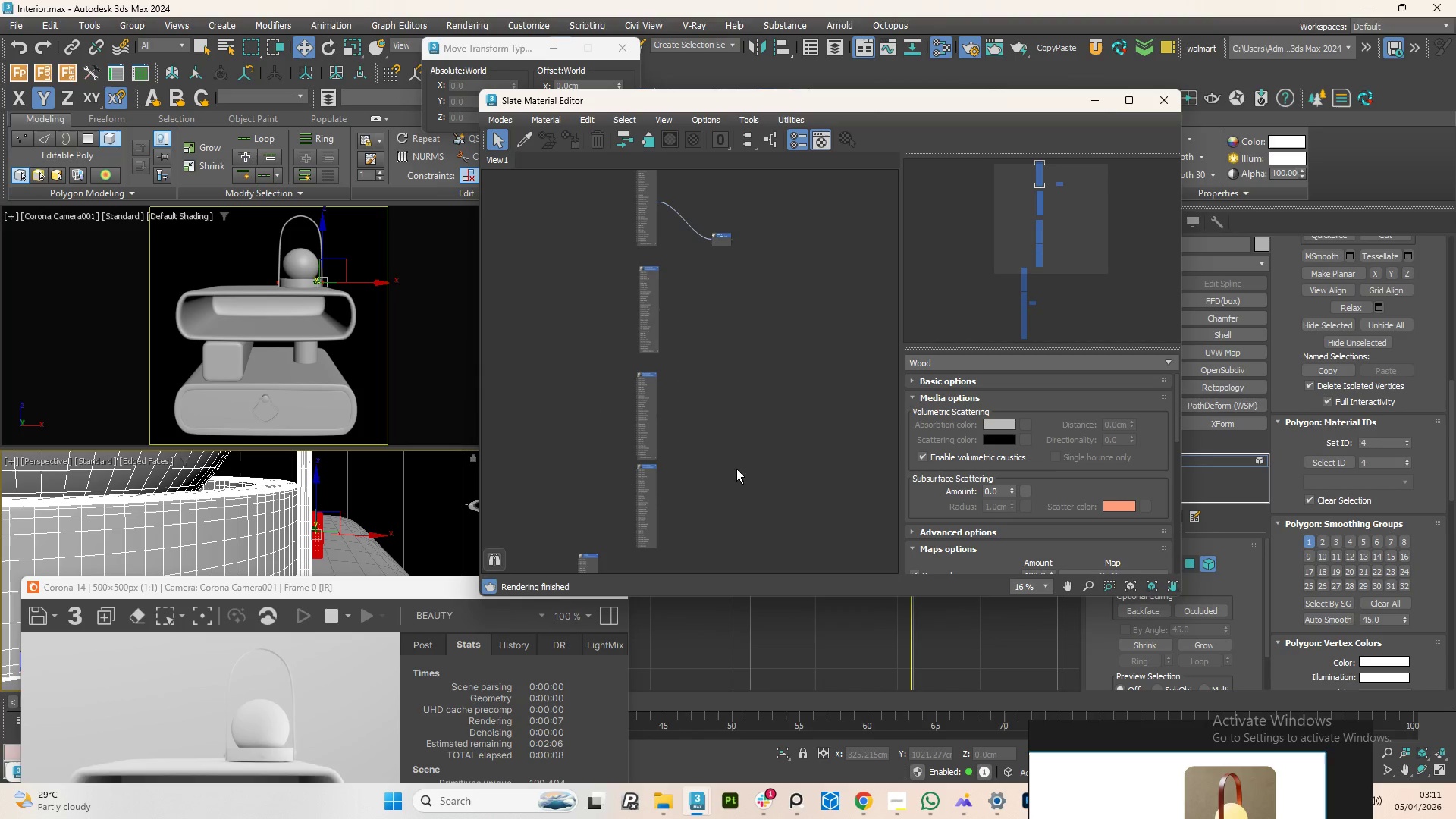 
left_click([650, 472])
 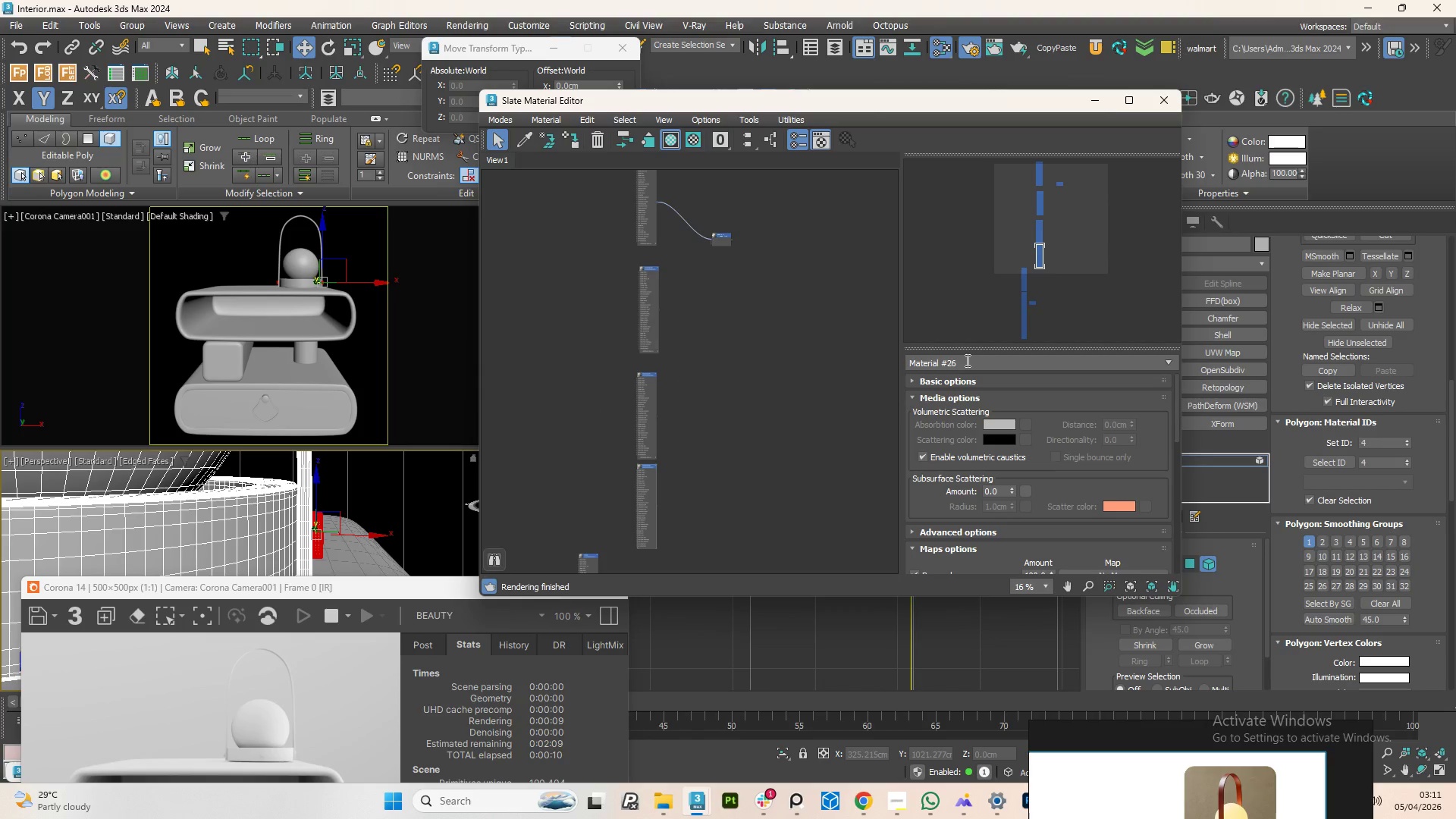 
double_click([966, 360])
 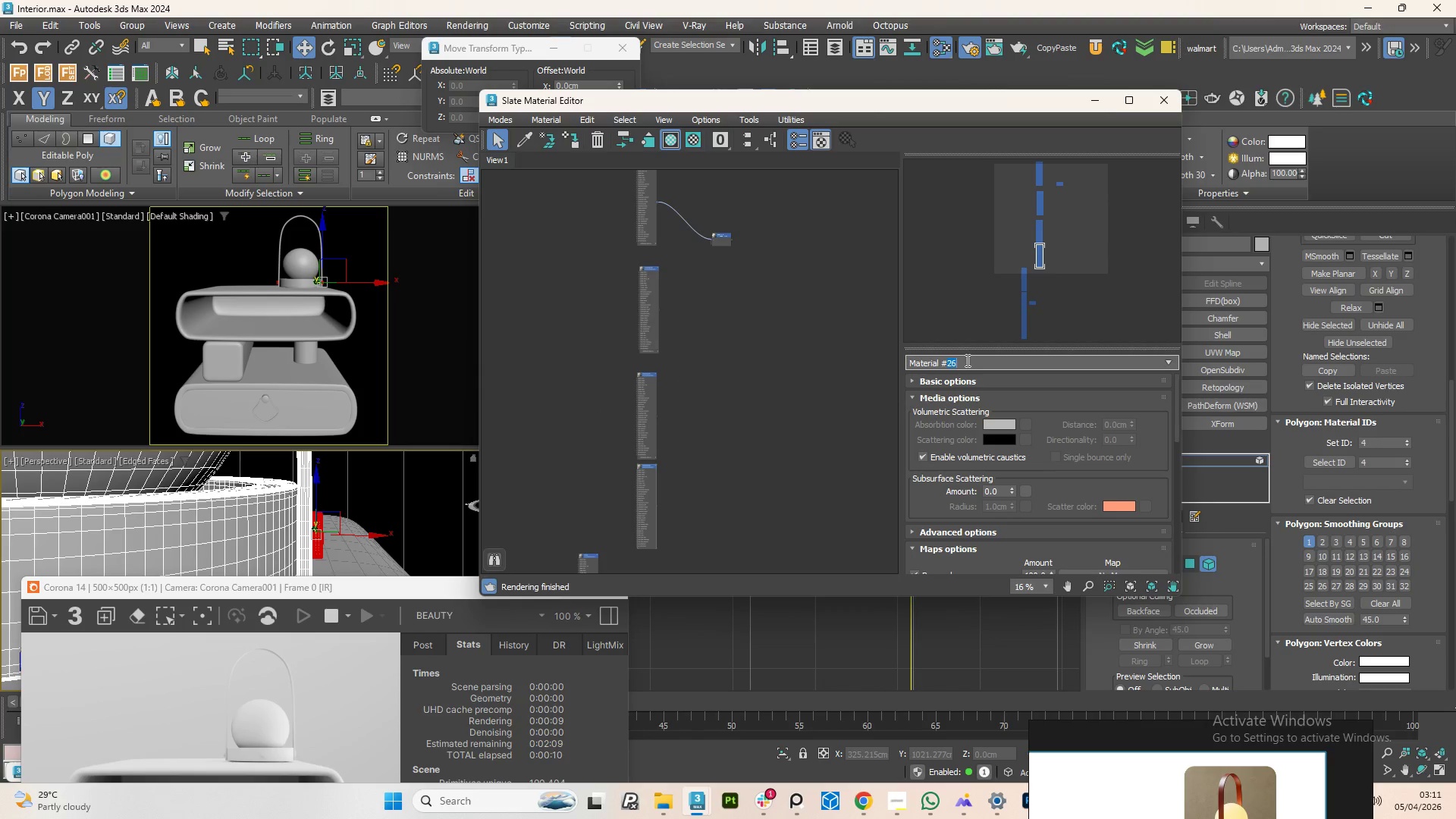 
triple_click([966, 360])
 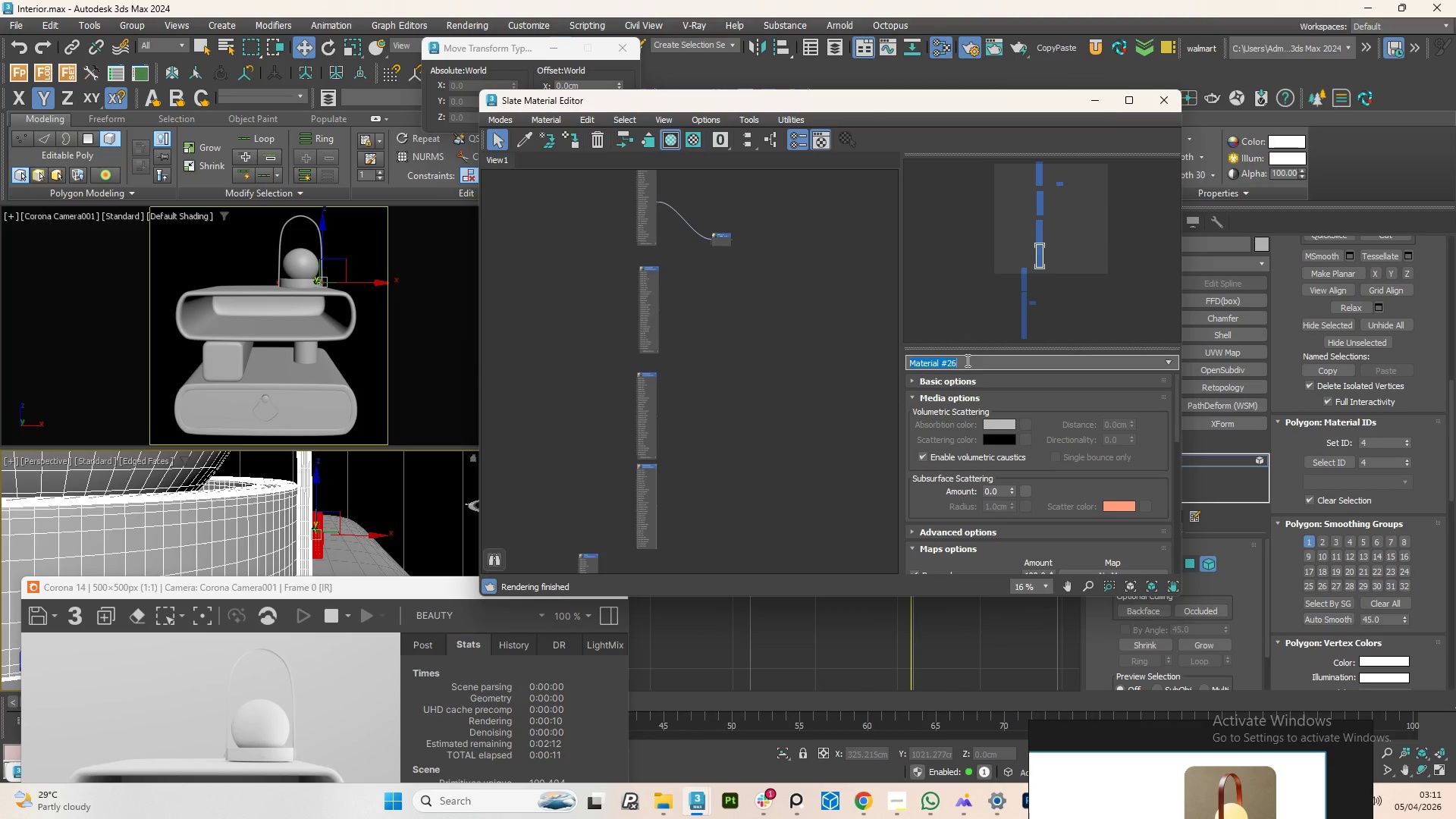 
type(Silver Hsandlle)
key(Backspace)
key(Backspace)
key(Backspace)
key(Backspace)
key(Backspace)
key(Backspace)
key(Backspace)
type(andle)
 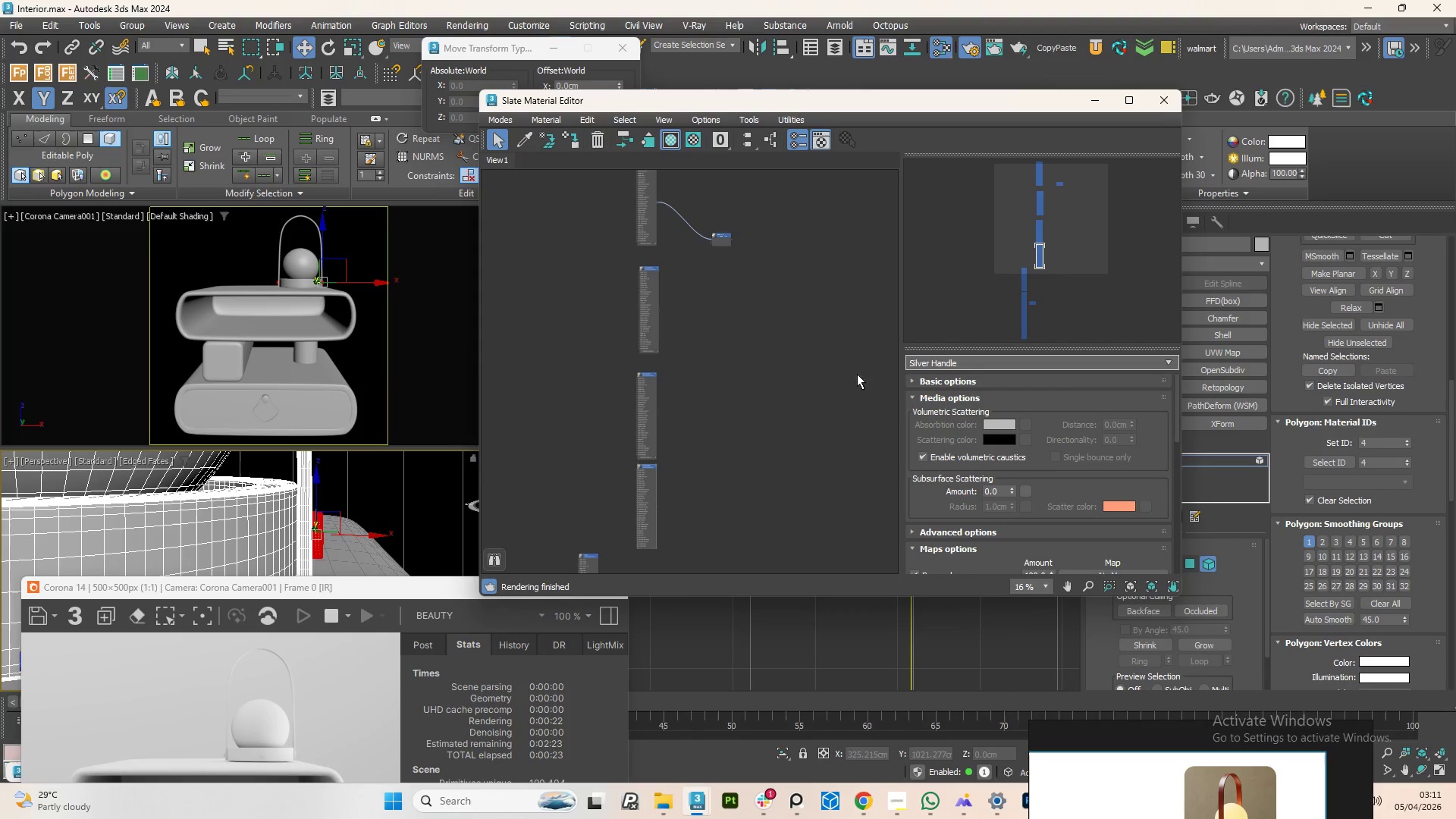 
left_click([798, 383])
 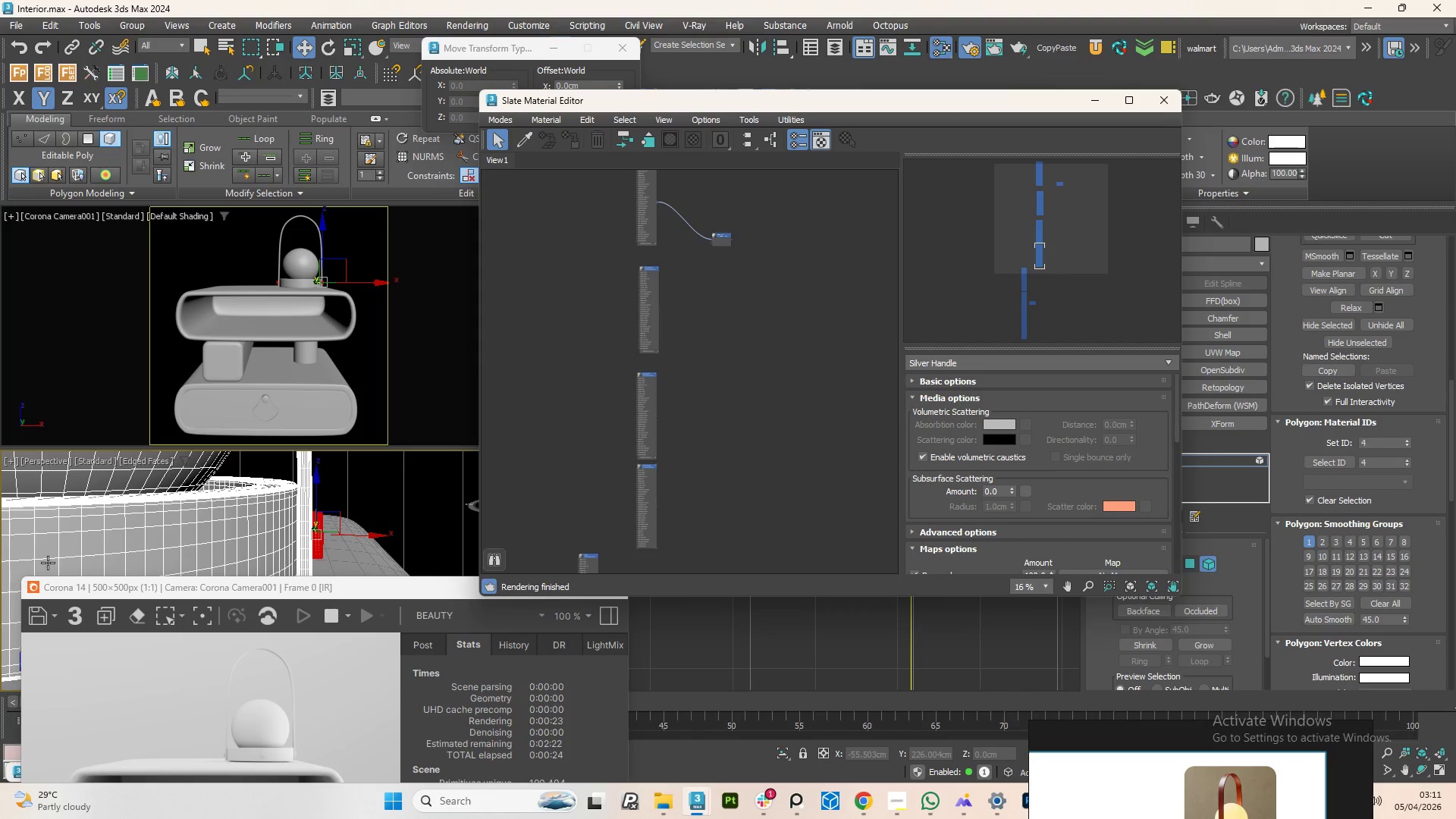 
scroll: coordinate [246, 536], scroll_direction: down, amount: 3.0
 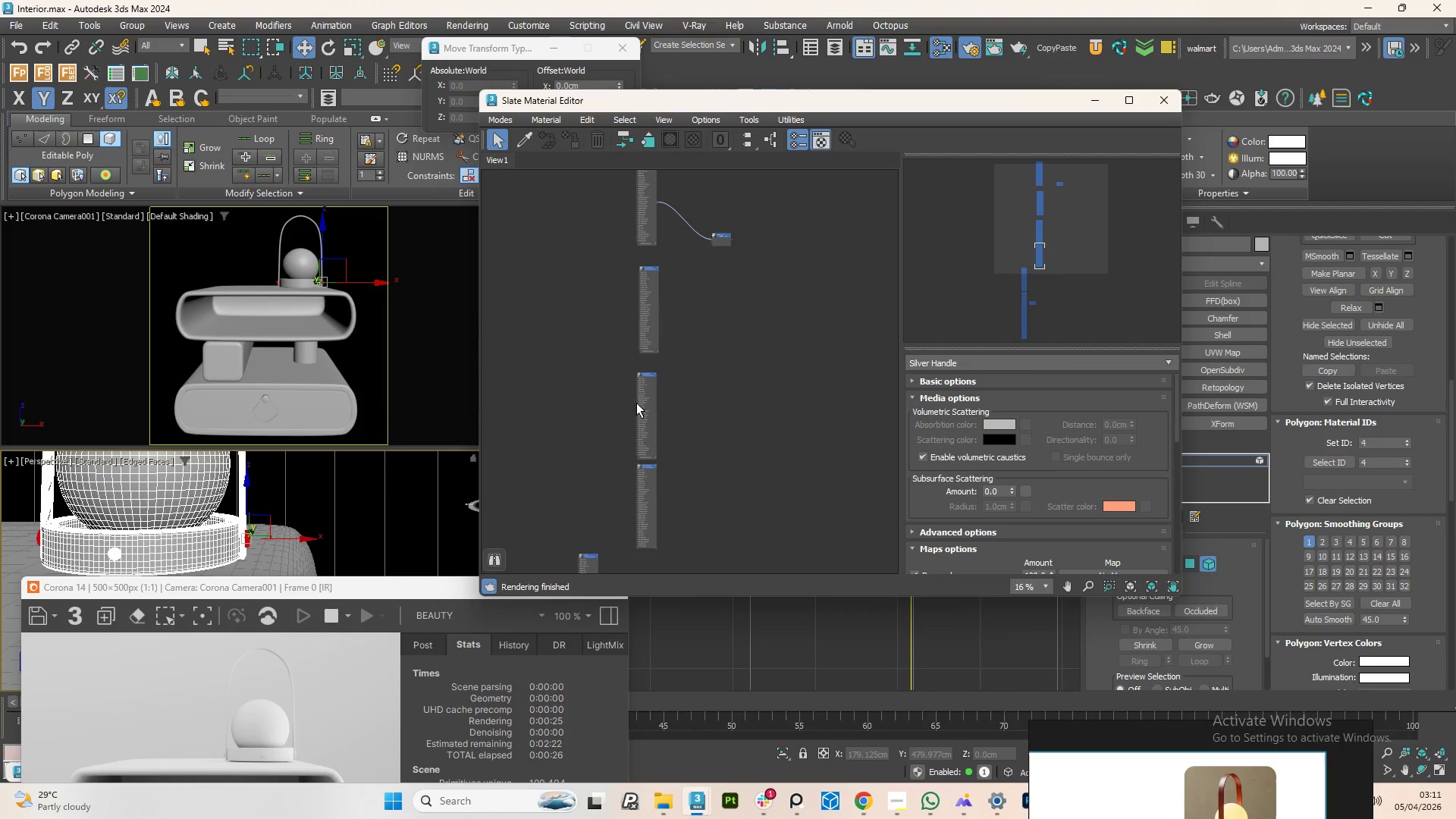 
left_click([643, 384])
 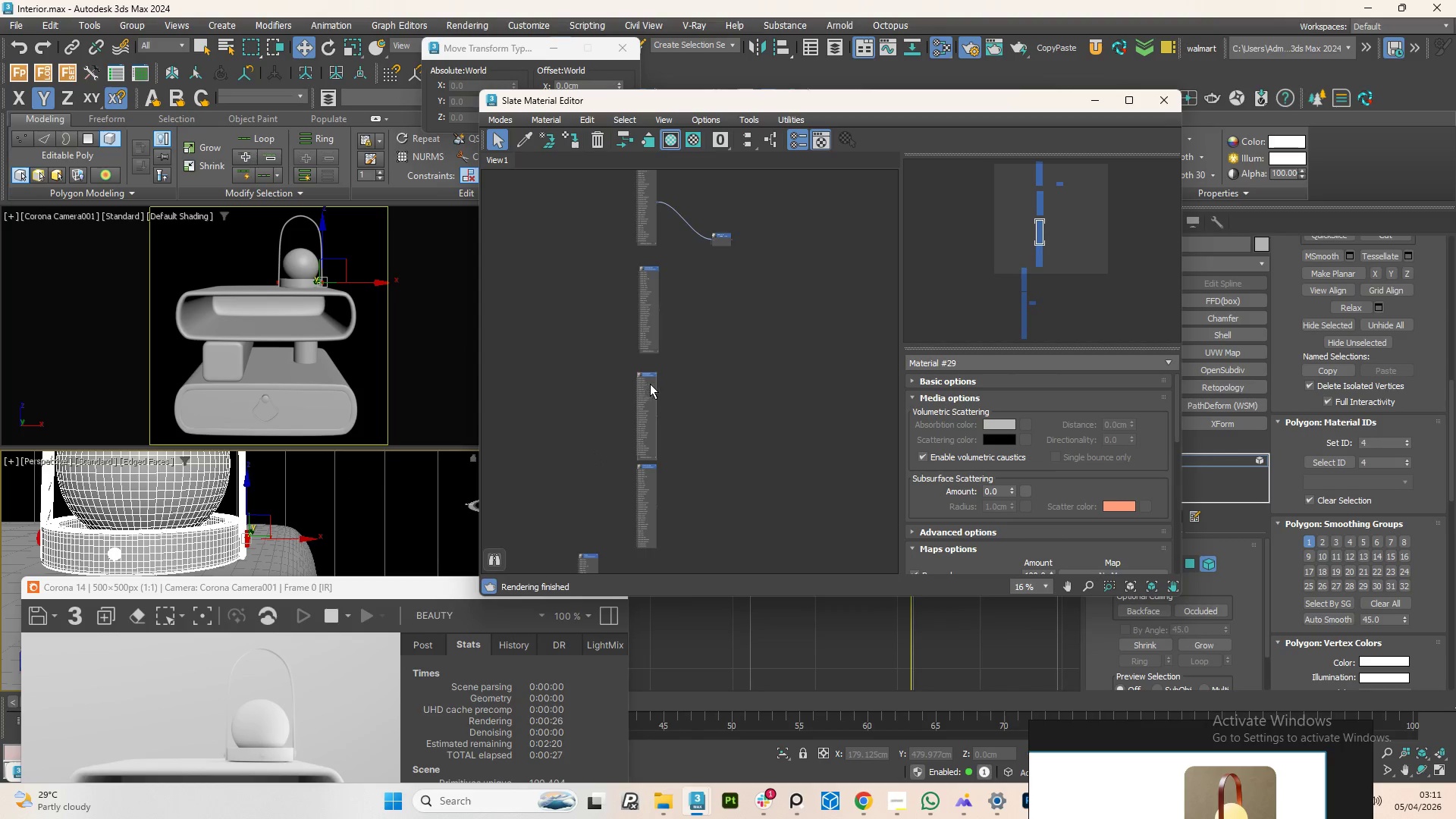 
scroll: coordinate [642, 363], scroll_direction: up, amount: 3.0
 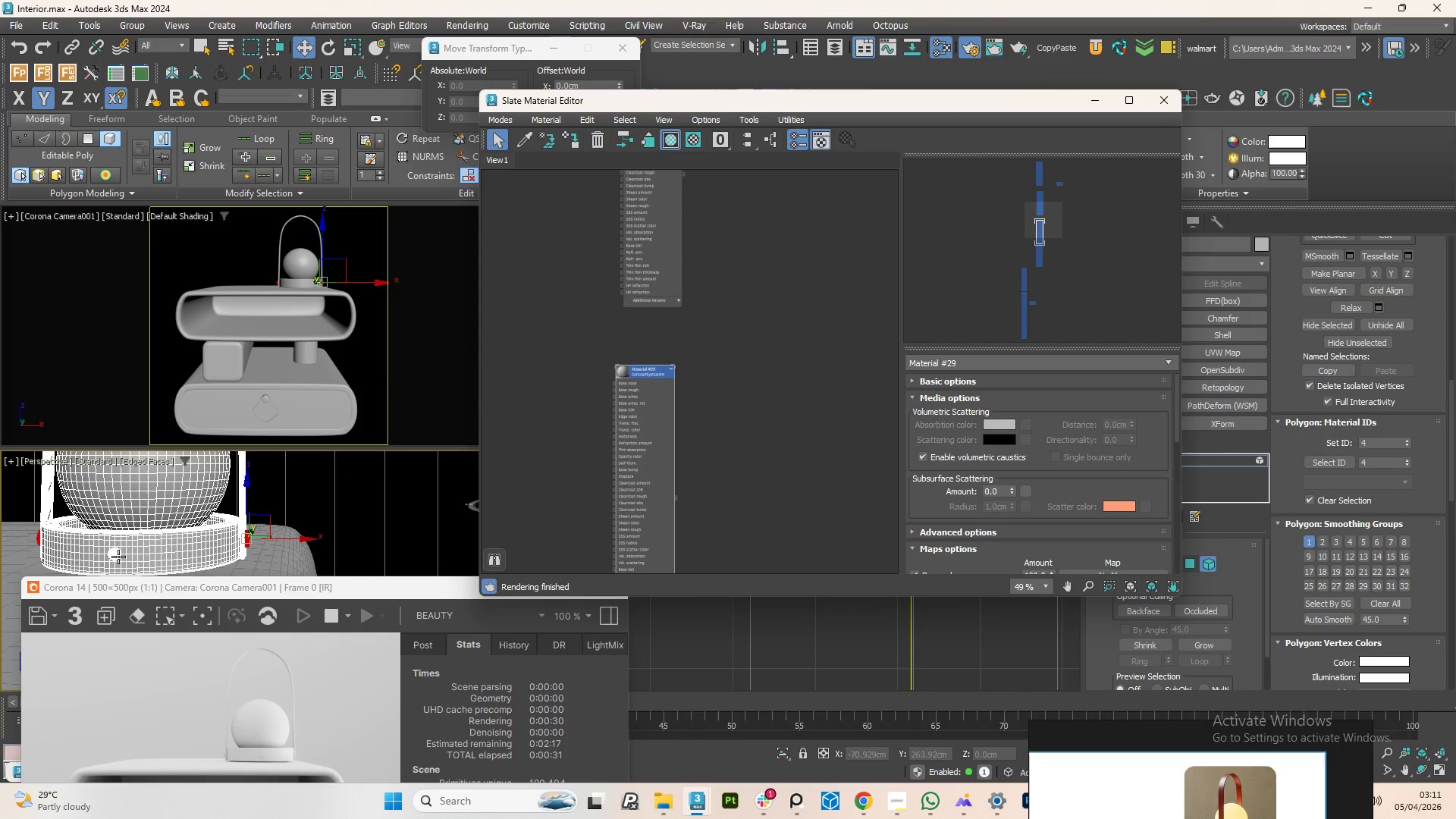 
left_click([648, 358])
 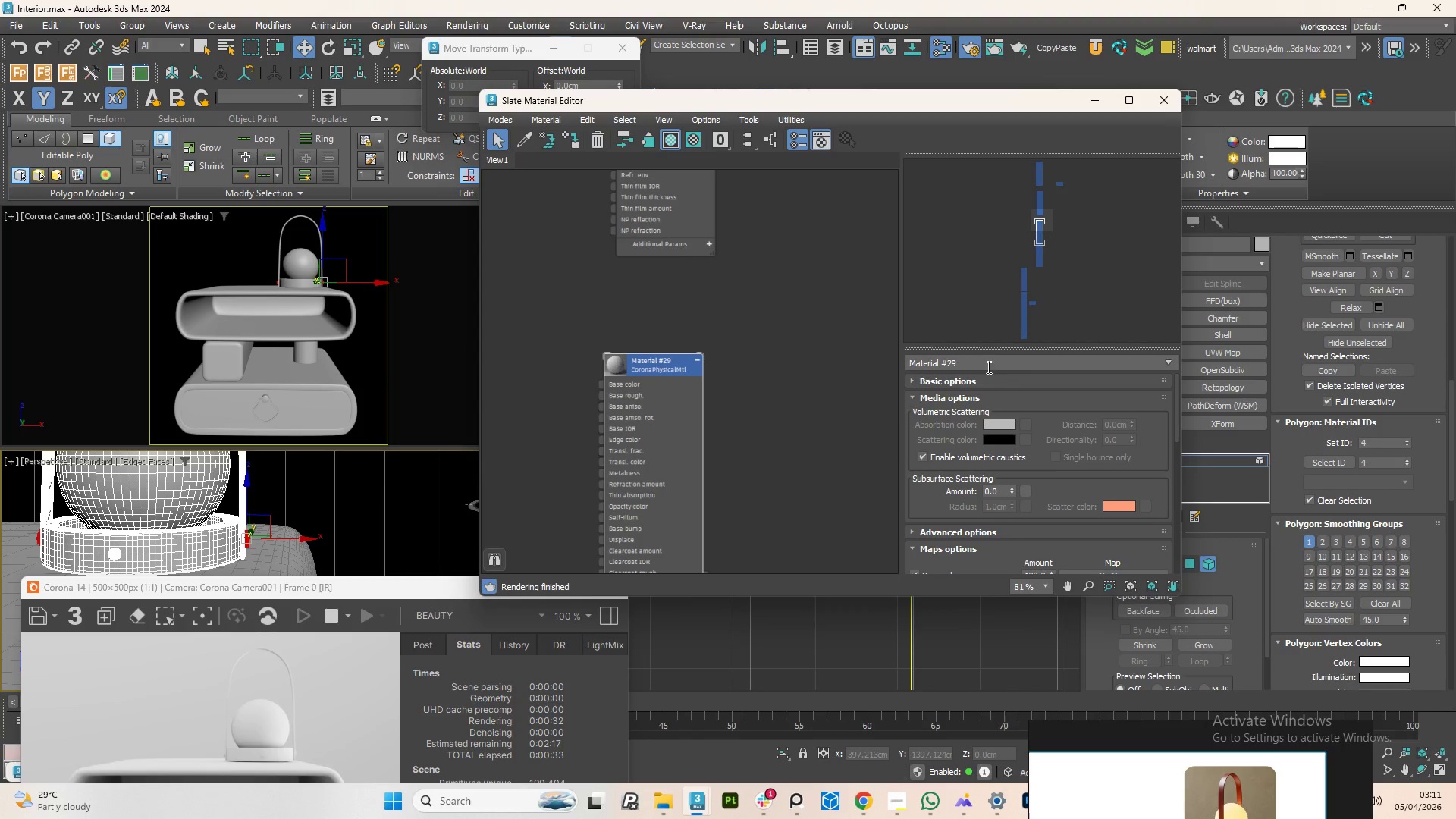 
scroll: coordinate [638, 375], scroll_direction: up, amount: 3.0
 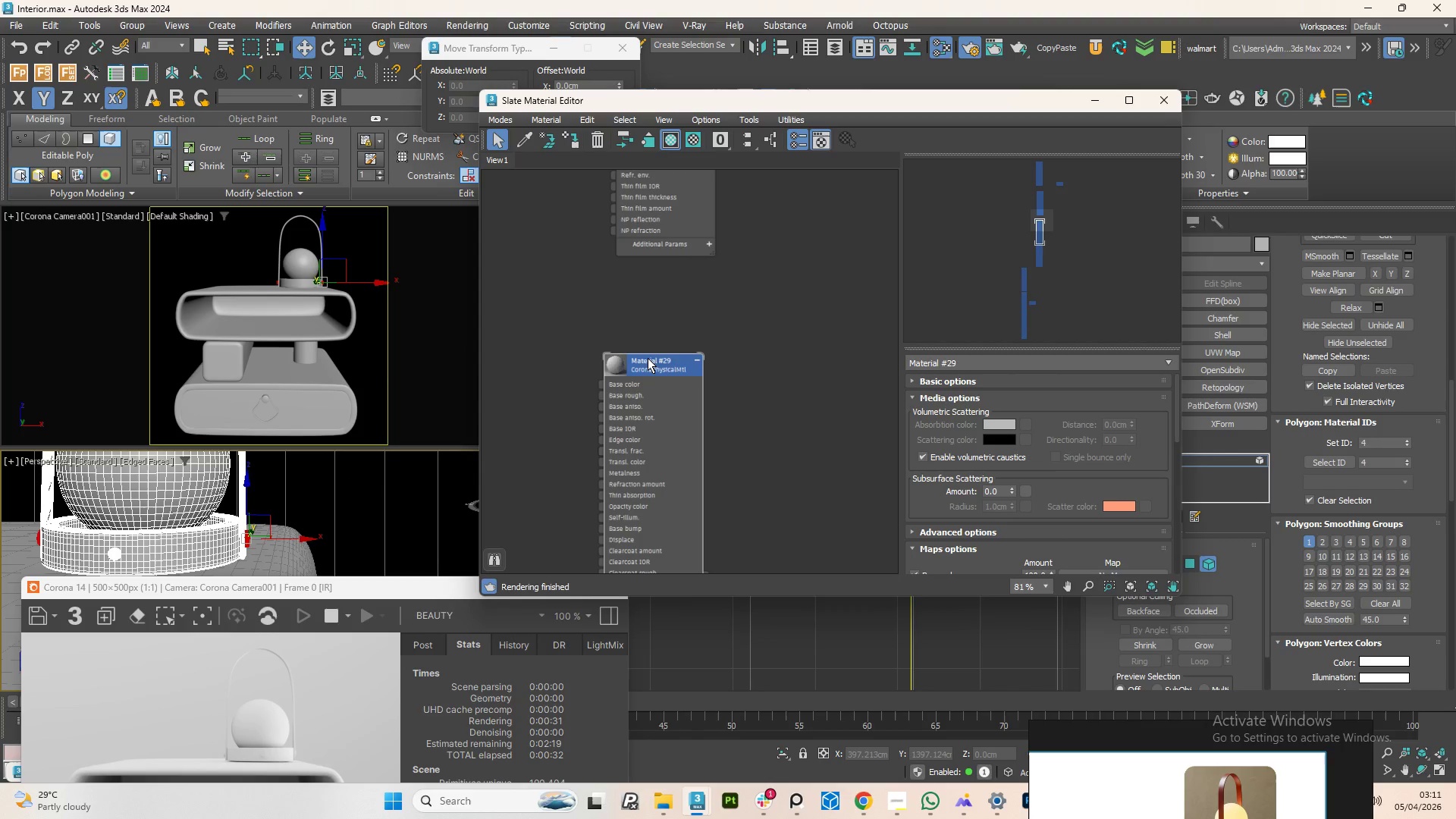 
double_click([982, 362])
 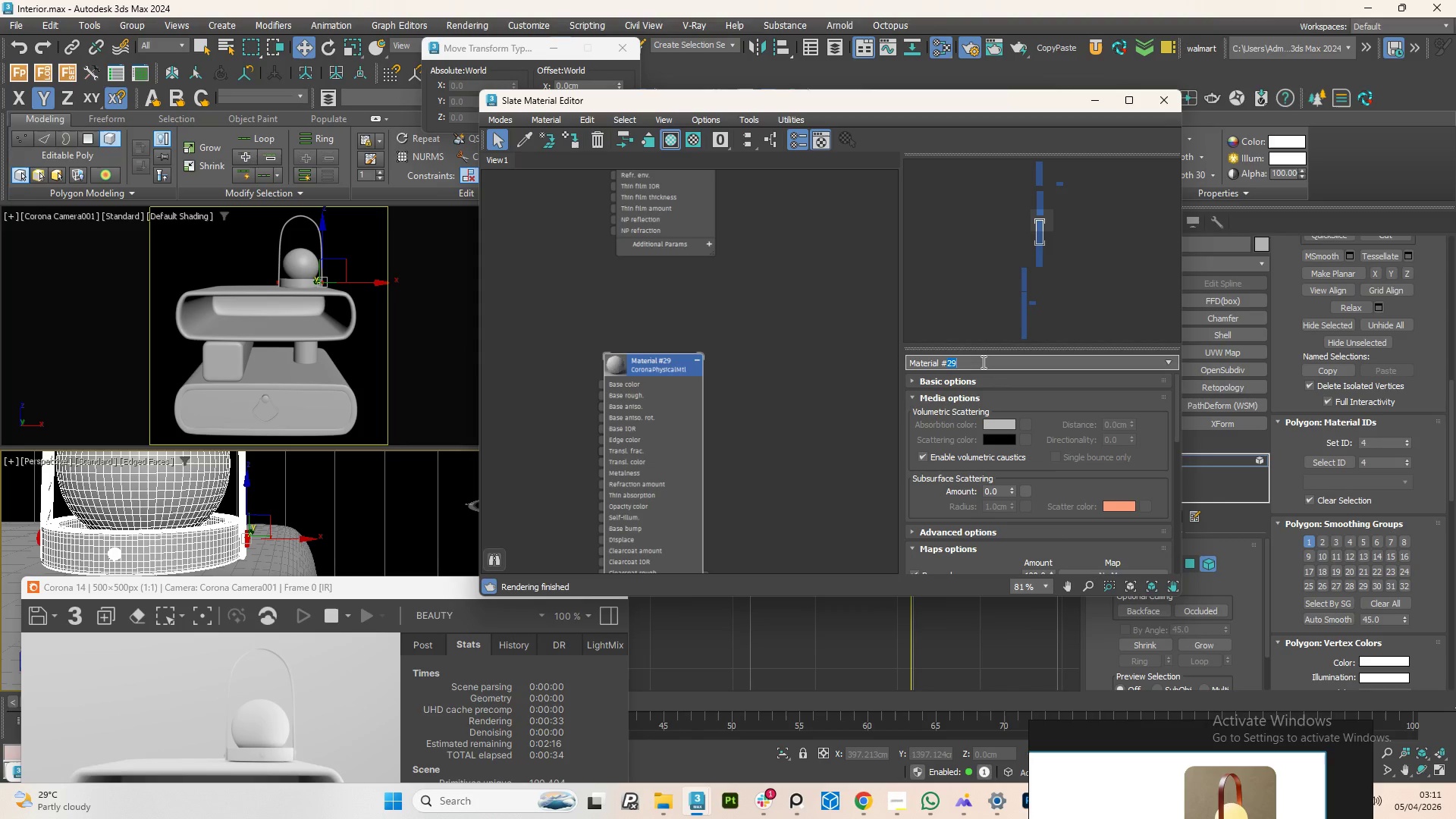 
triple_click([982, 362])
 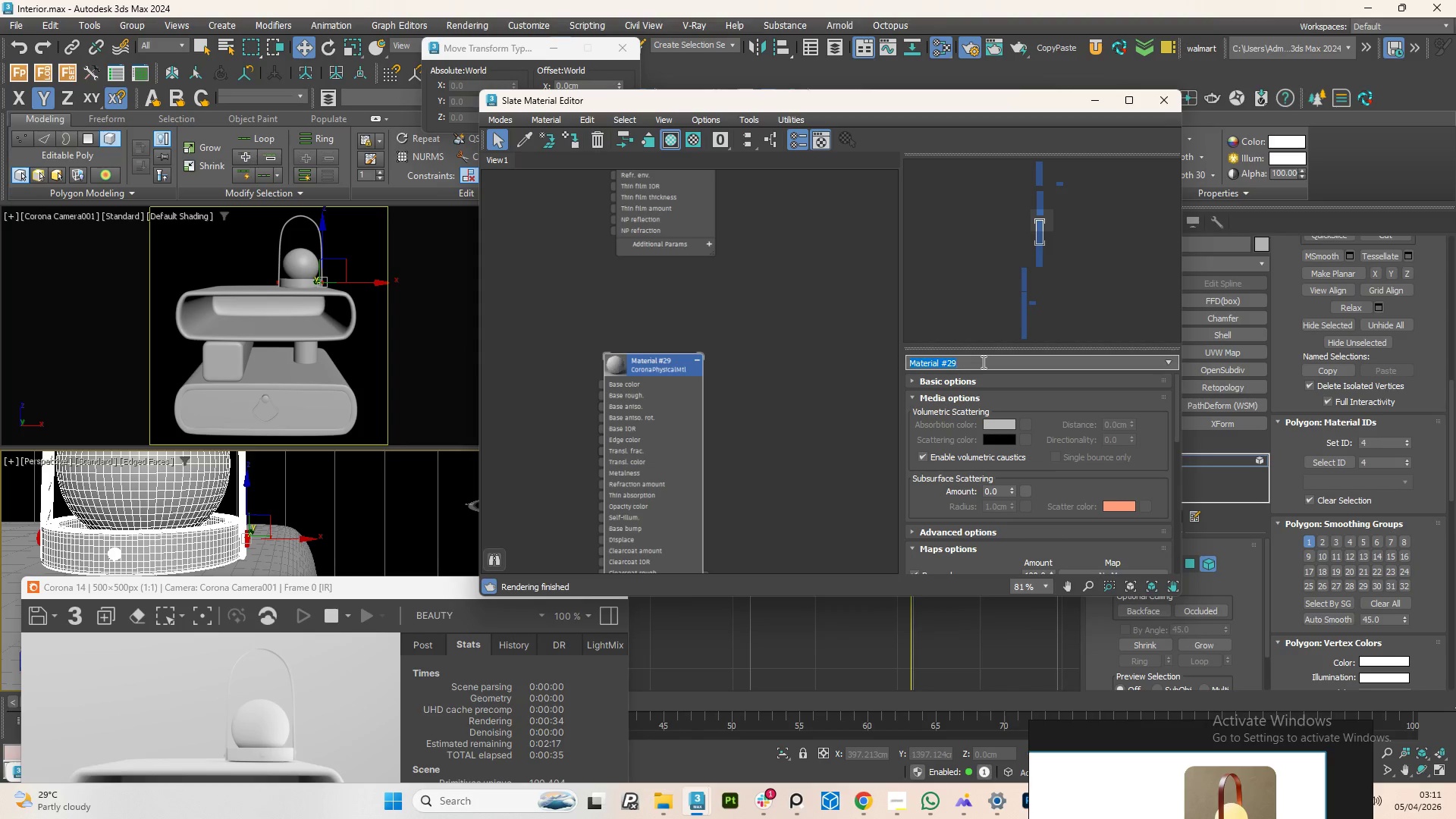 
type(blac)
 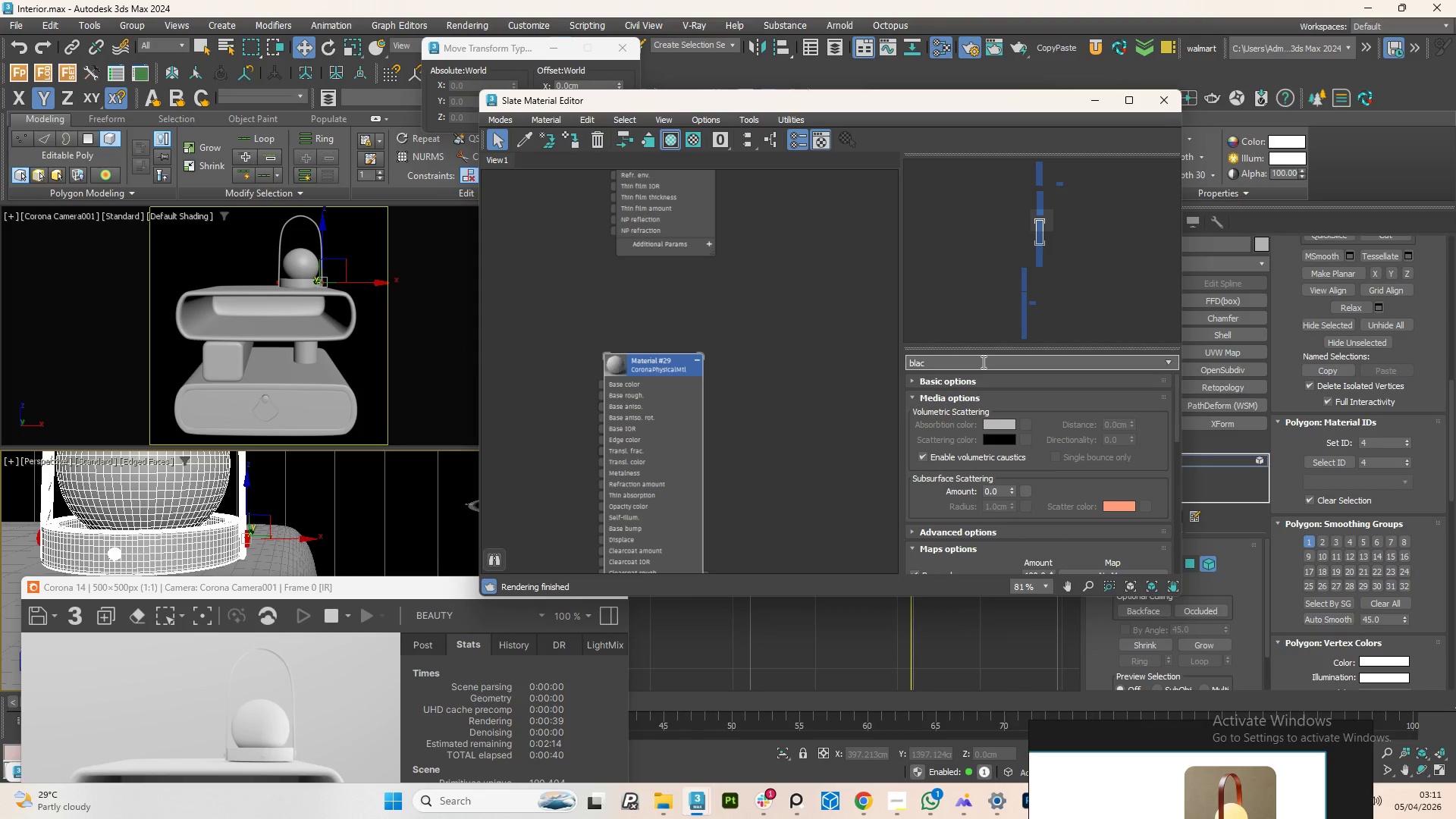 
key(Backspace)
key(Backspace)
key(Backspace)
key(Backspace)
key(Backspace)
type(Switch)
 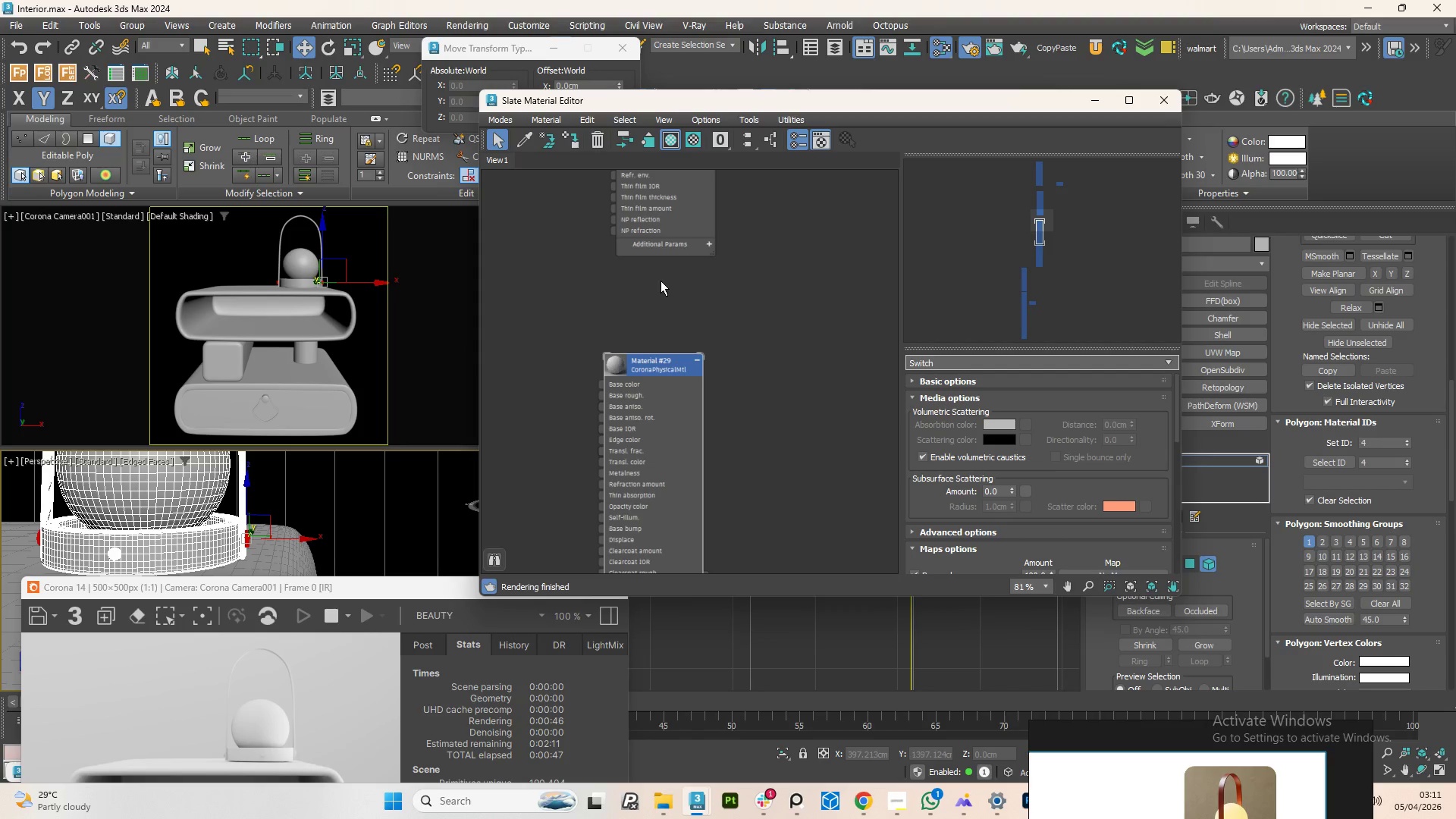 
left_click([764, 307])
 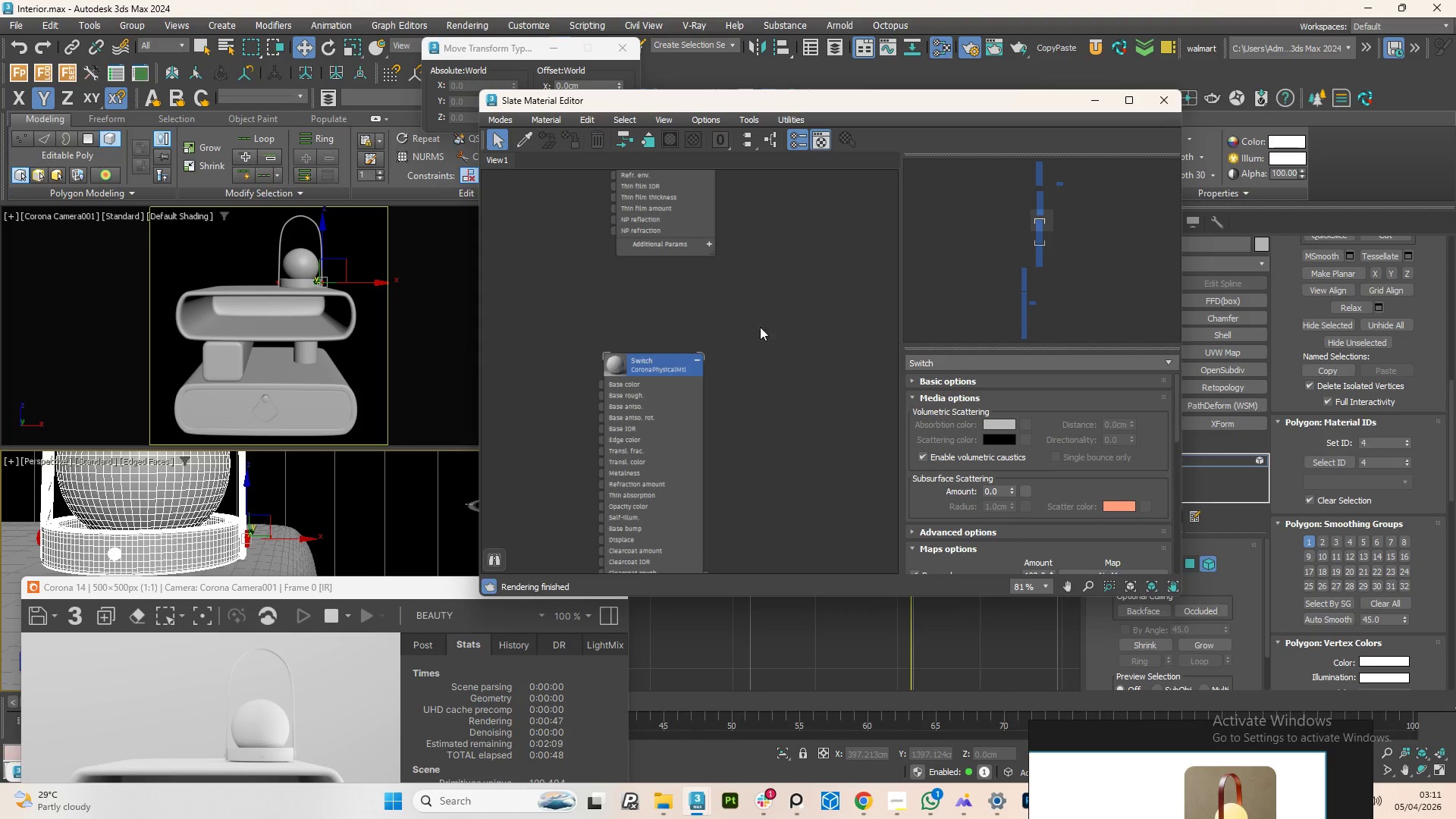 
scroll: coordinate [759, 374], scroll_direction: down, amount: 4.0
 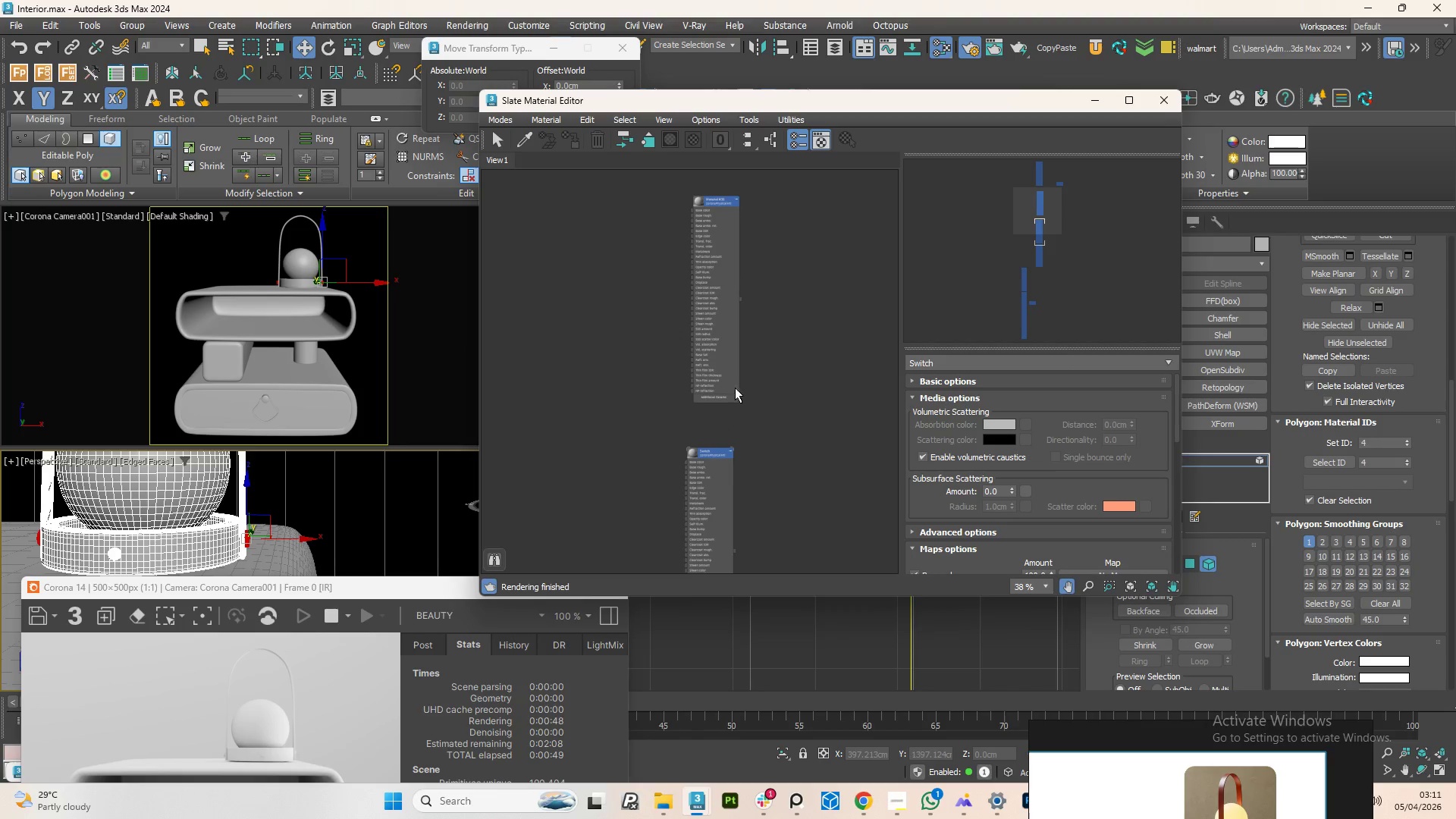 
scroll: coordinate [721, 391], scroll_direction: up, amount: 4.0
 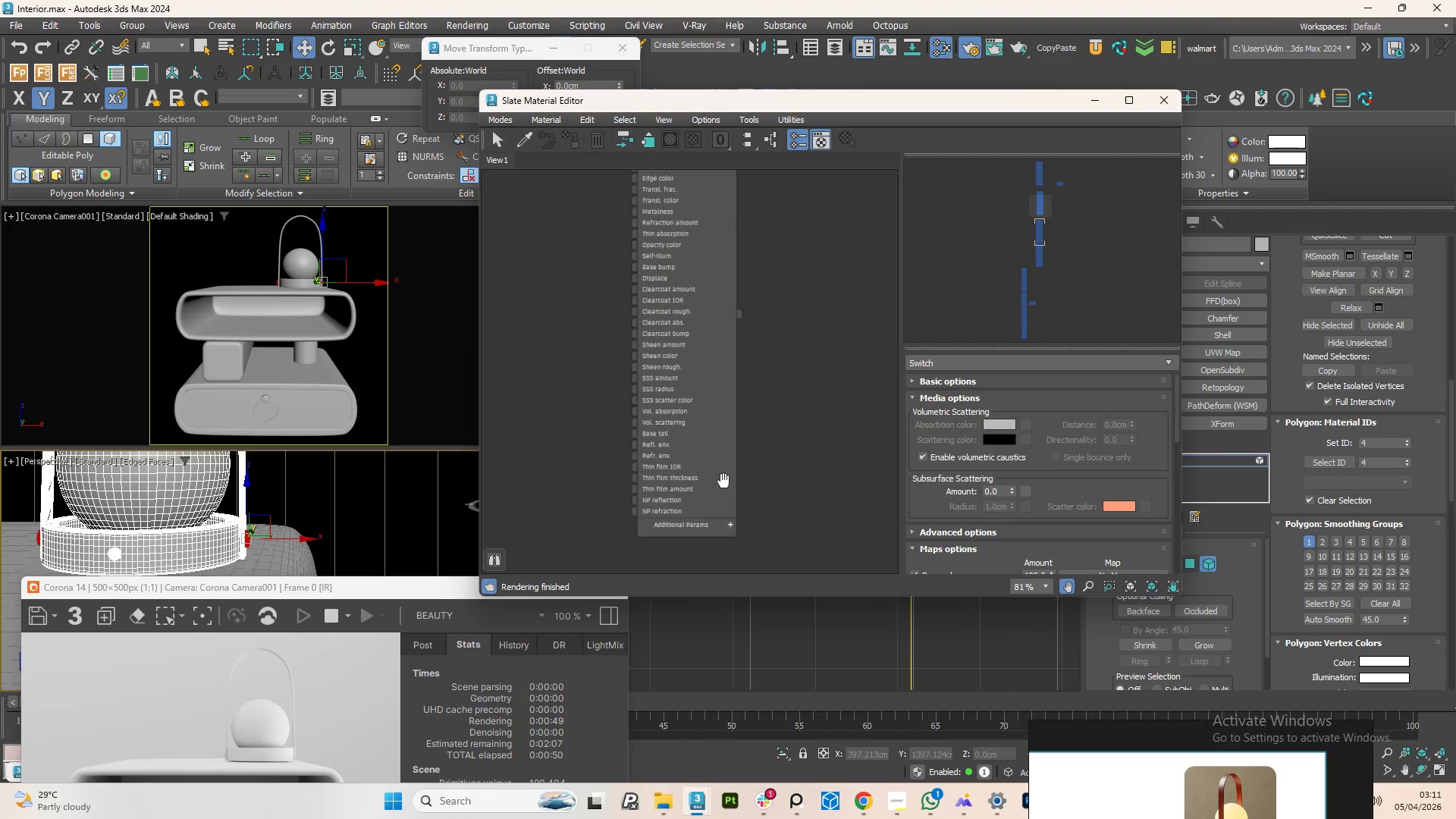 
scroll: coordinate [736, 391], scroll_direction: down, amount: 4.0
 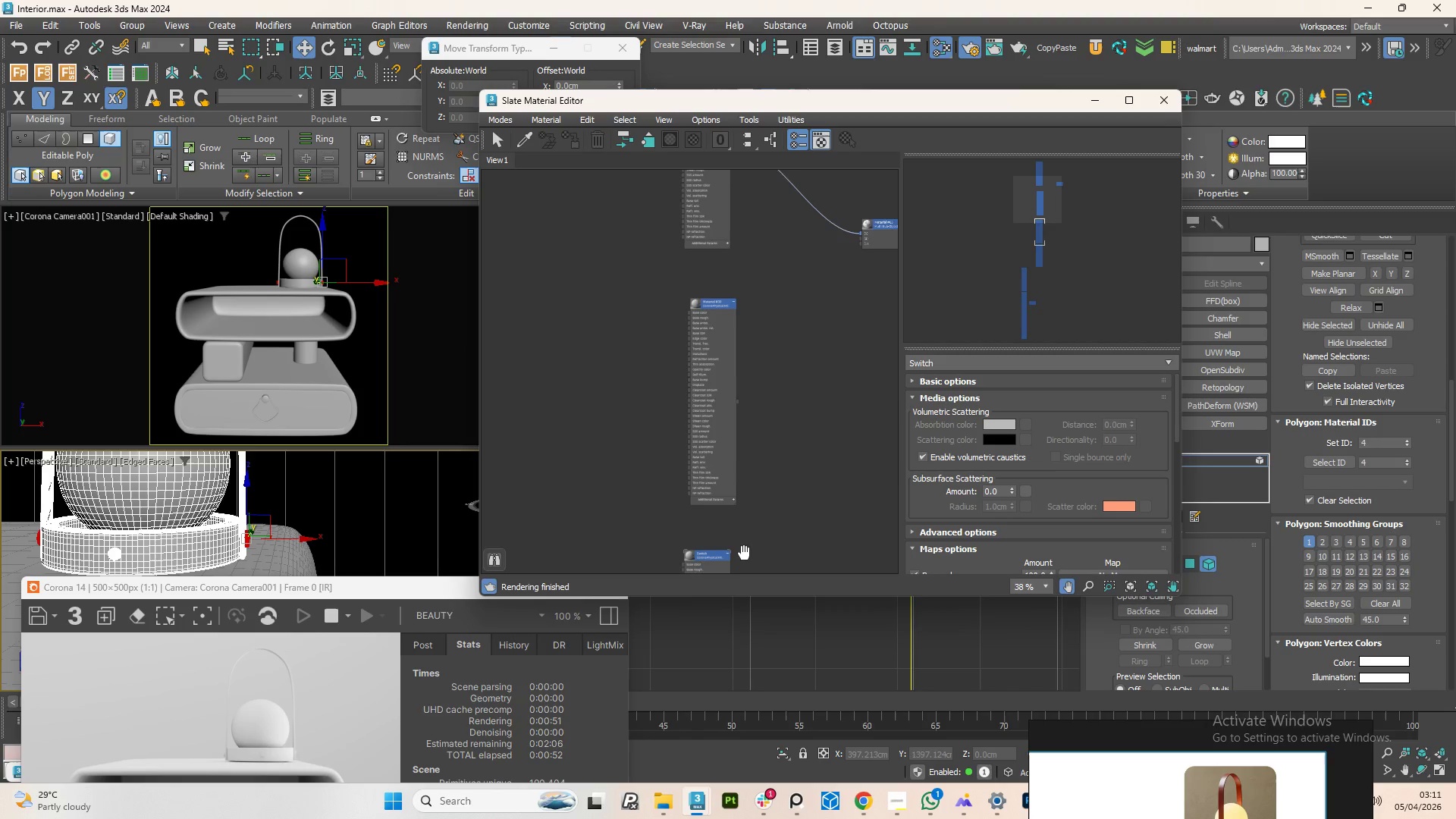 
scroll: coordinate [727, 313], scroll_direction: up, amount: 3.0
 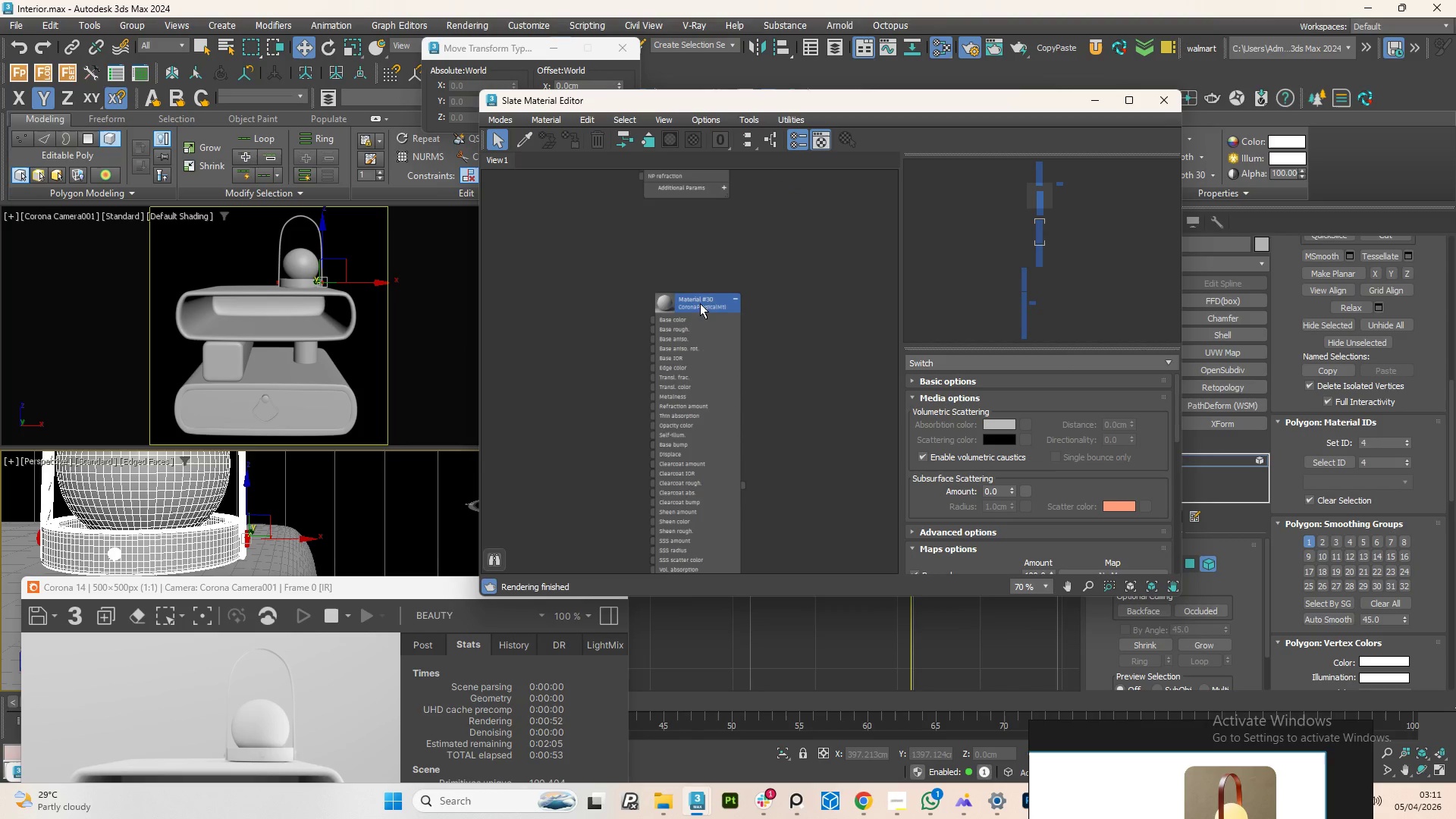 
left_click([700, 303])
 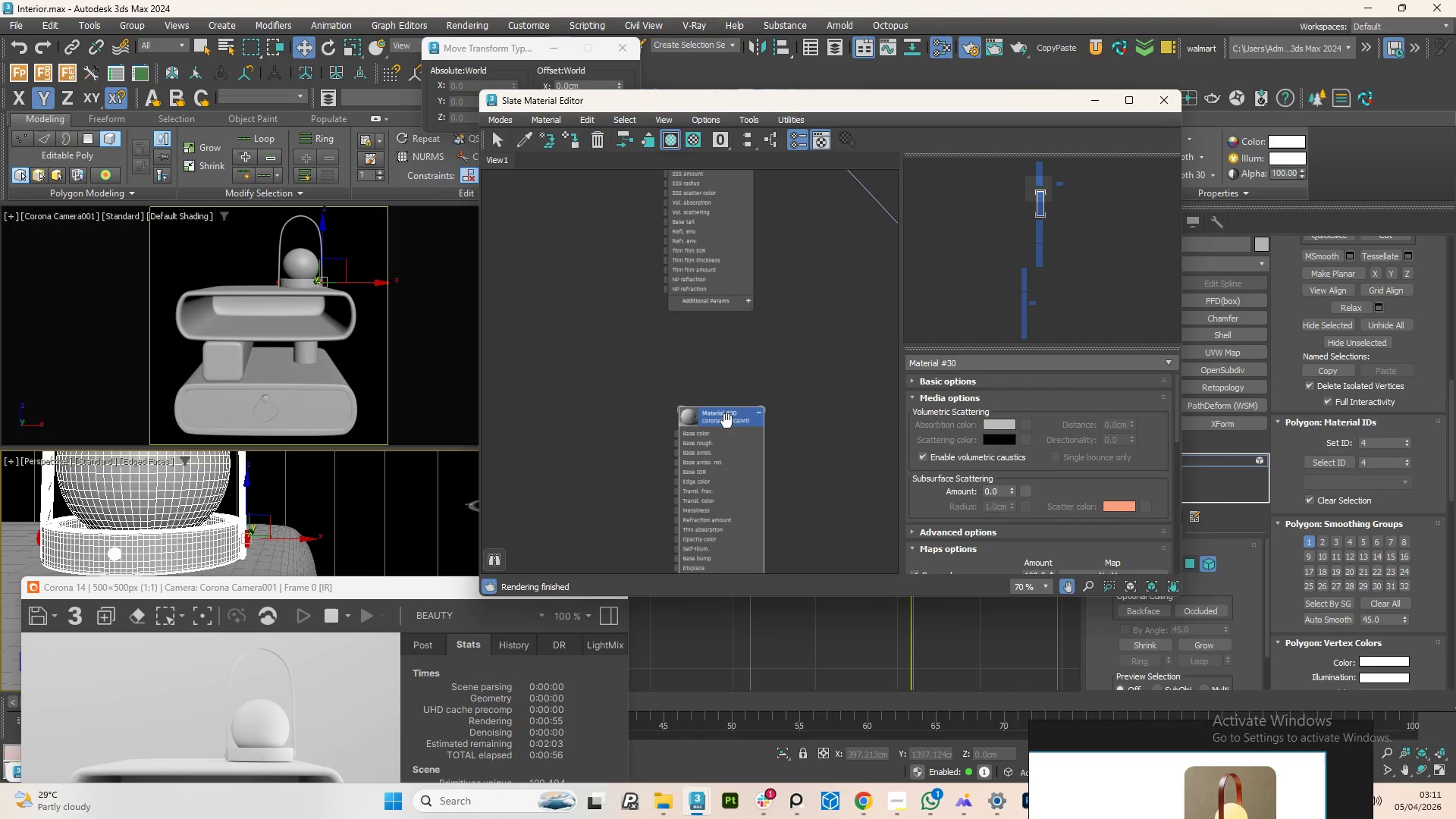 
scroll: coordinate [728, 405], scroll_direction: down, amount: 3.0
 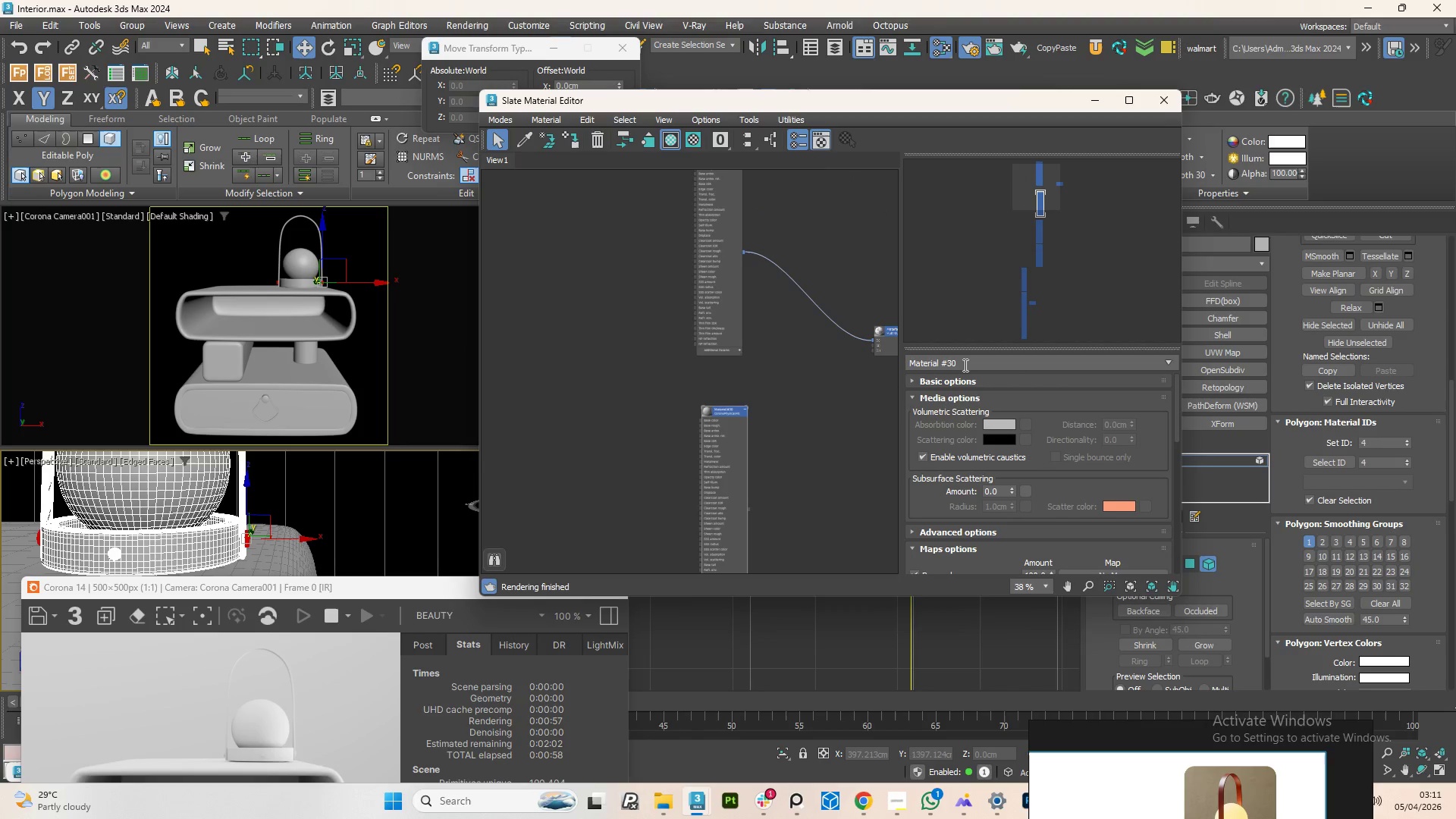 
double_click([964, 365])
 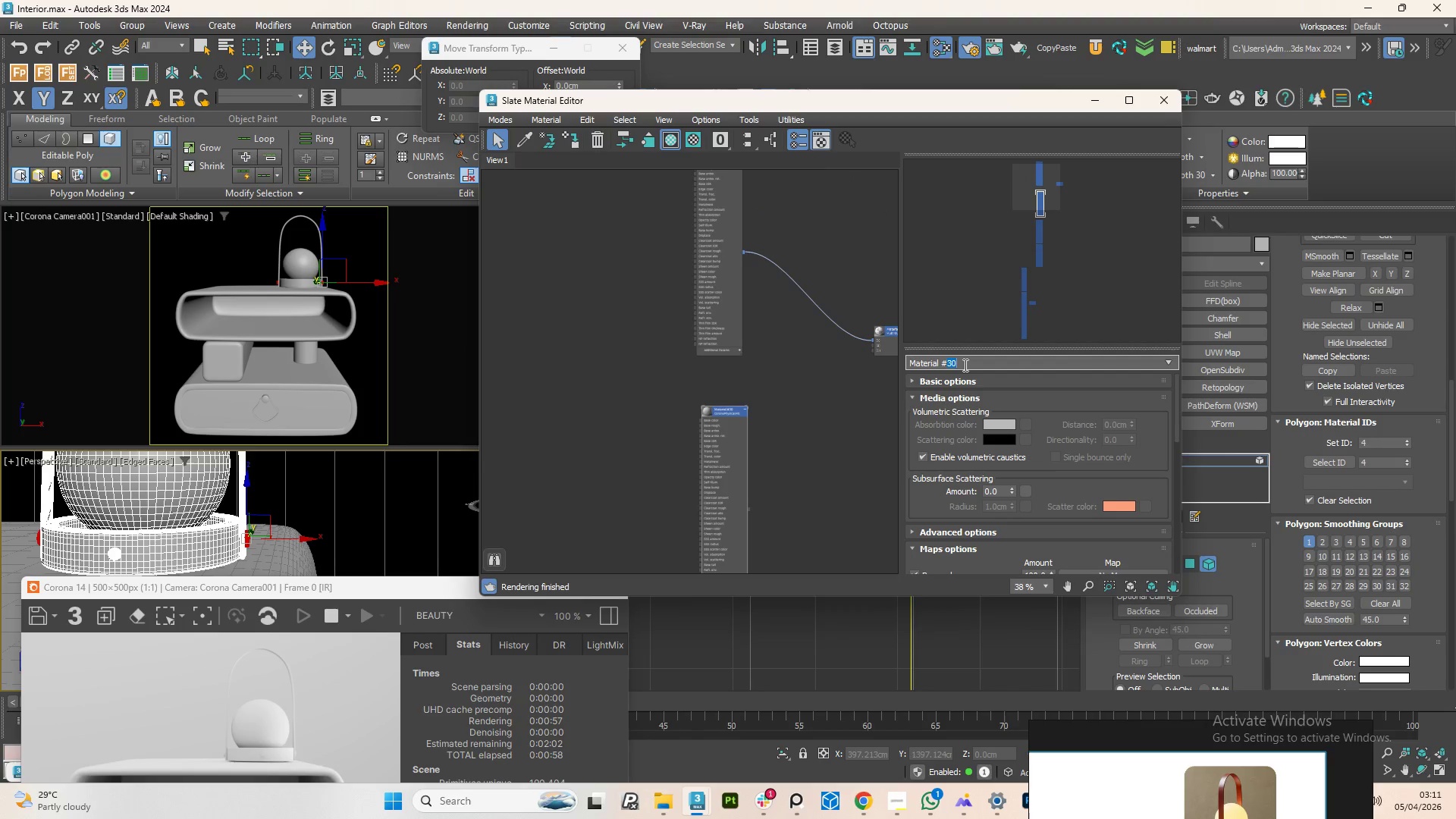 
triple_click([964, 365])
 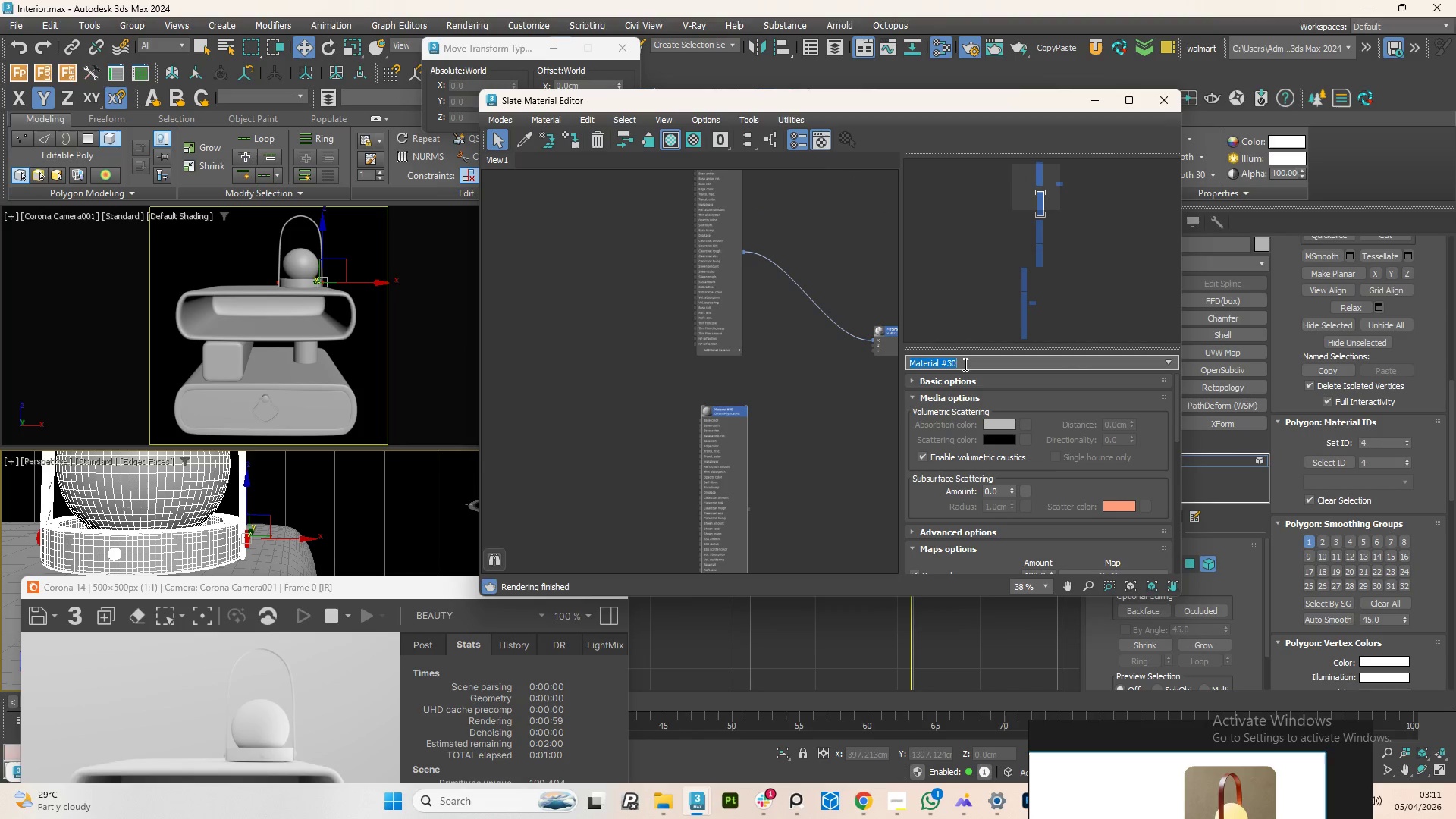 
type(light)
 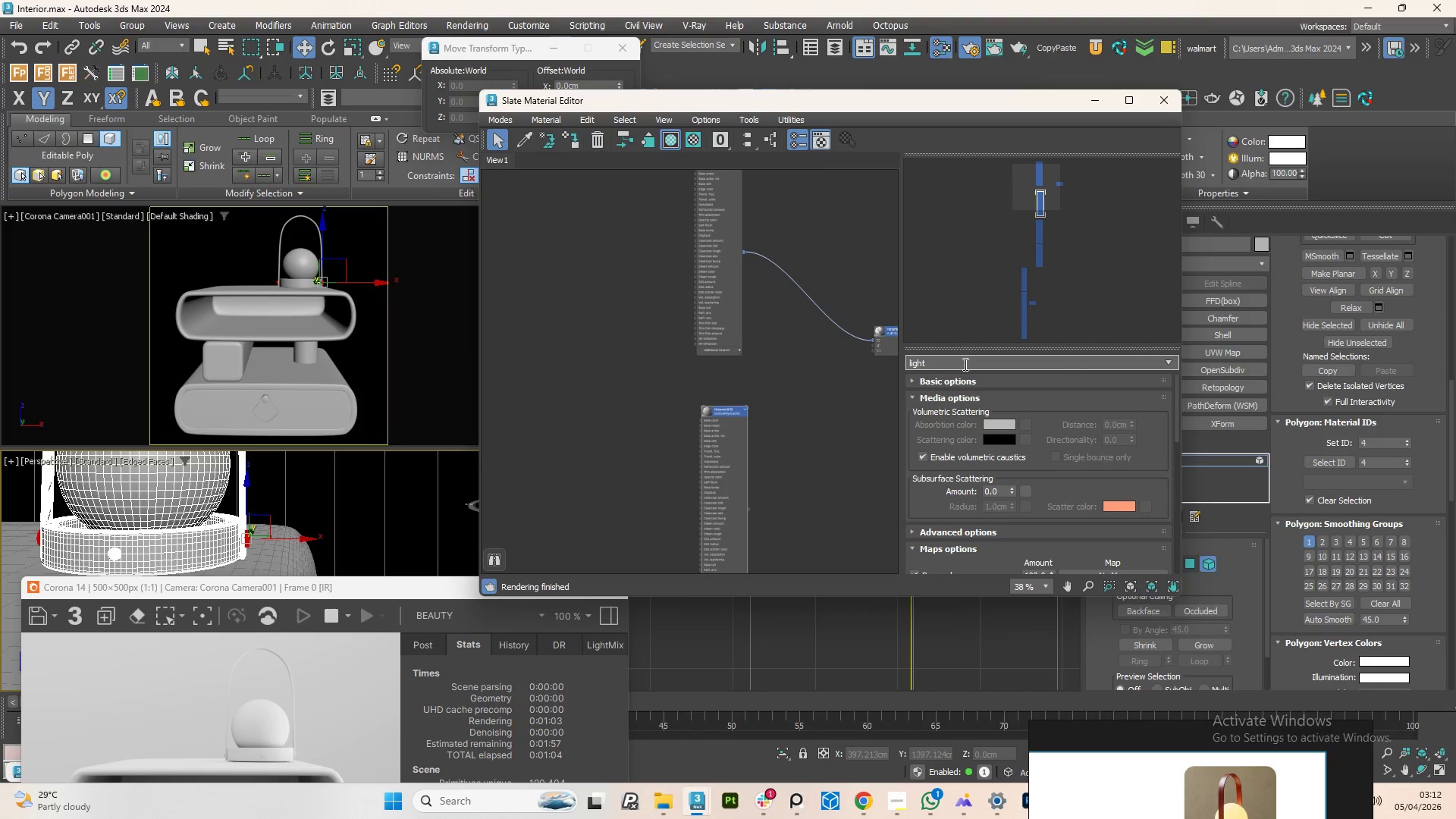 
left_click([766, 420])
 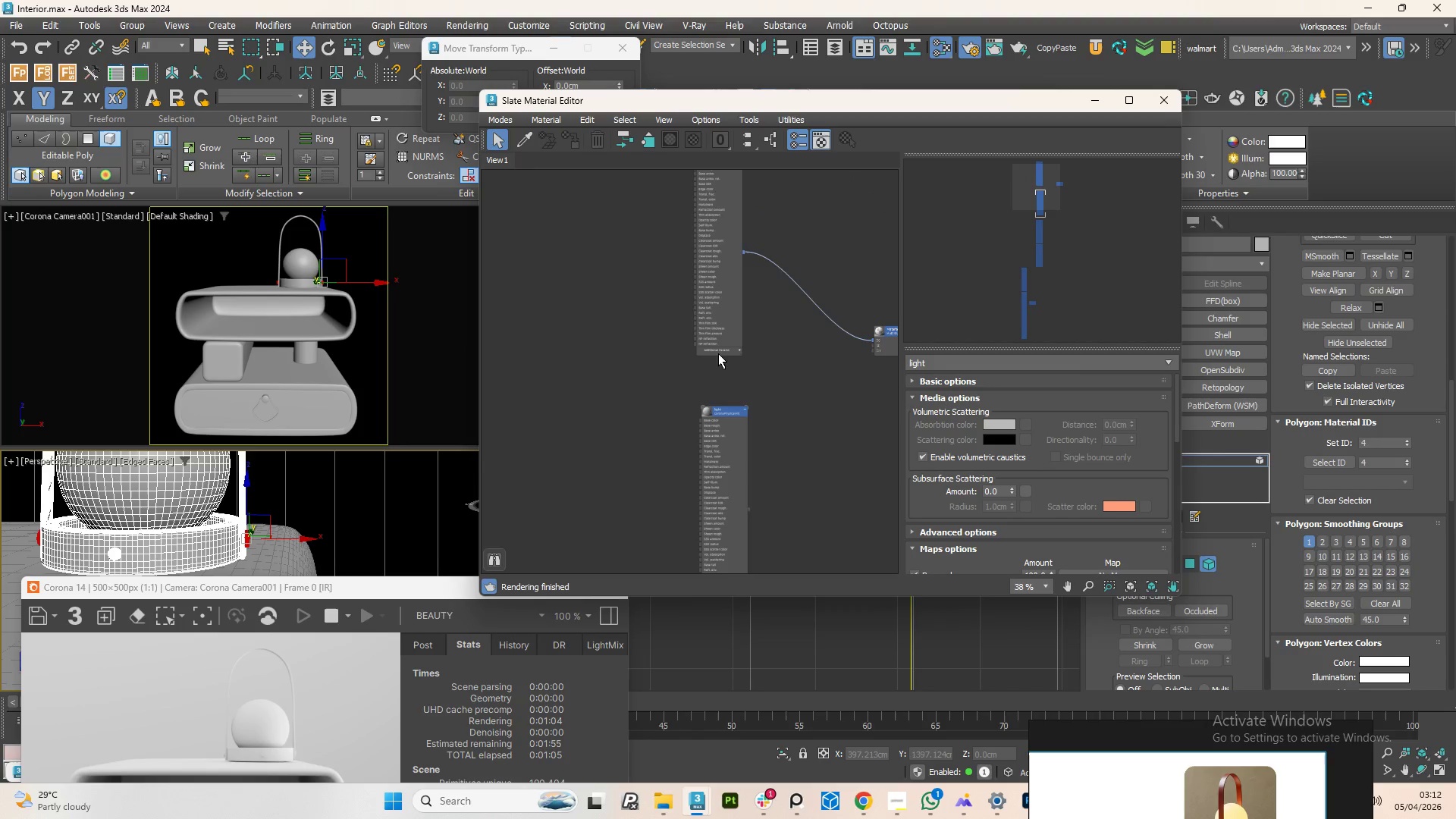 
scroll: coordinate [716, 396], scroll_direction: down, amount: 3.0
 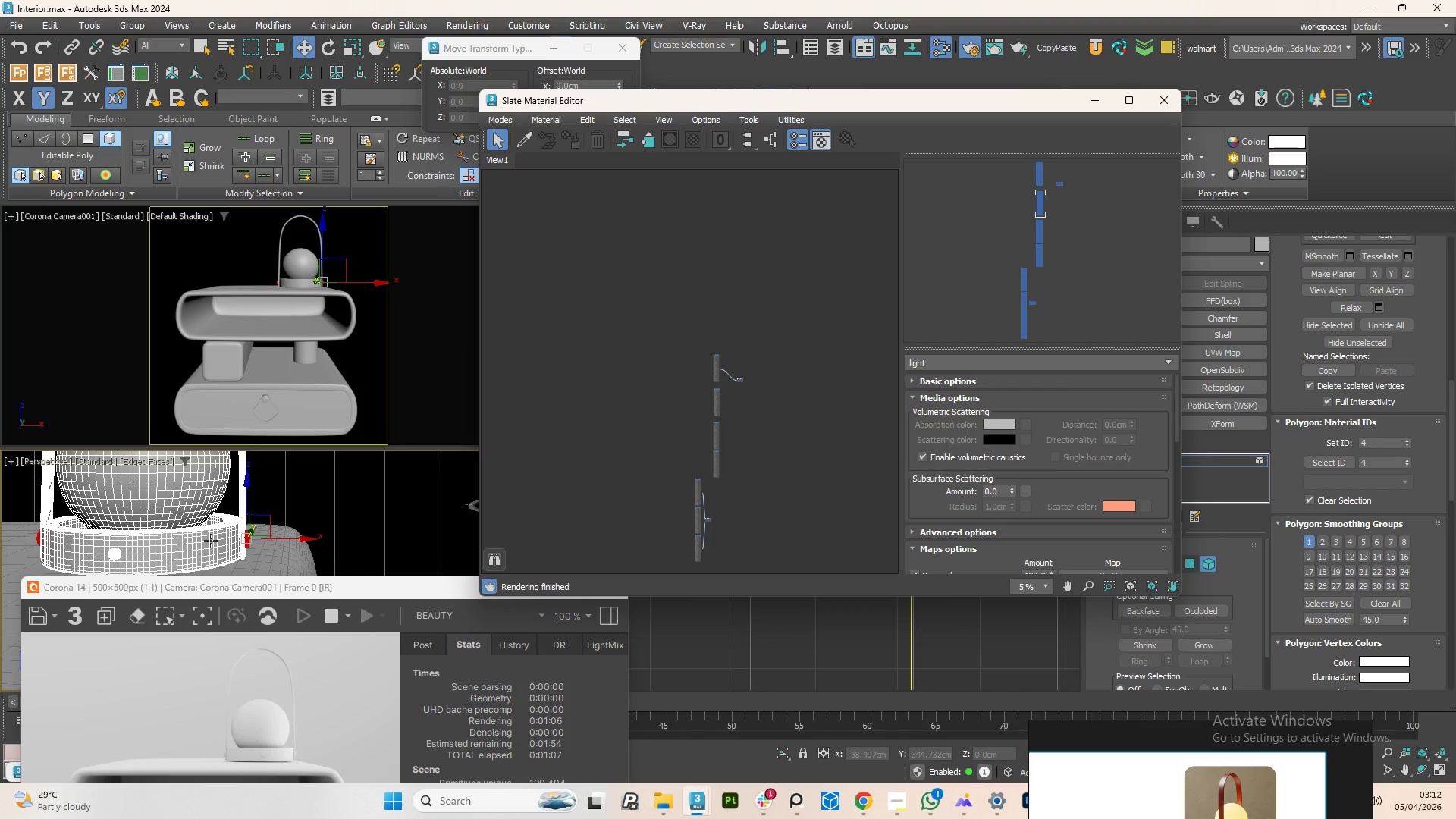 
scroll: coordinate [739, 418], scroll_direction: up, amount: 9.0
 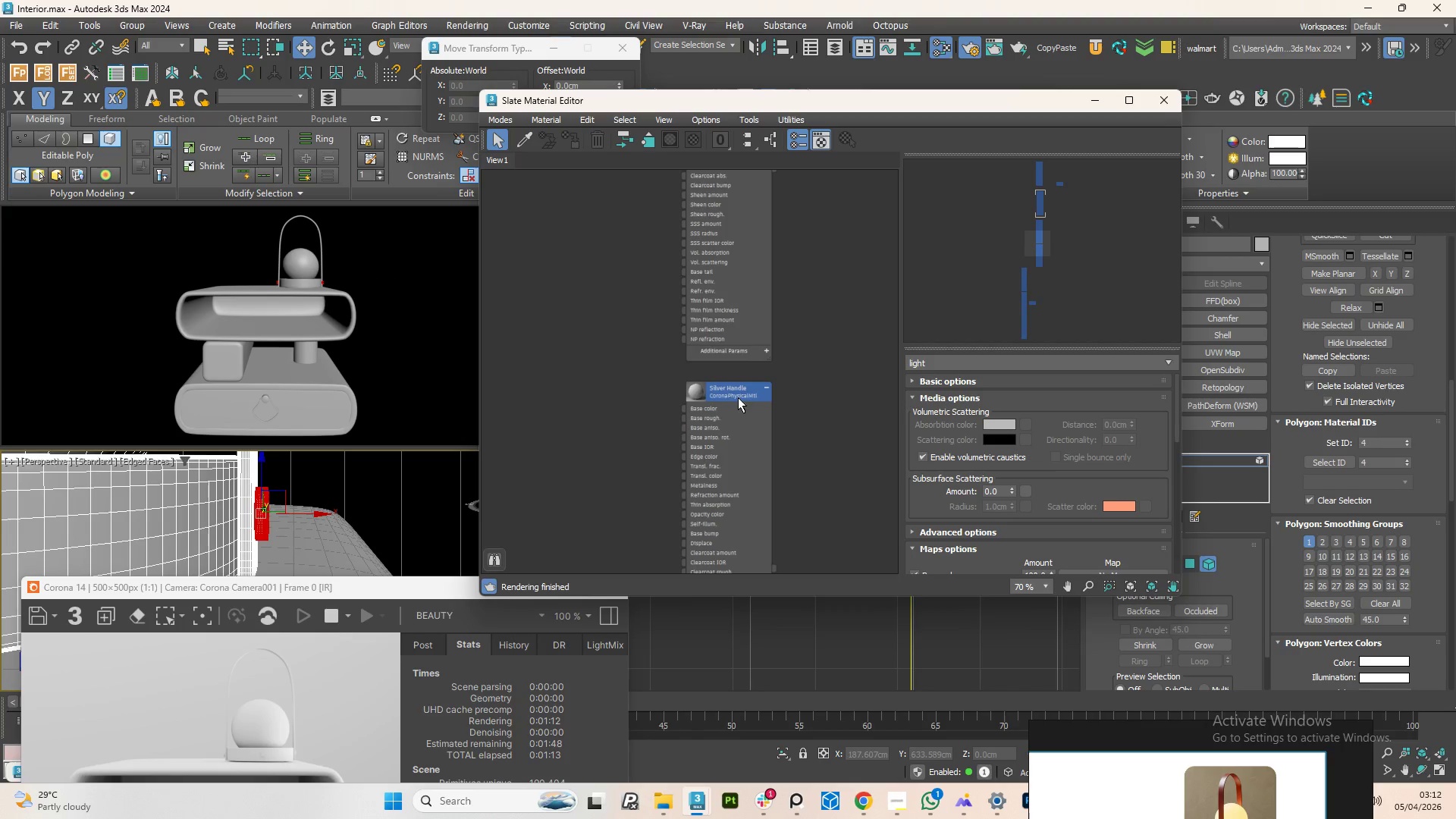 
scroll: coordinate [622, 502], scroll_direction: down, amount: 5.0
 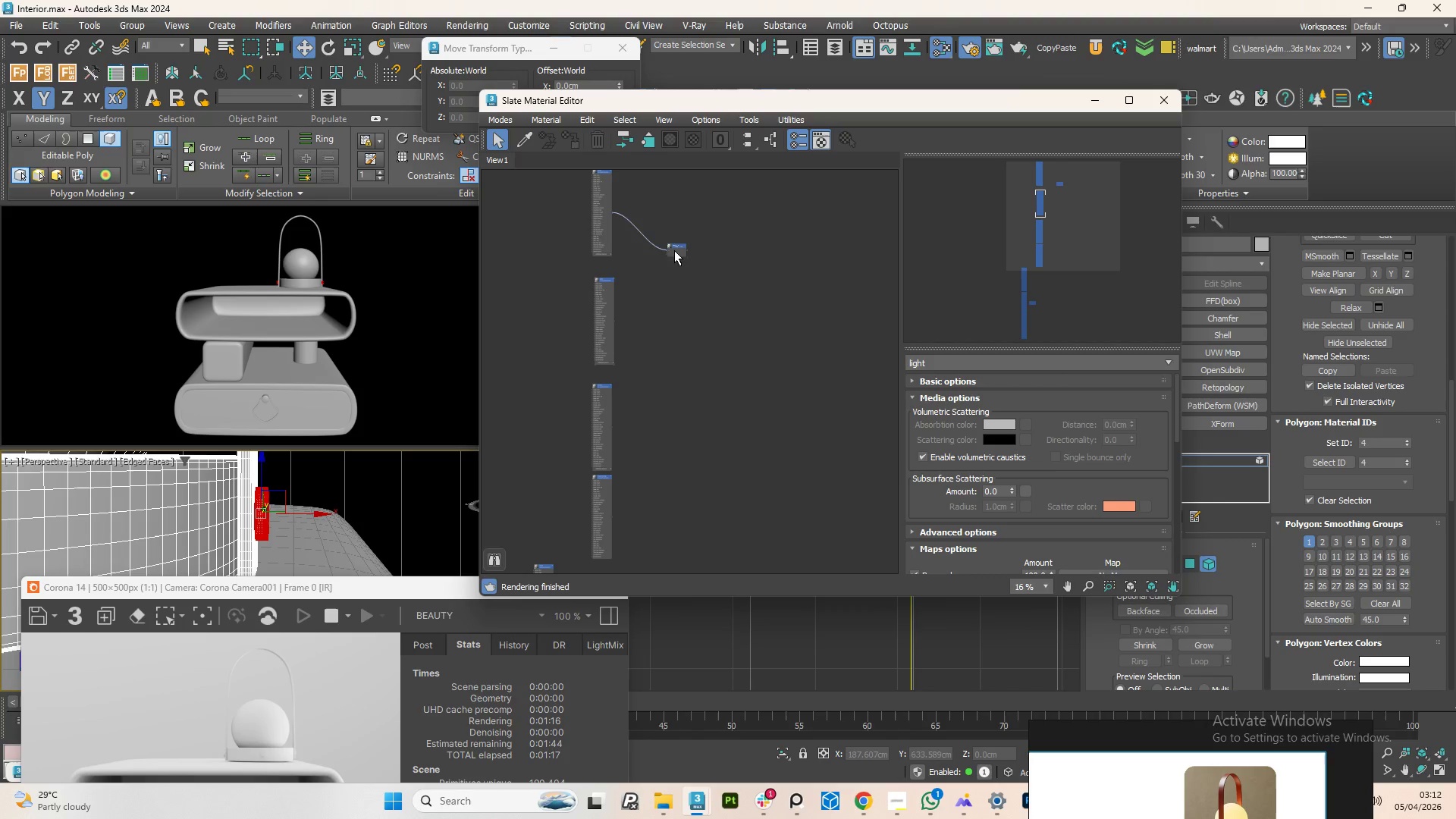 
left_click([677, 244])
 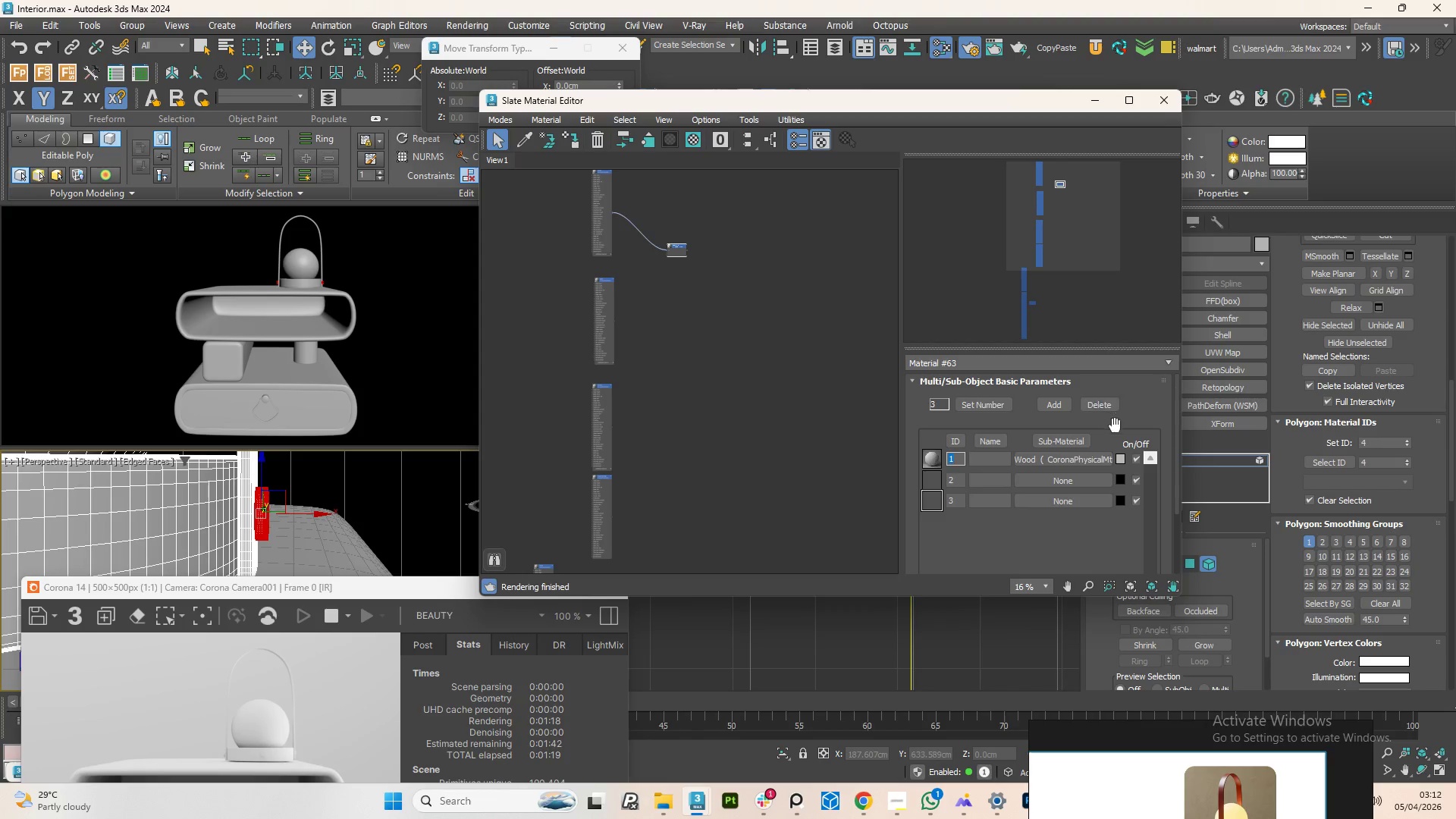 
left_click([1052, 403])
 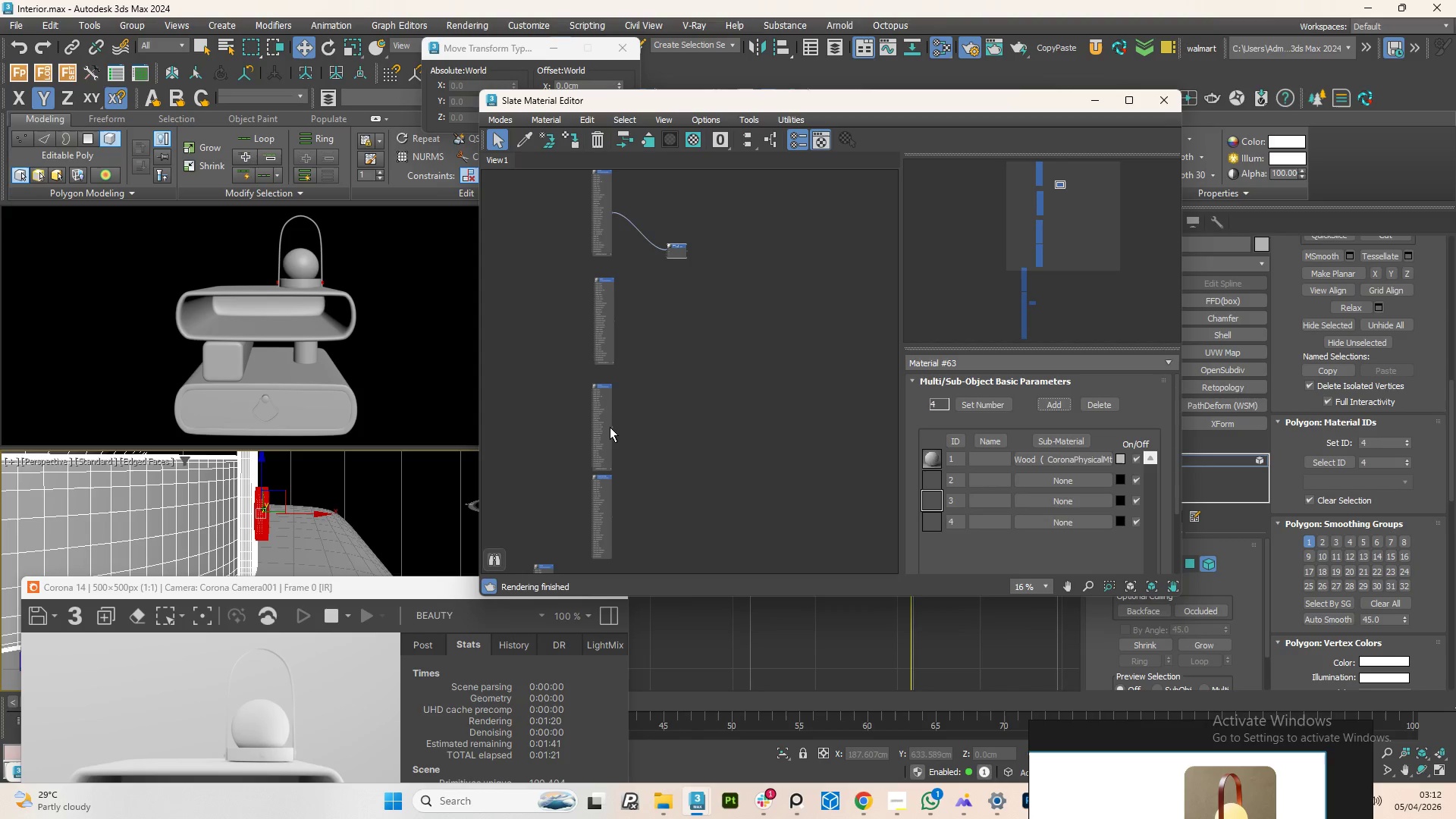 
scroll: coordinate [594, 394], scroll_direction: up, amount: 4.0
 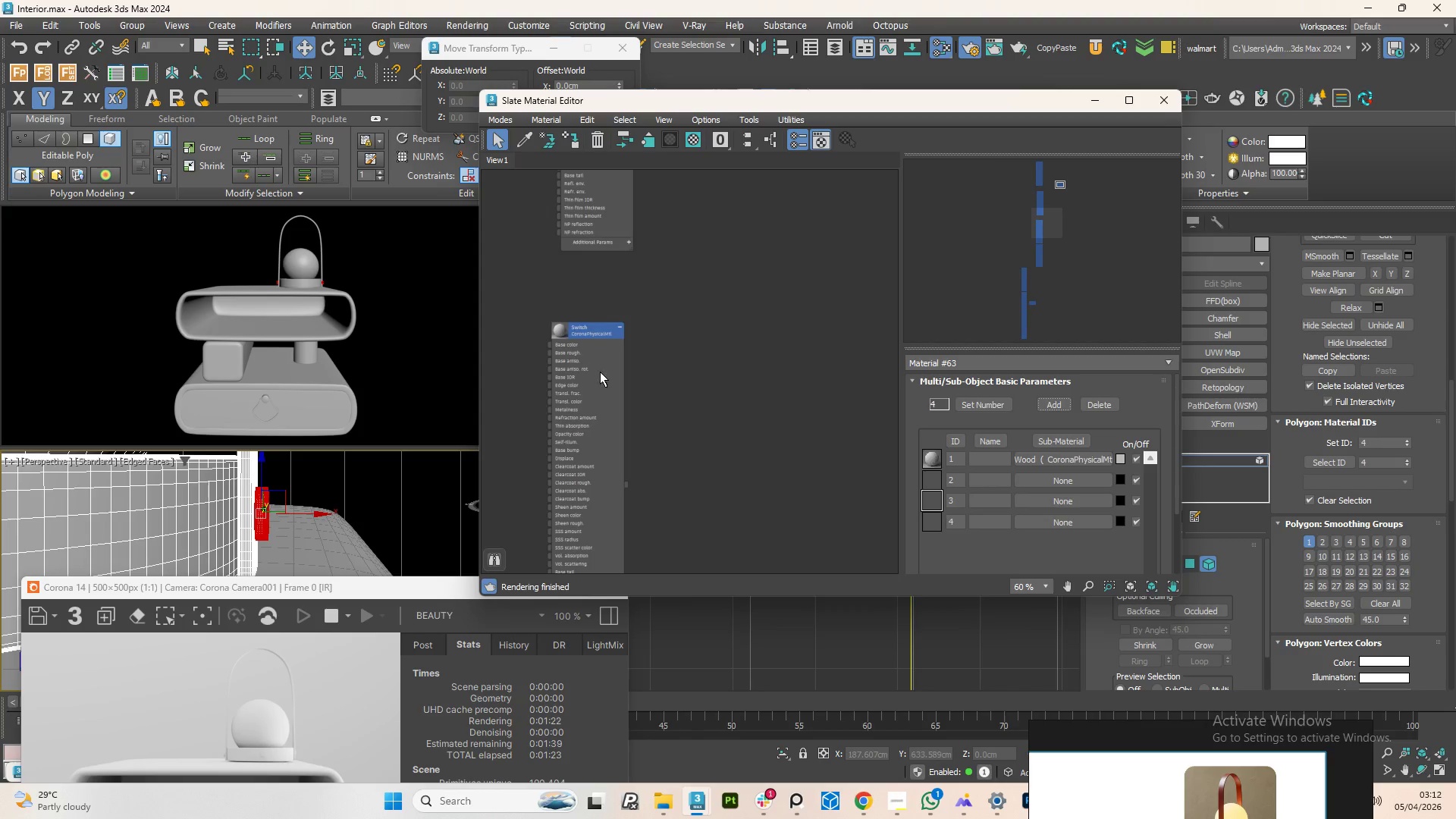 
scroll: coordinate [626, 460], scroll_direction: down, amount: 4.0
 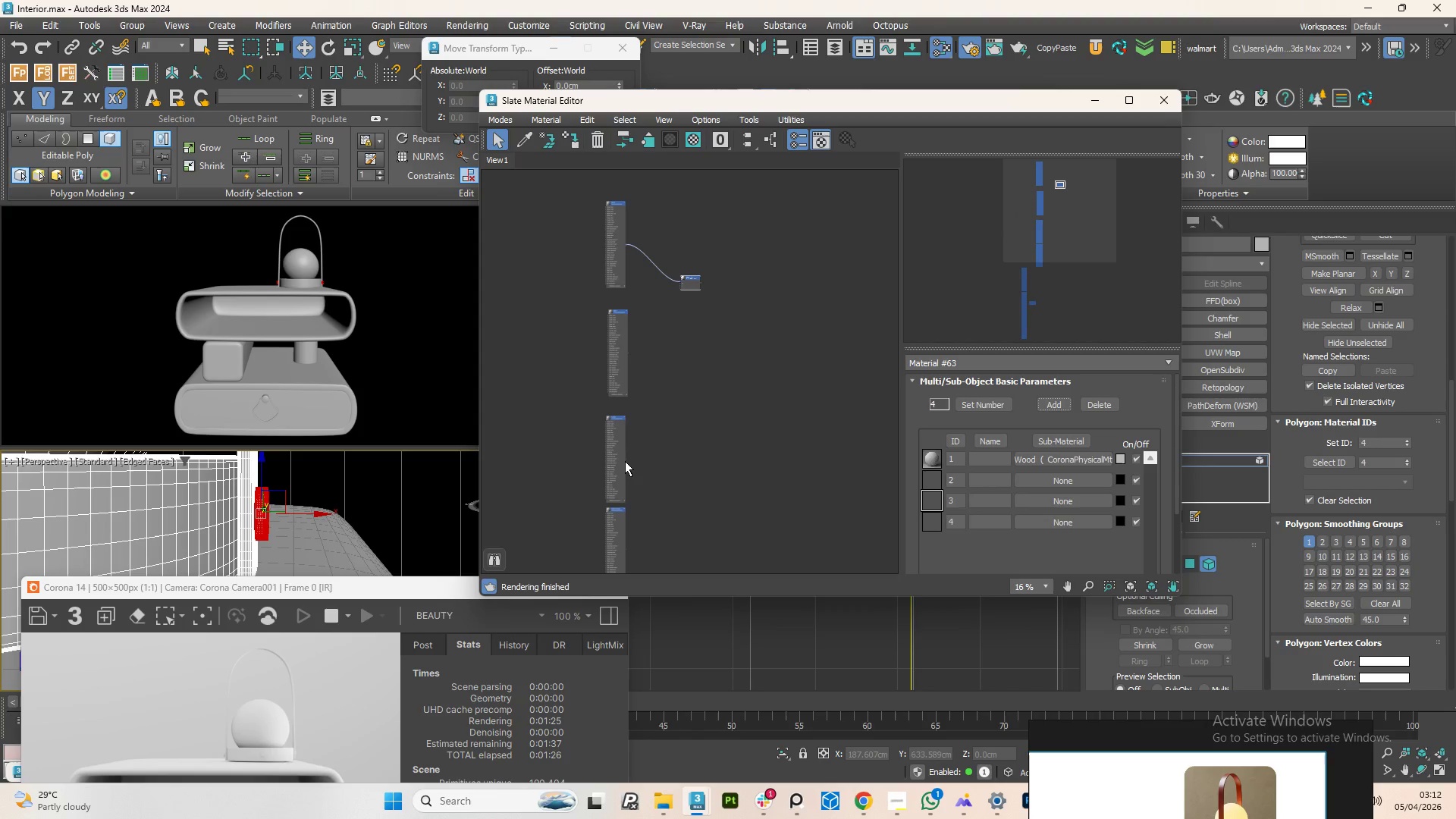 
left_click_drag(start_coordinate=[625, 460], to_coordinate=[680, 289])
 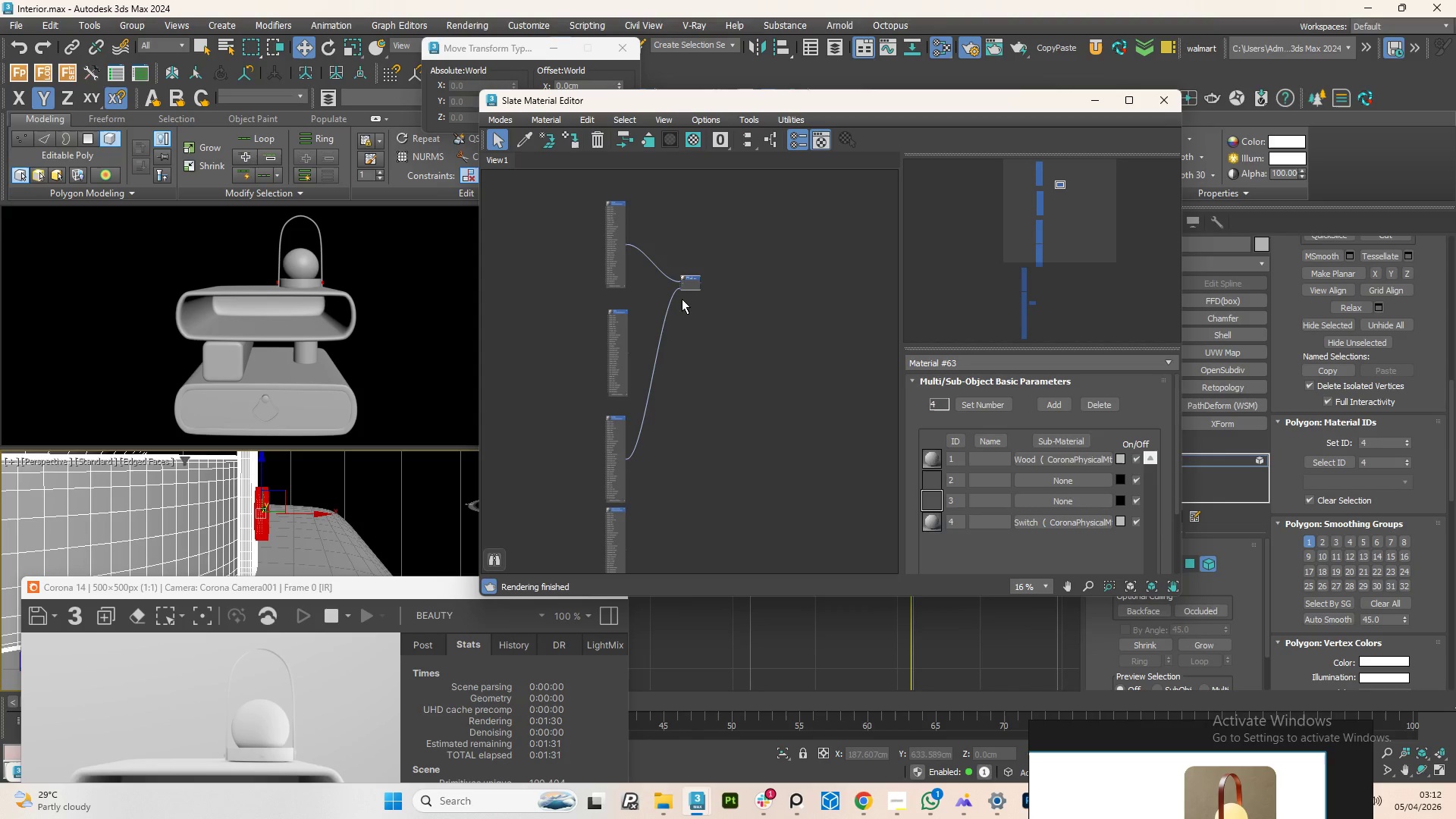 
scroll: coordinate [682, 269], scroll_direction: up, amount: 5.0
 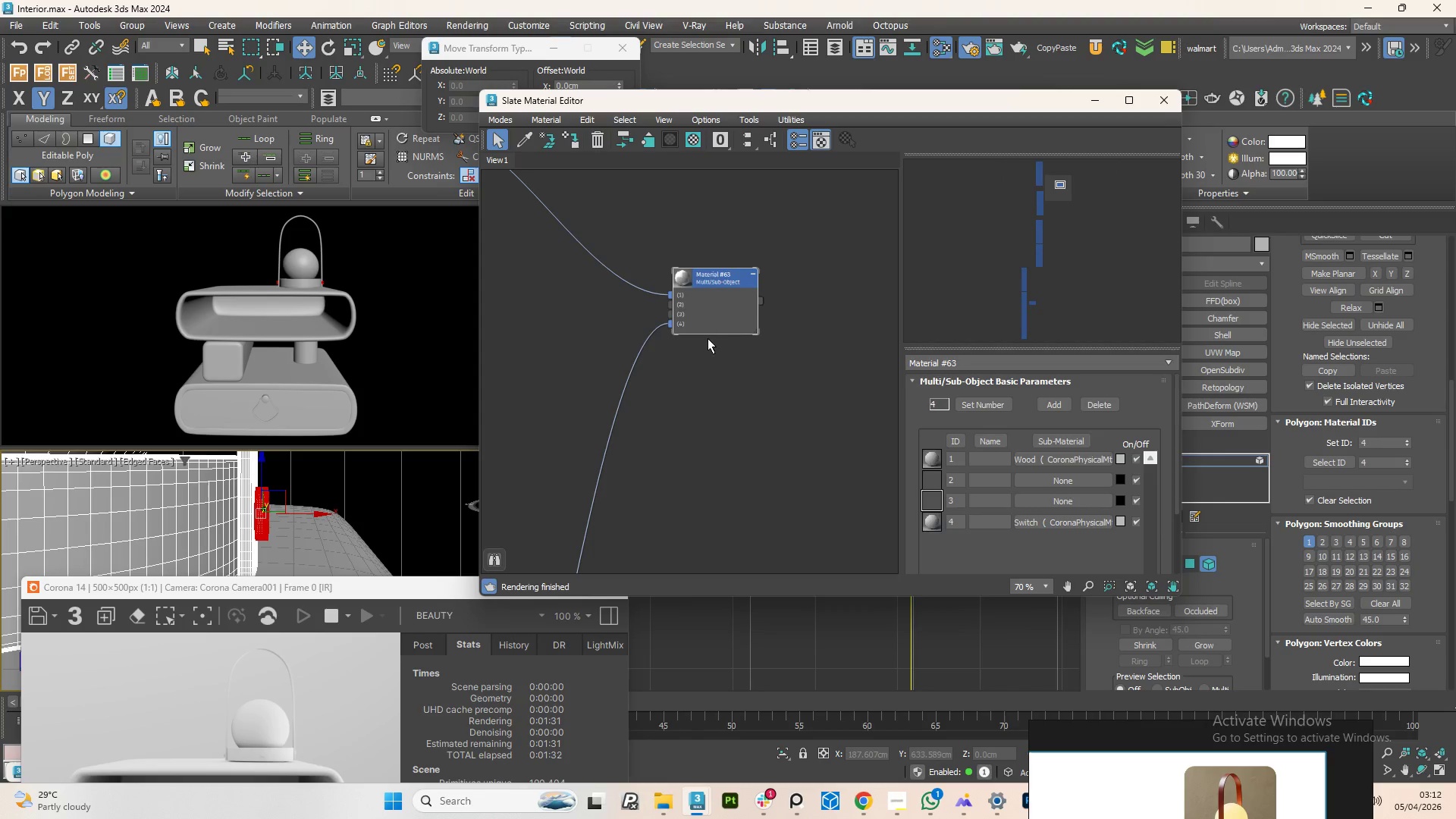 
scroll: coordinate [733, 339], scroll_direction: down, amount: 4.0
 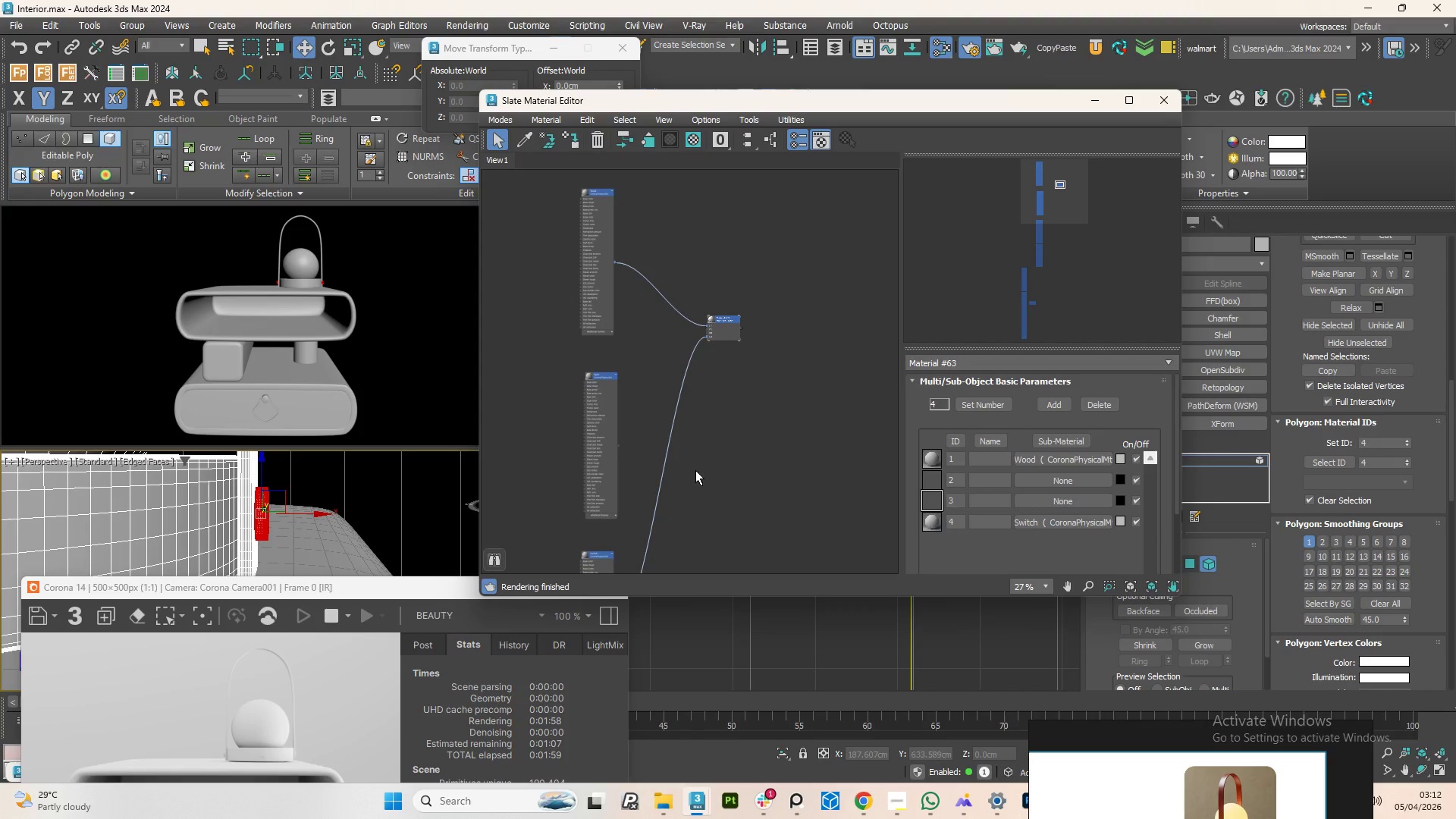 
wait(31.04)
 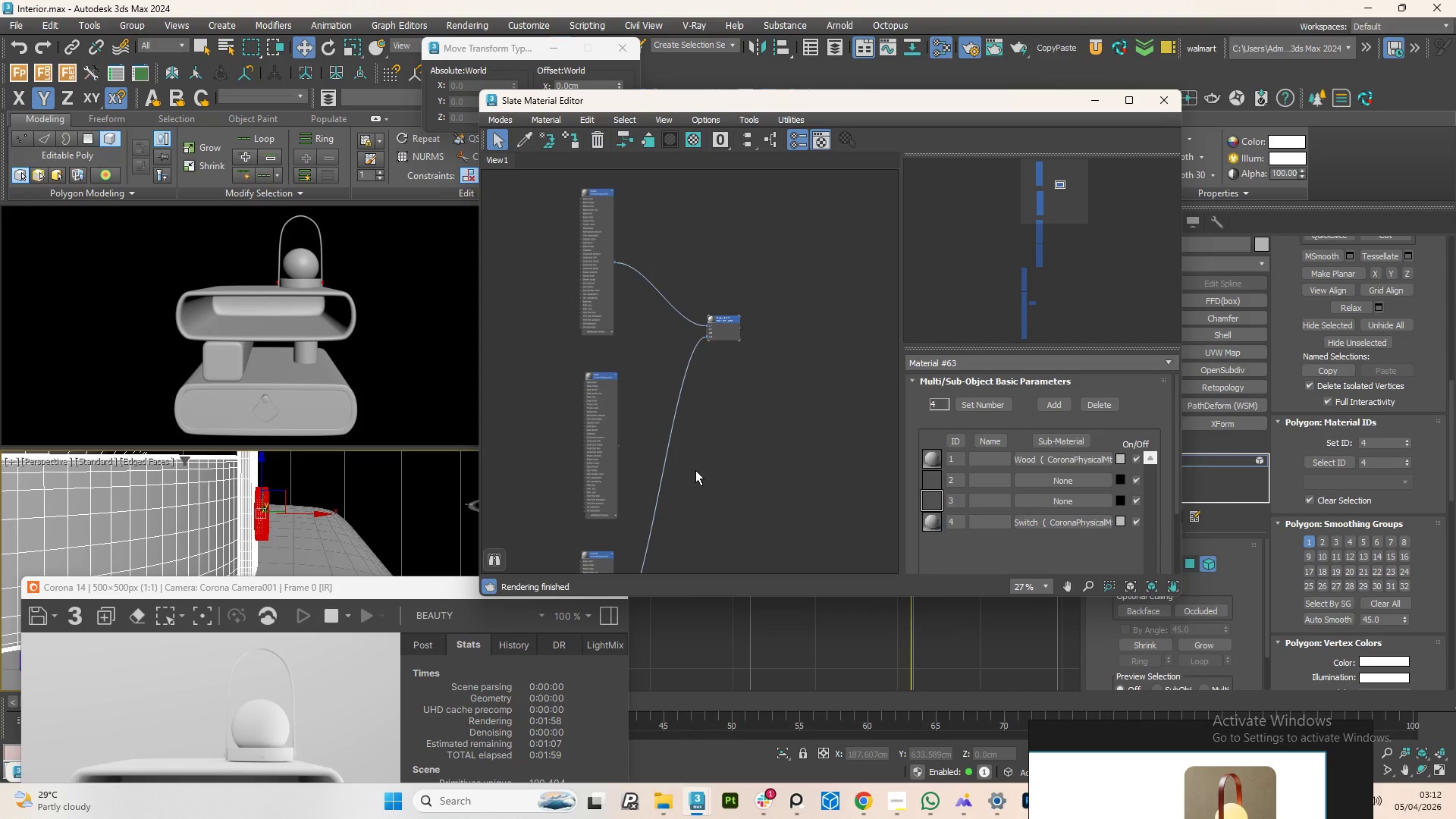 
scroll: coordinate [287, 514], scroll_direction: down, amount: 3.0
 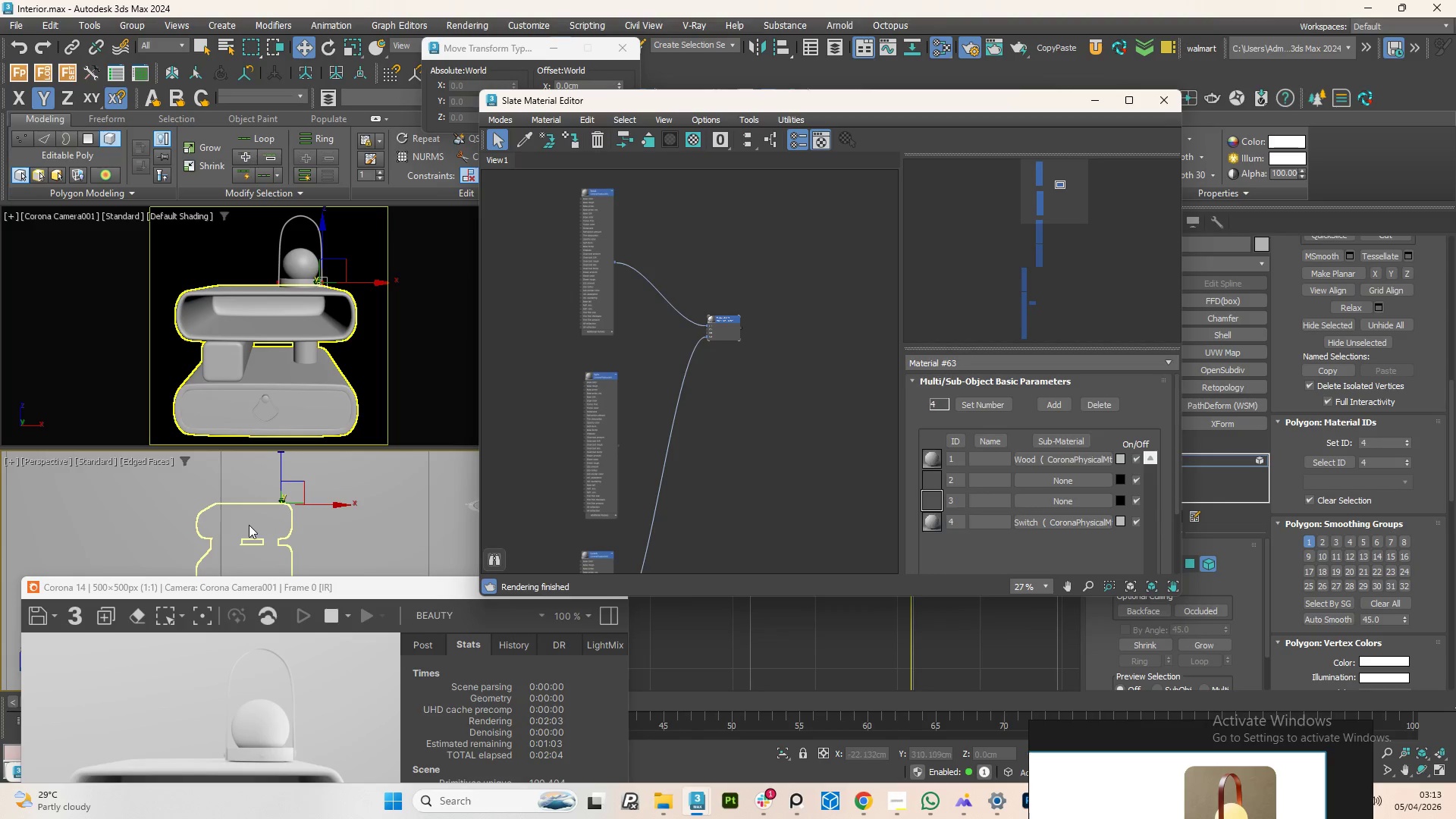 
scroll: coordinate [292, 518], scroll_direction: up, amount: 3.0
 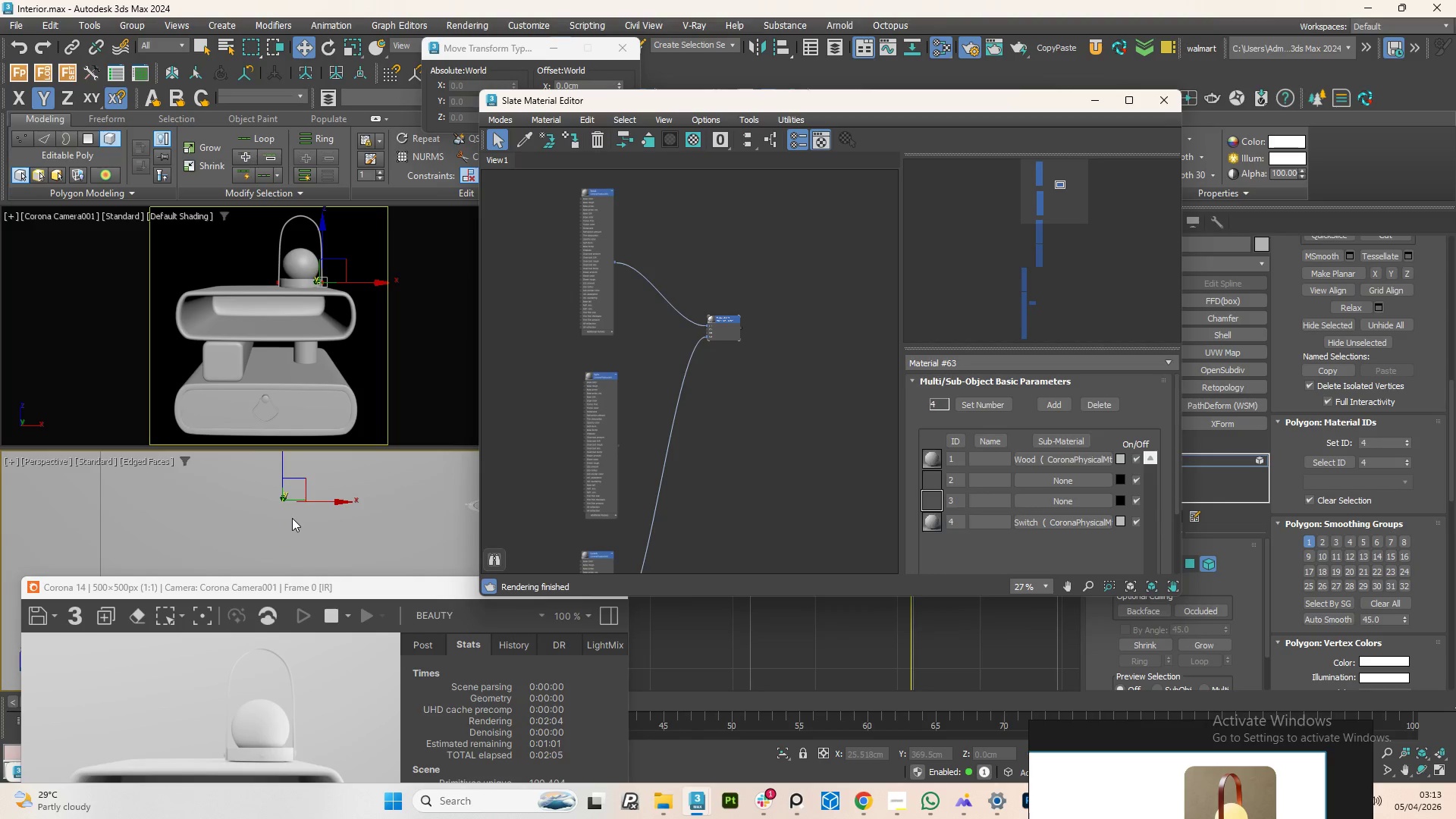 
key(Z)
 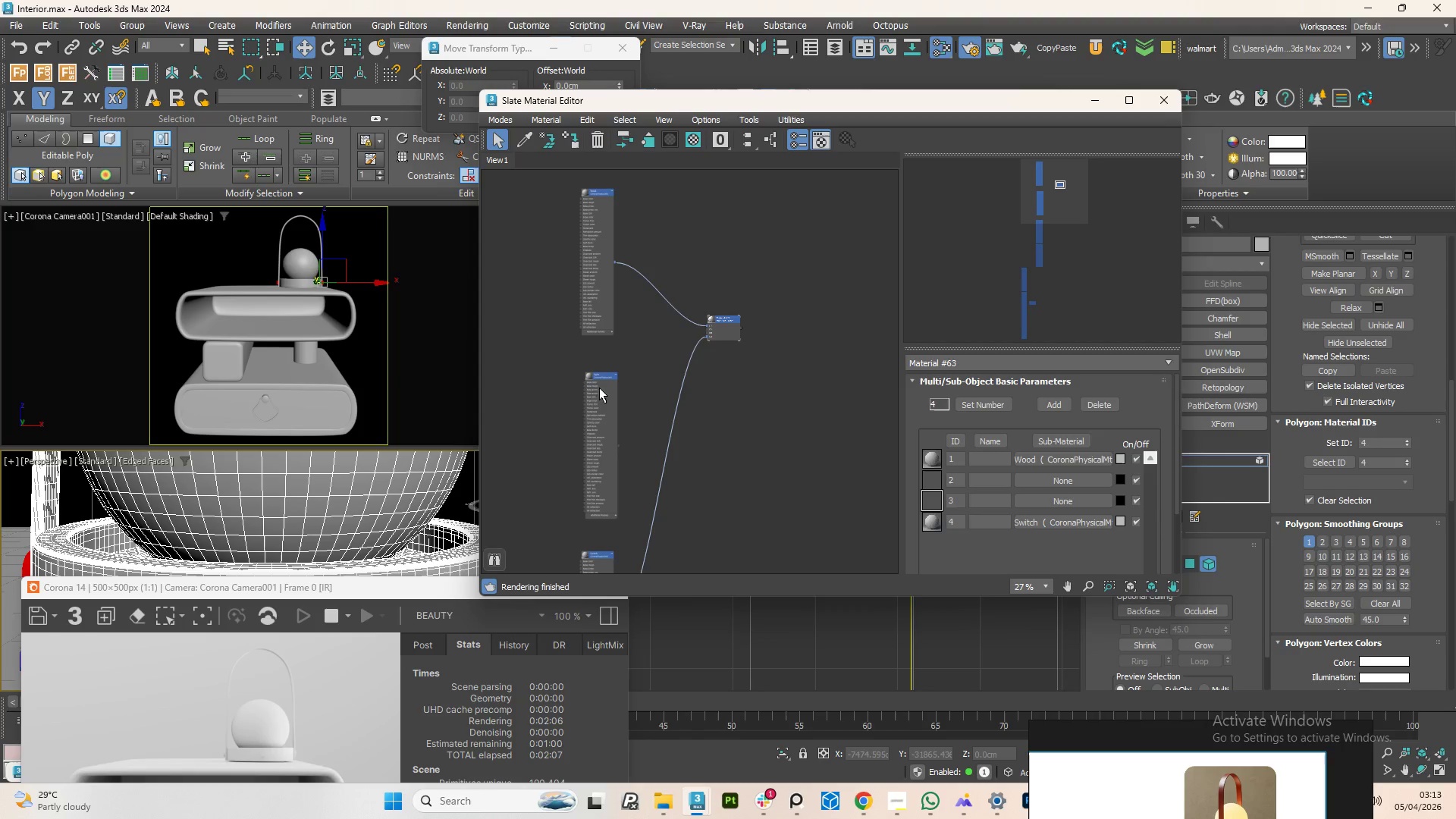 
scroll: coordinate [589, 388], scroll_direction: up, amount: 5.0
 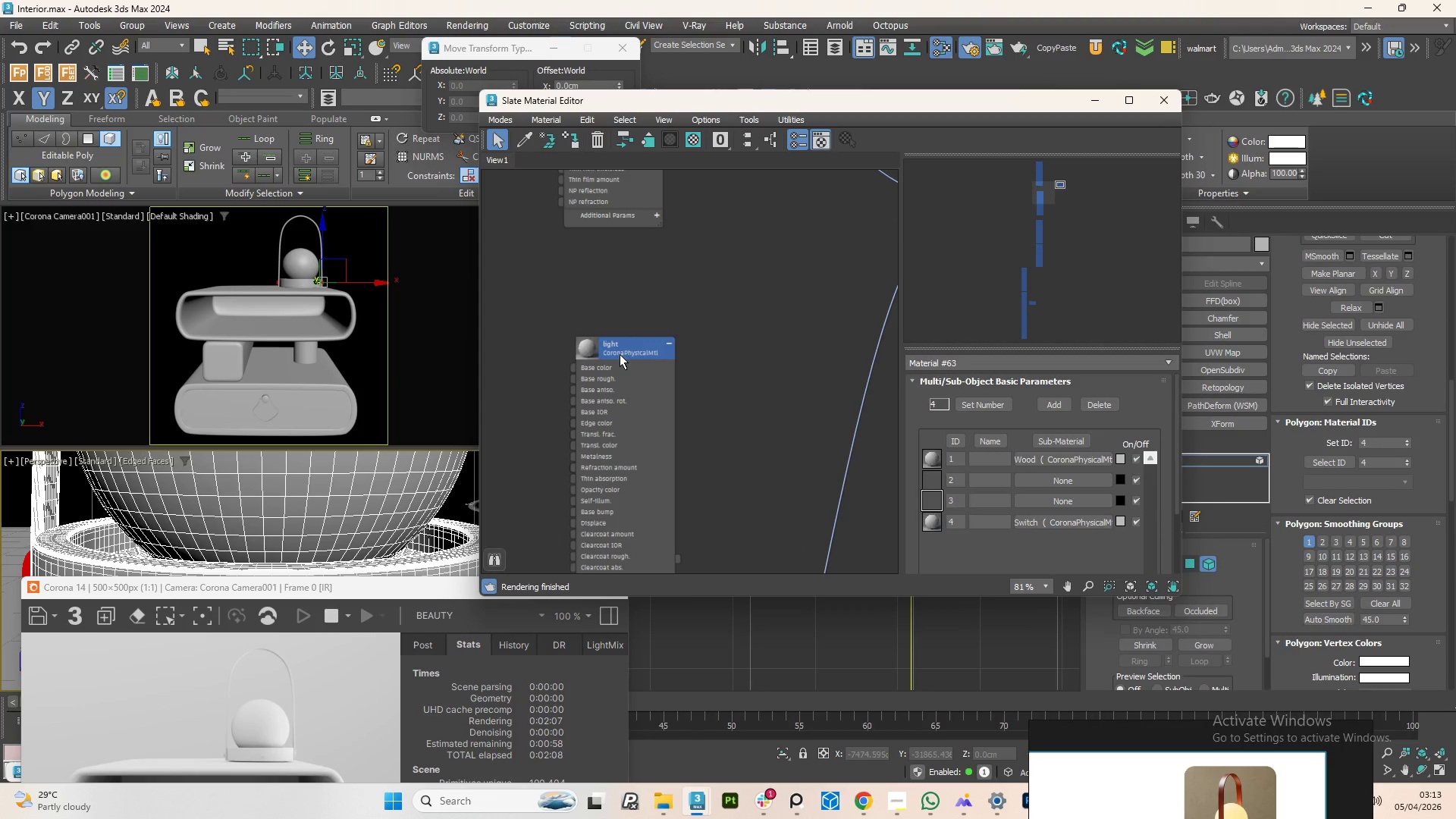 
scroll: coordinate [631, 427], scroll_direction: down, amount: 7.0
 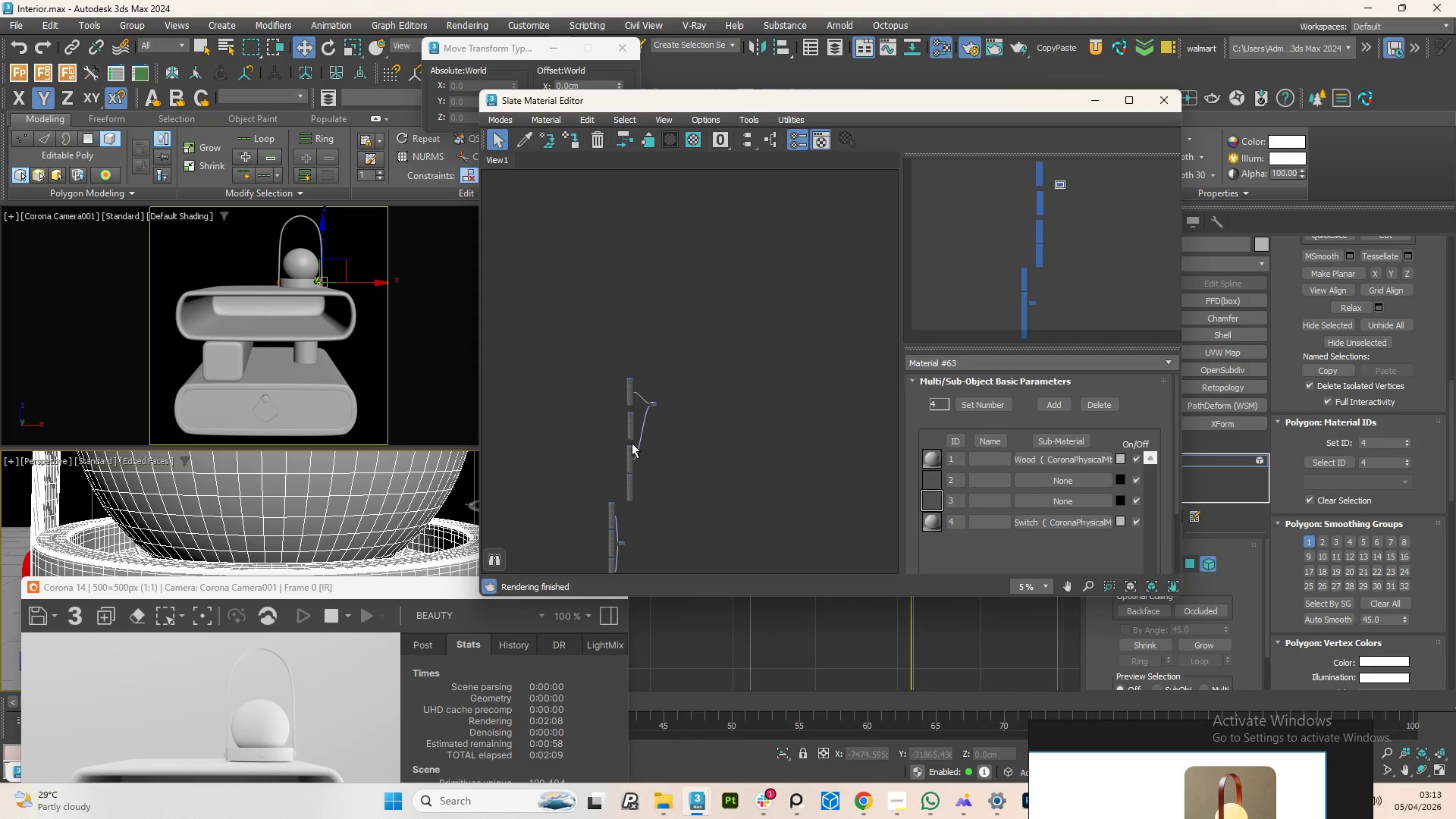 
scroll: coordinate [627, 503], scroll_direction: up, amount: 7.0
 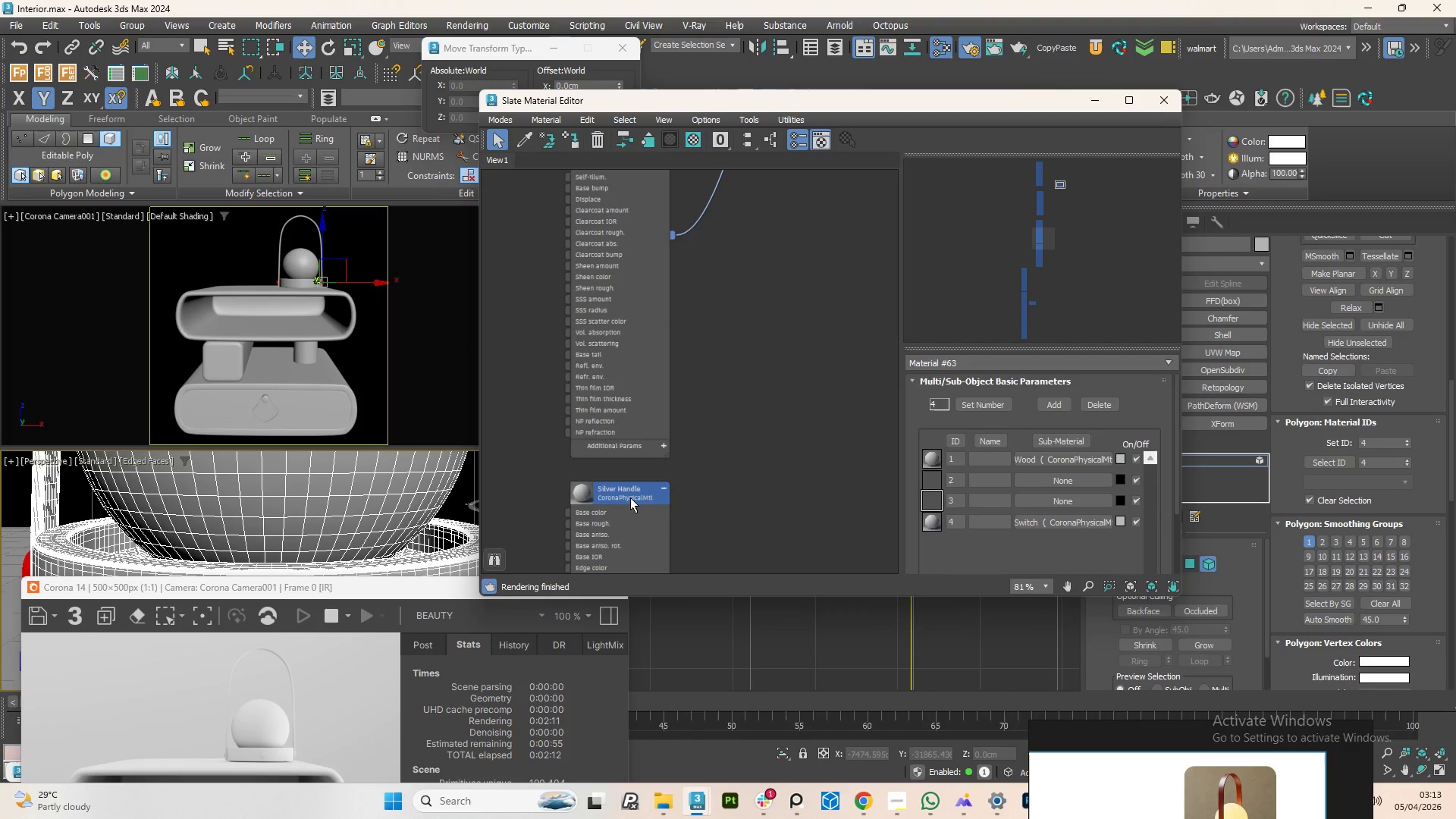 
scroll: coordinate [601, 403], scroll_direction: down, amount: 5.0
 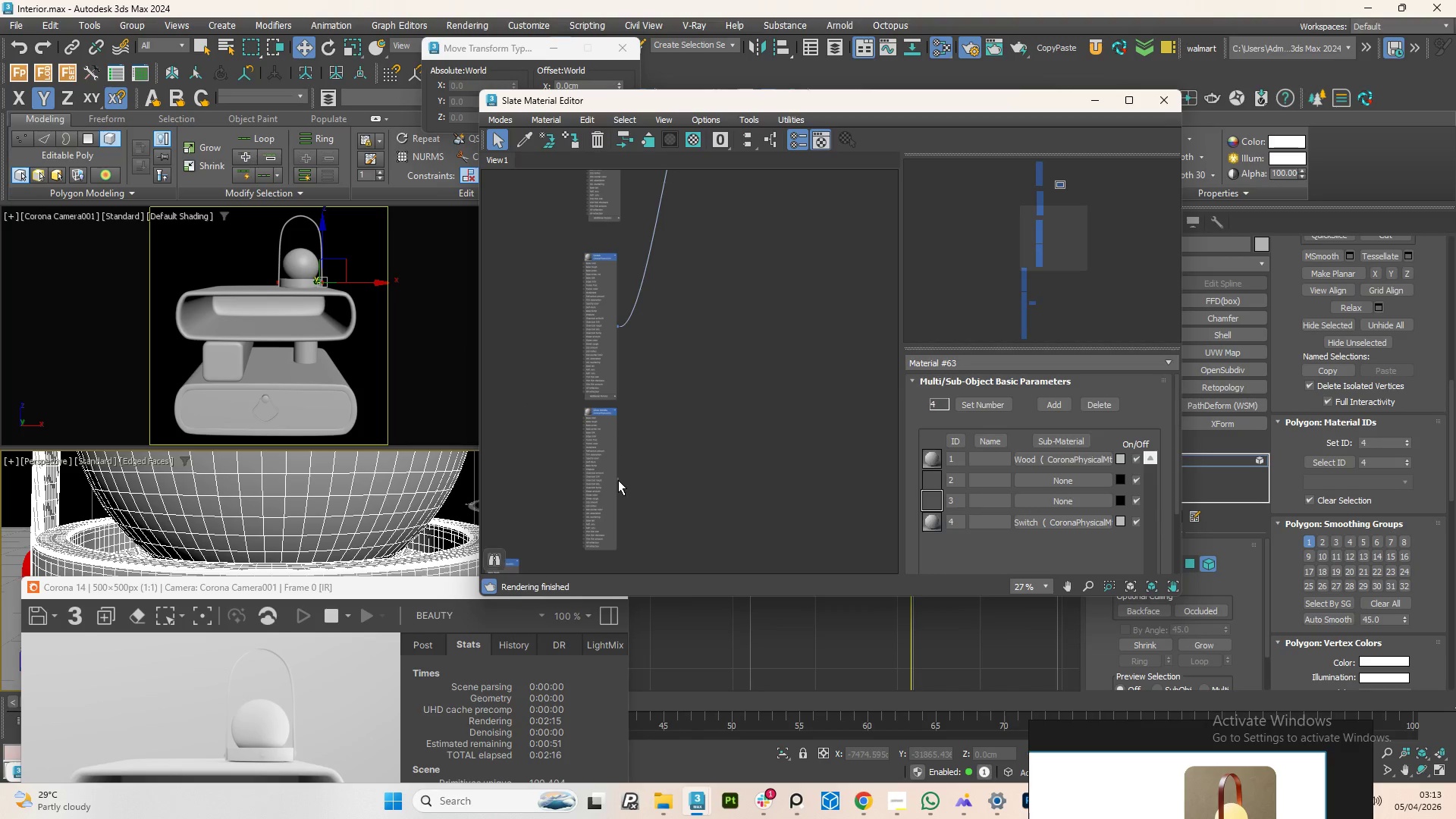 
left_click_drag(start_coordinate=[618, 480], to_coordinate=[704, 411])
 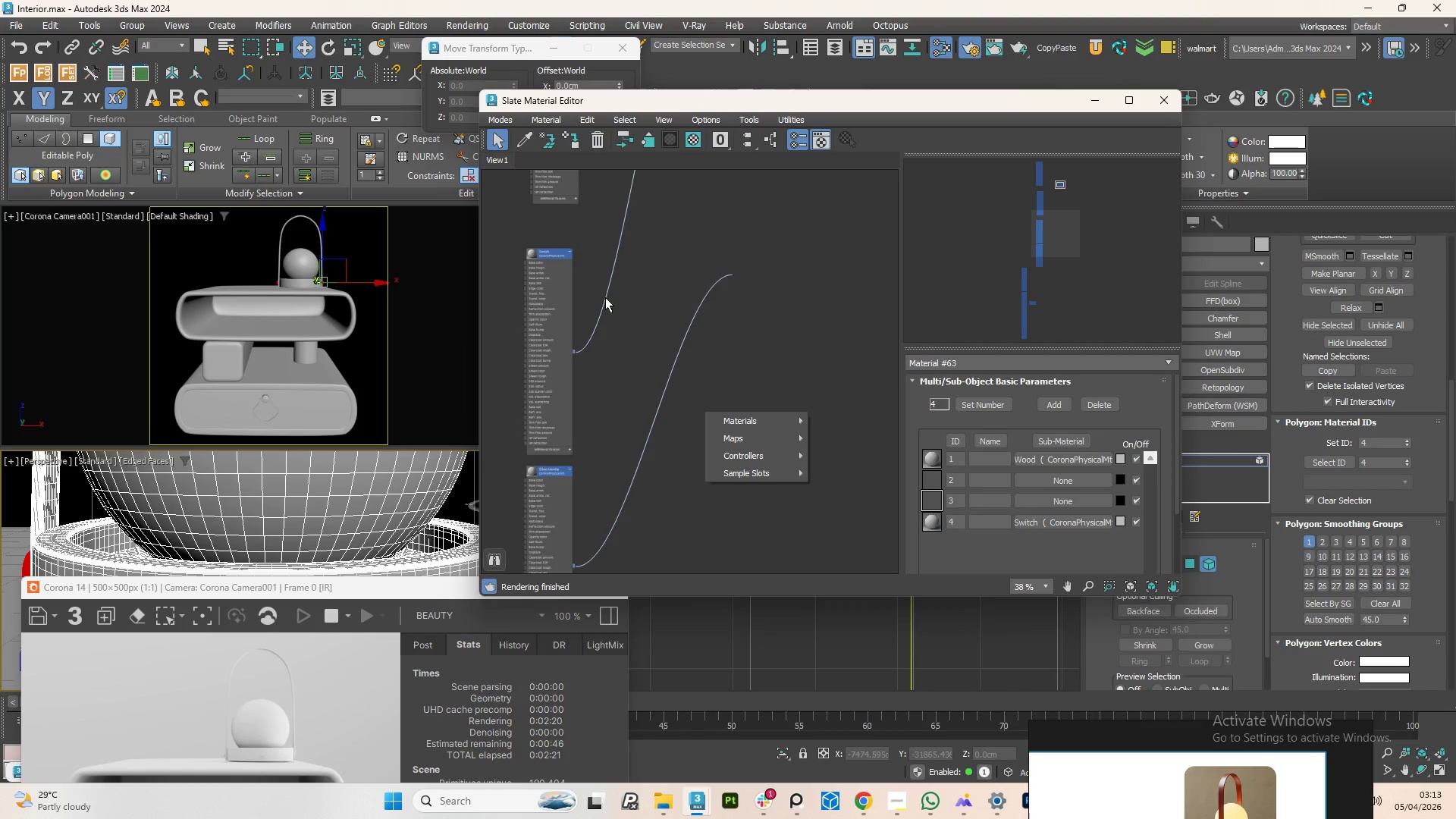 
scroll: coordinate [725, 264], scroll_direction: up, amount: 1.0
 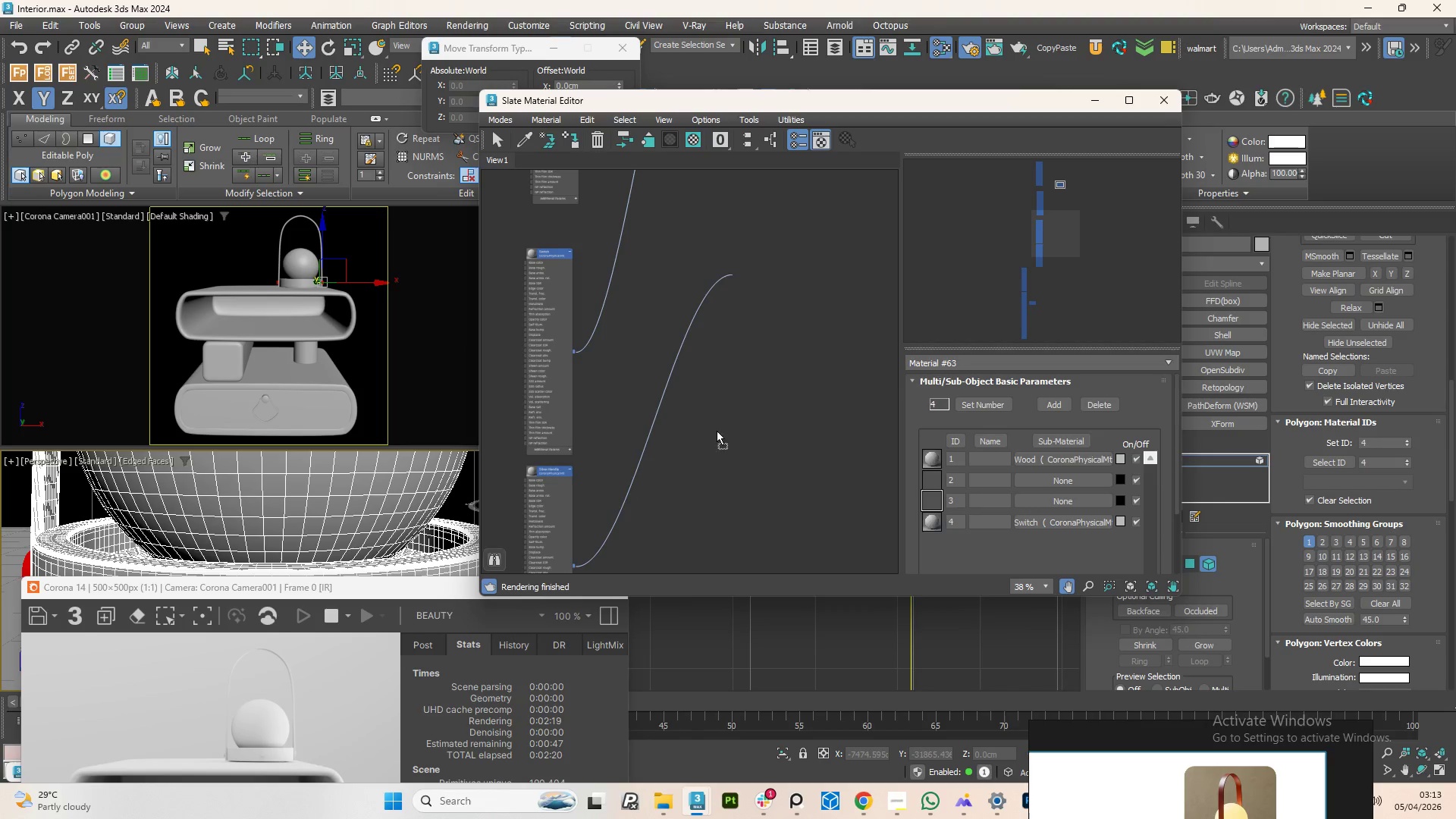 
scroll: coordinate [734, 479], scroll_direction: down, amount: 3.0
 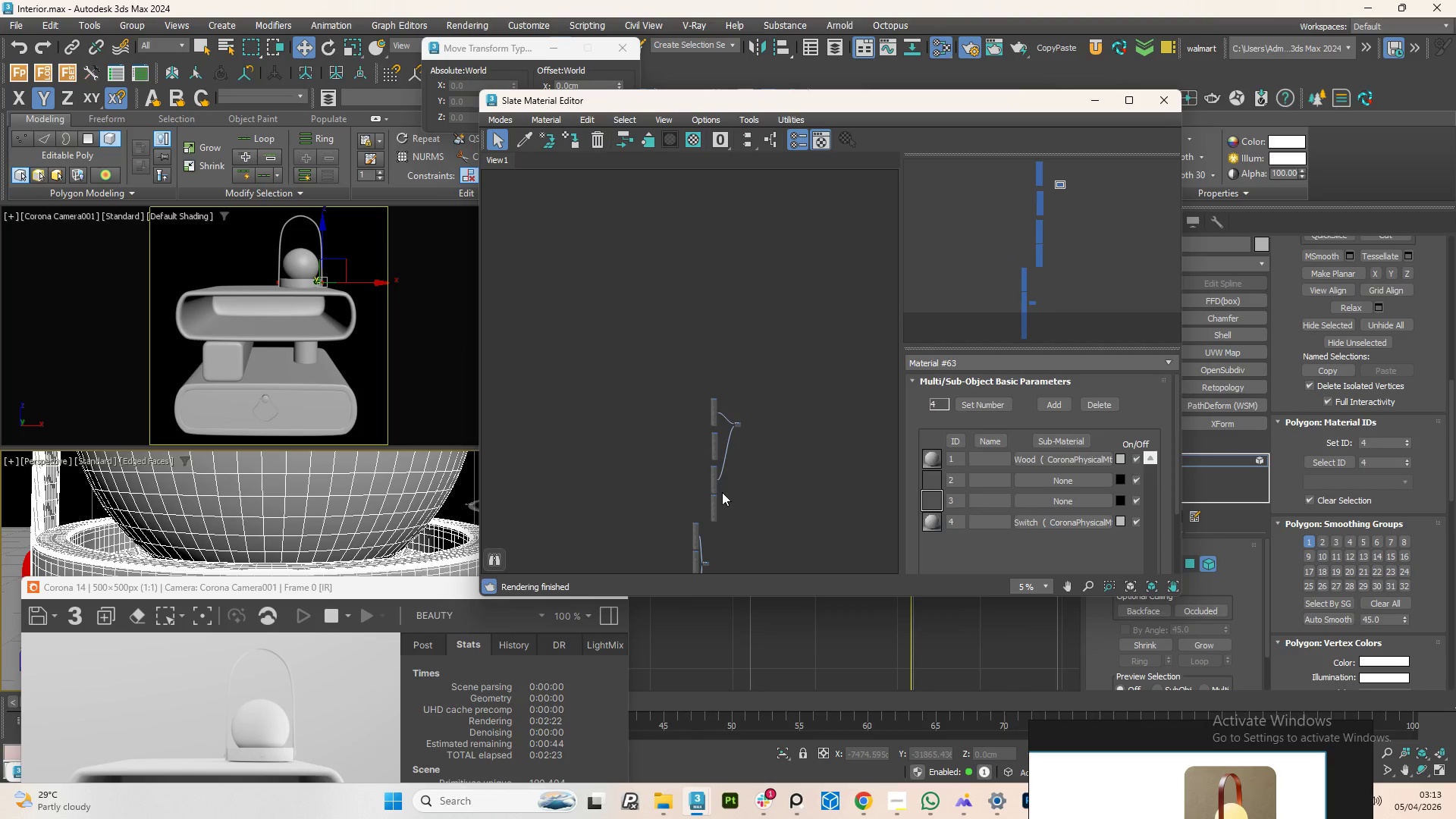 
scroll: coordinate [778, 279], scroll_direction: up, amount: 6.0
 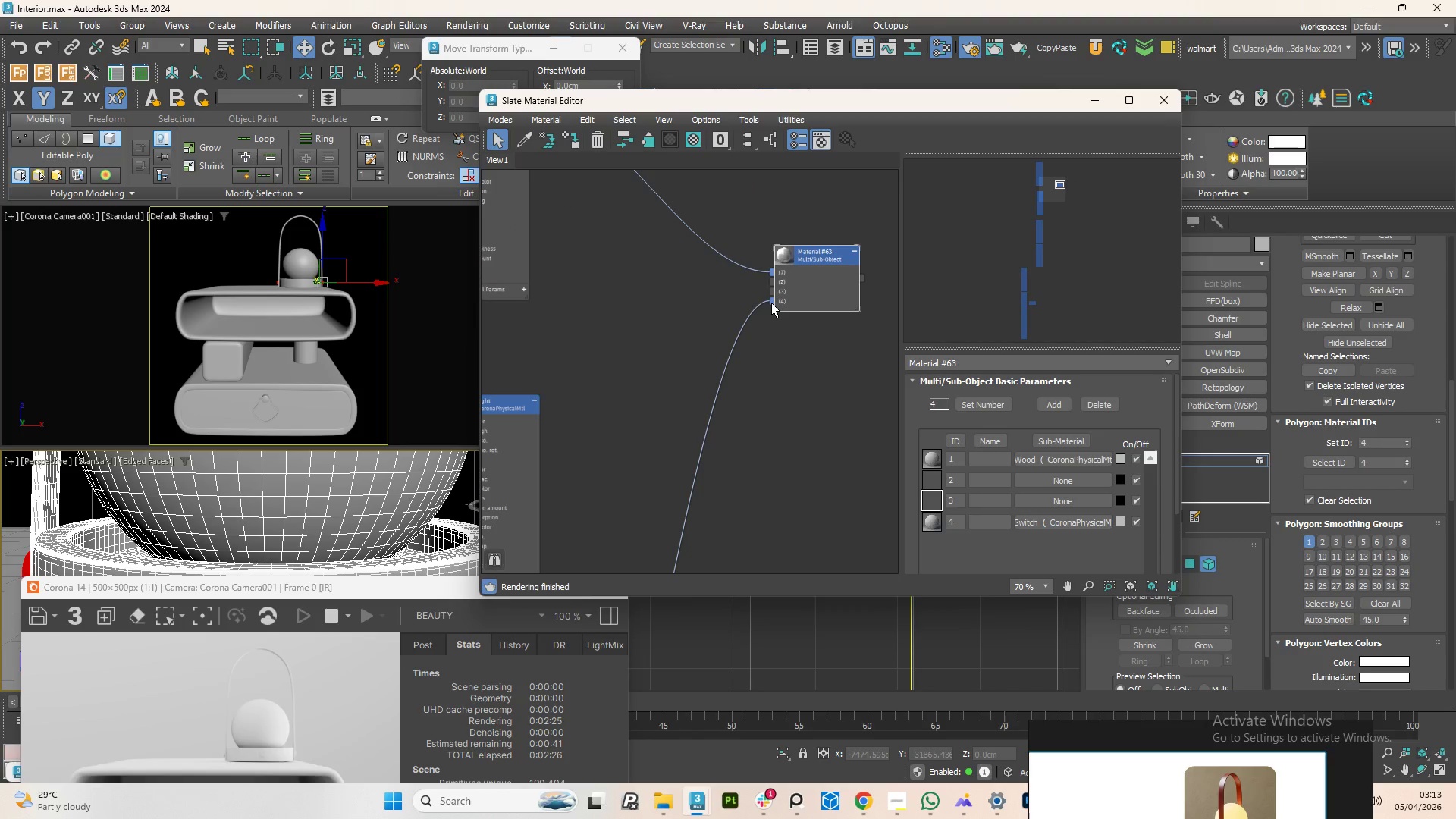 
left_click_drag(start_coordinate=[771, 303], to_coordinate=[774, 290])
 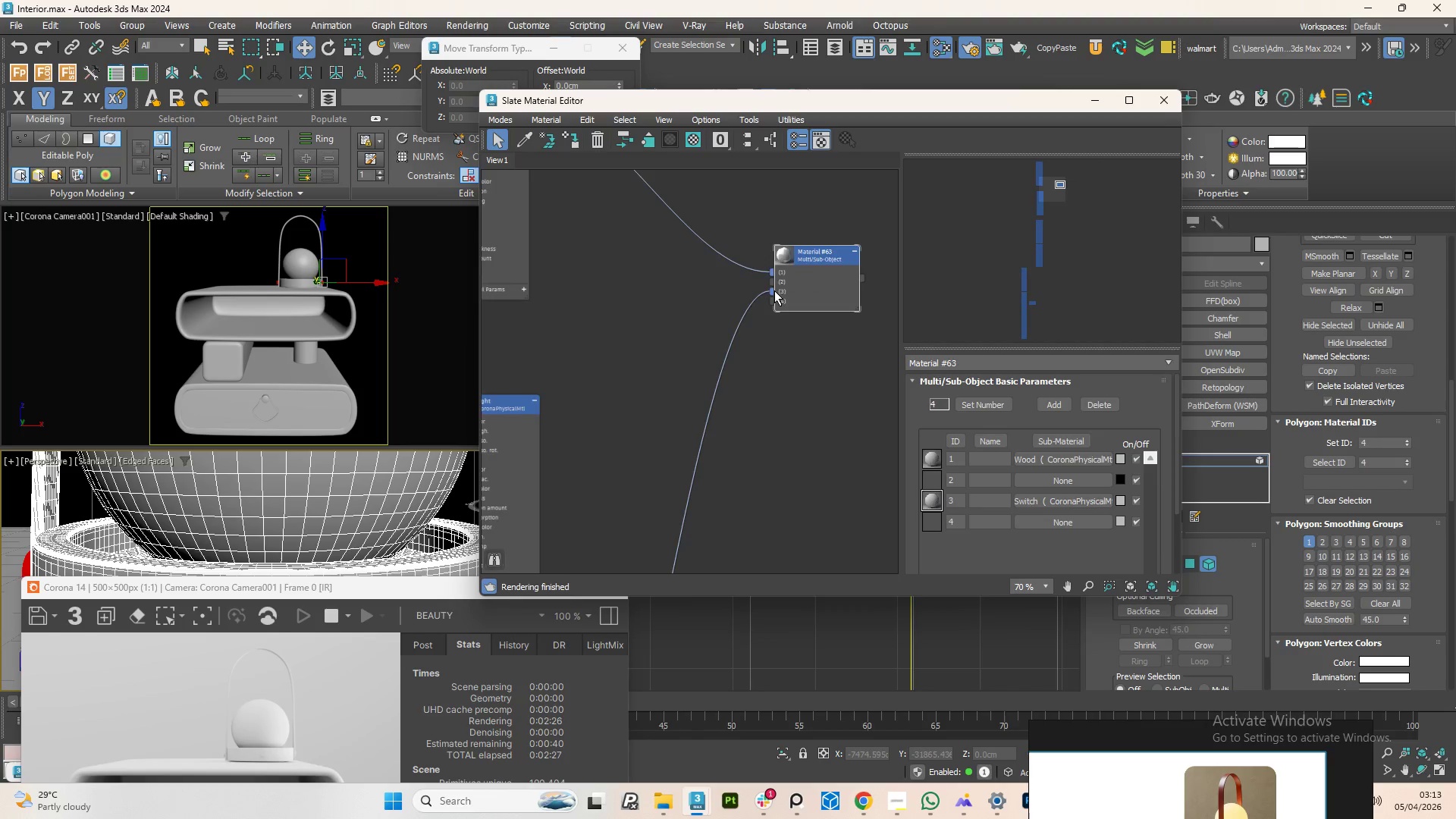 
scroll: coordinate [815, 259], scroll_direction: down, amount: 4.0
 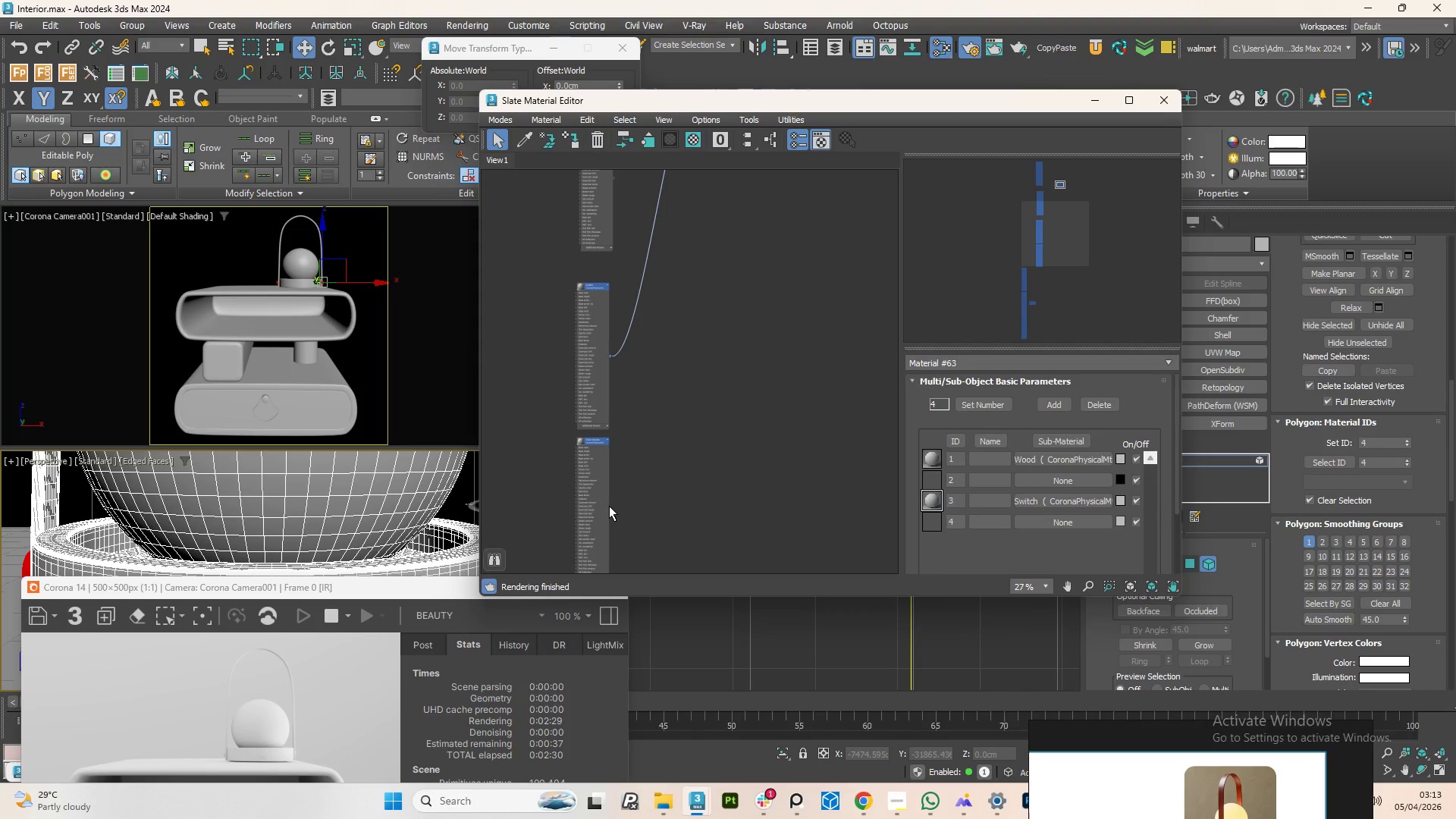 
left_click_drag(start_coordinate=[609, 509], to_coordinate=[643, 464])
 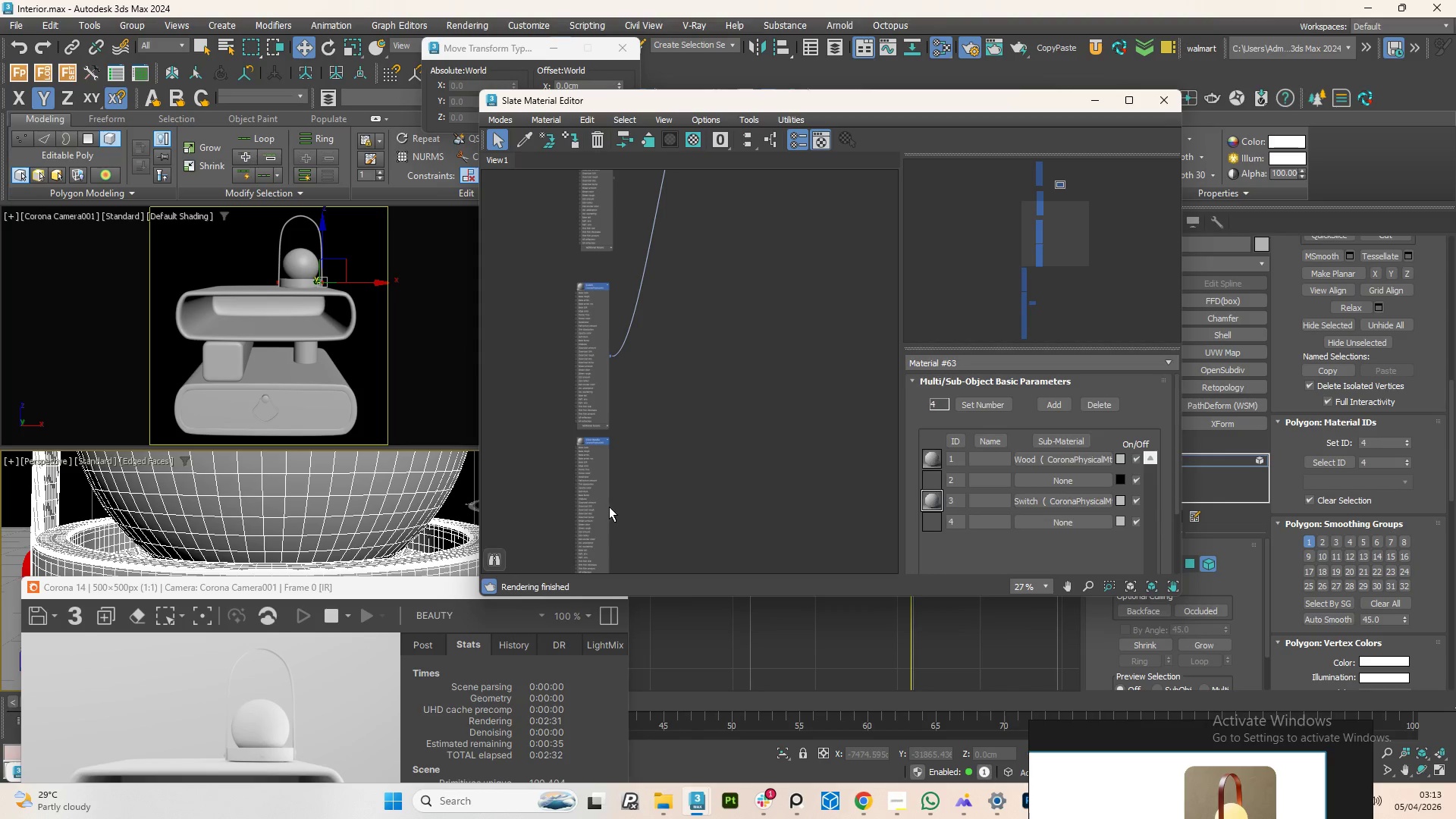 
left_click_drag(start_coordinate=[609, 507], to_coordinate=[638, 480])
 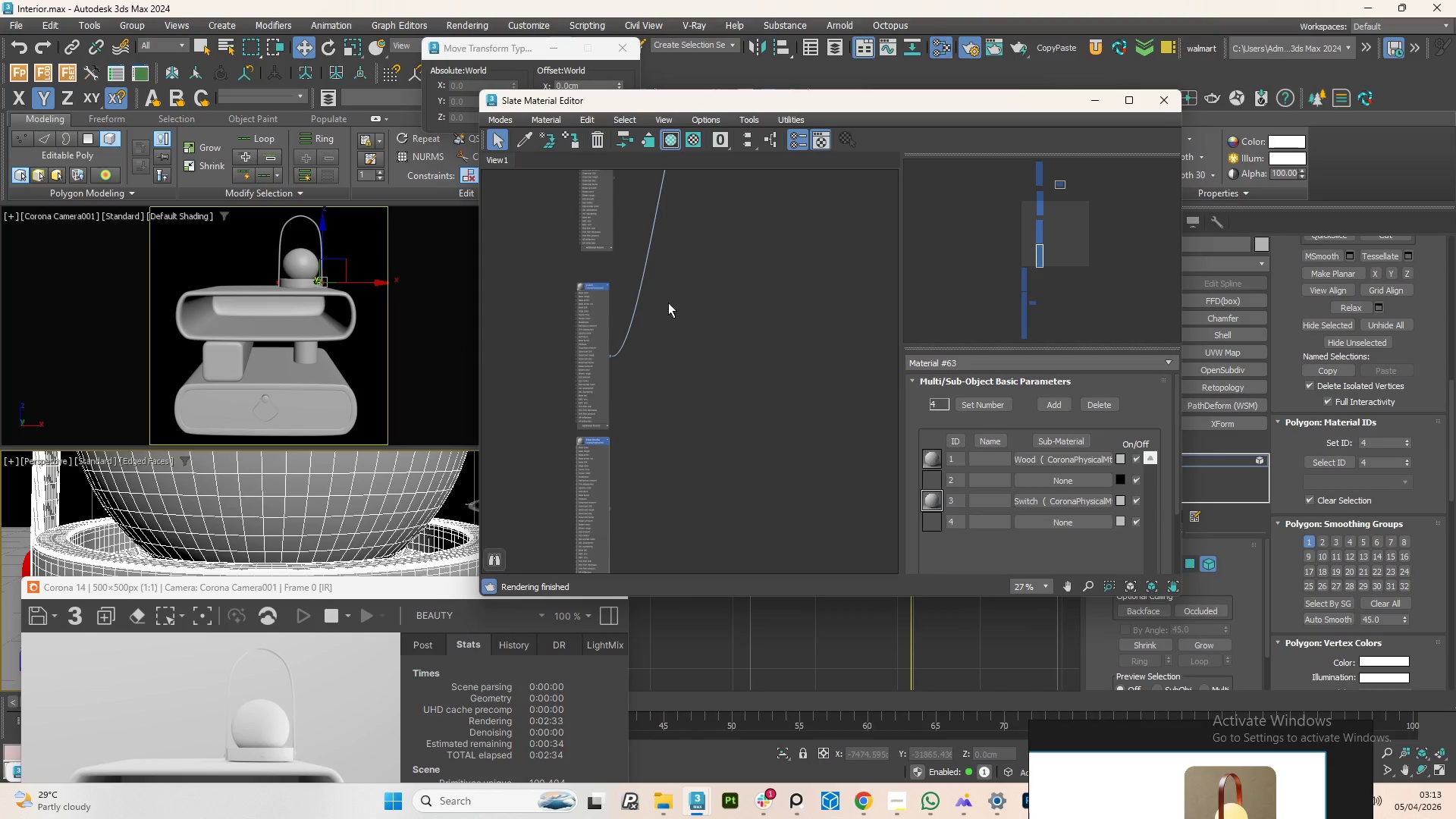 
scroll: coordinate [668, 303], scroll_direction: down, amount: 1.0
 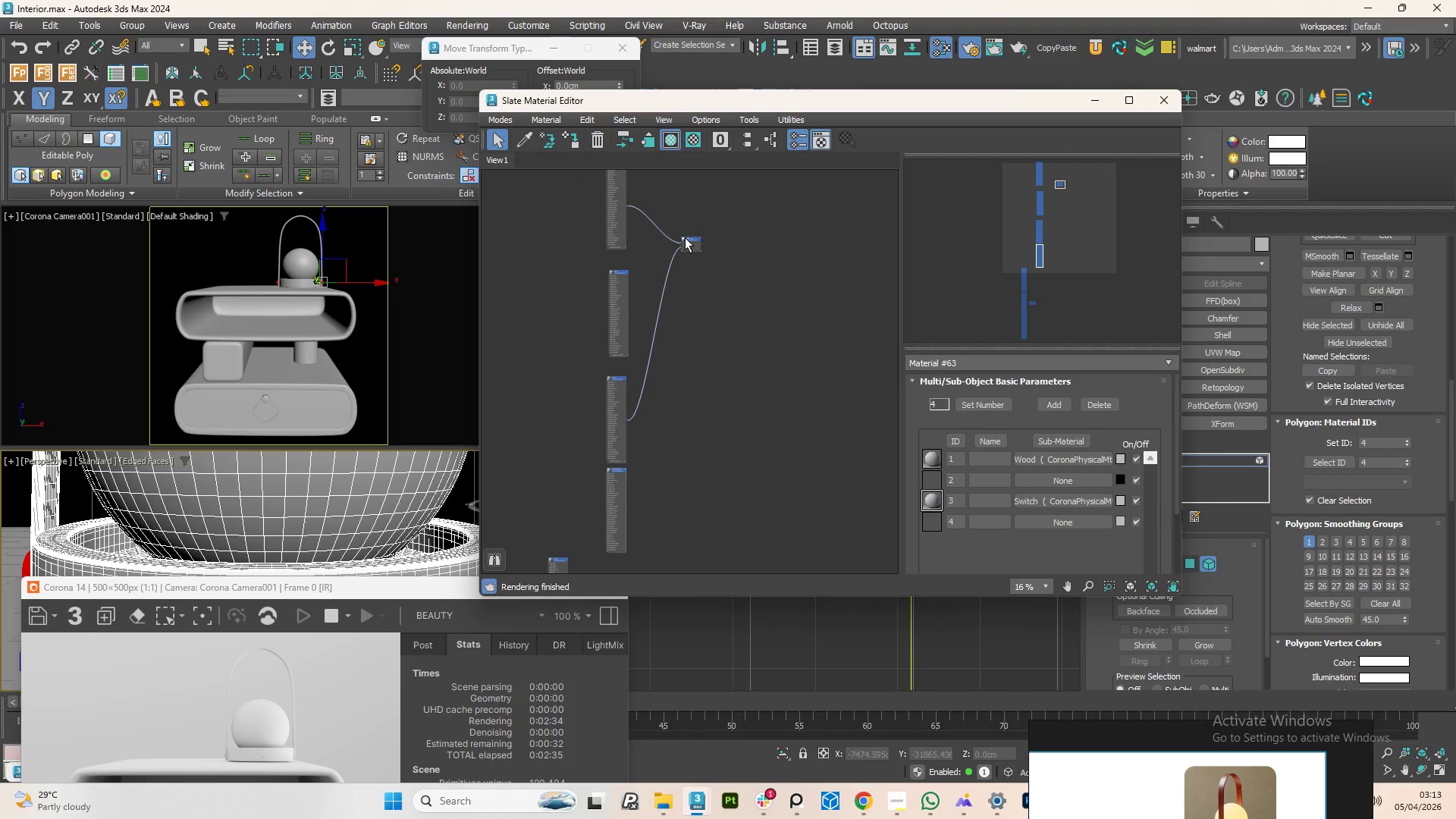 
left_click_drag(start_coordinate=[686, 237], to_coordinate=[646, 489])
 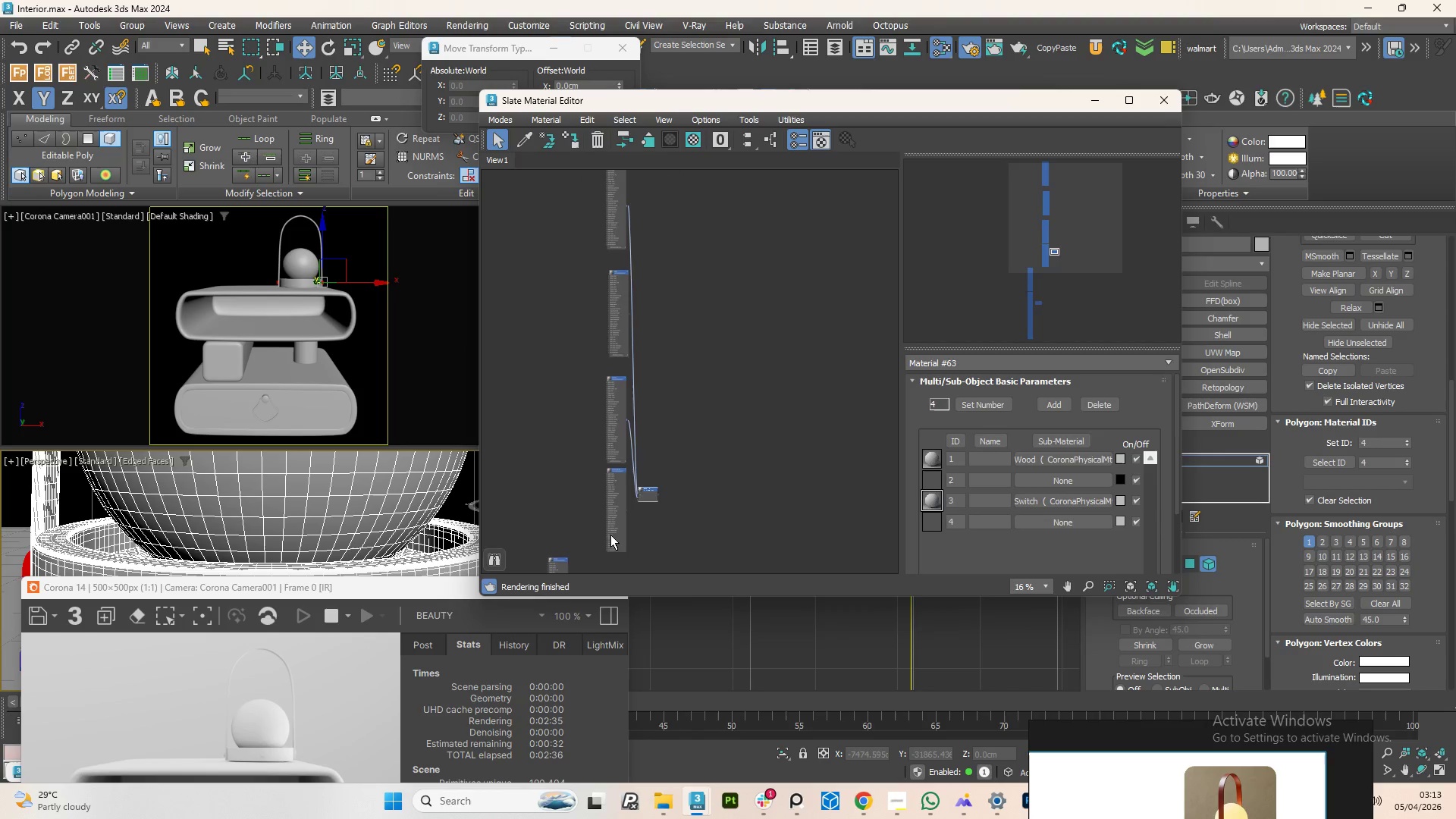 
scroll: coordinate [609, 535], scroll_direction: up, amount: 4.0
 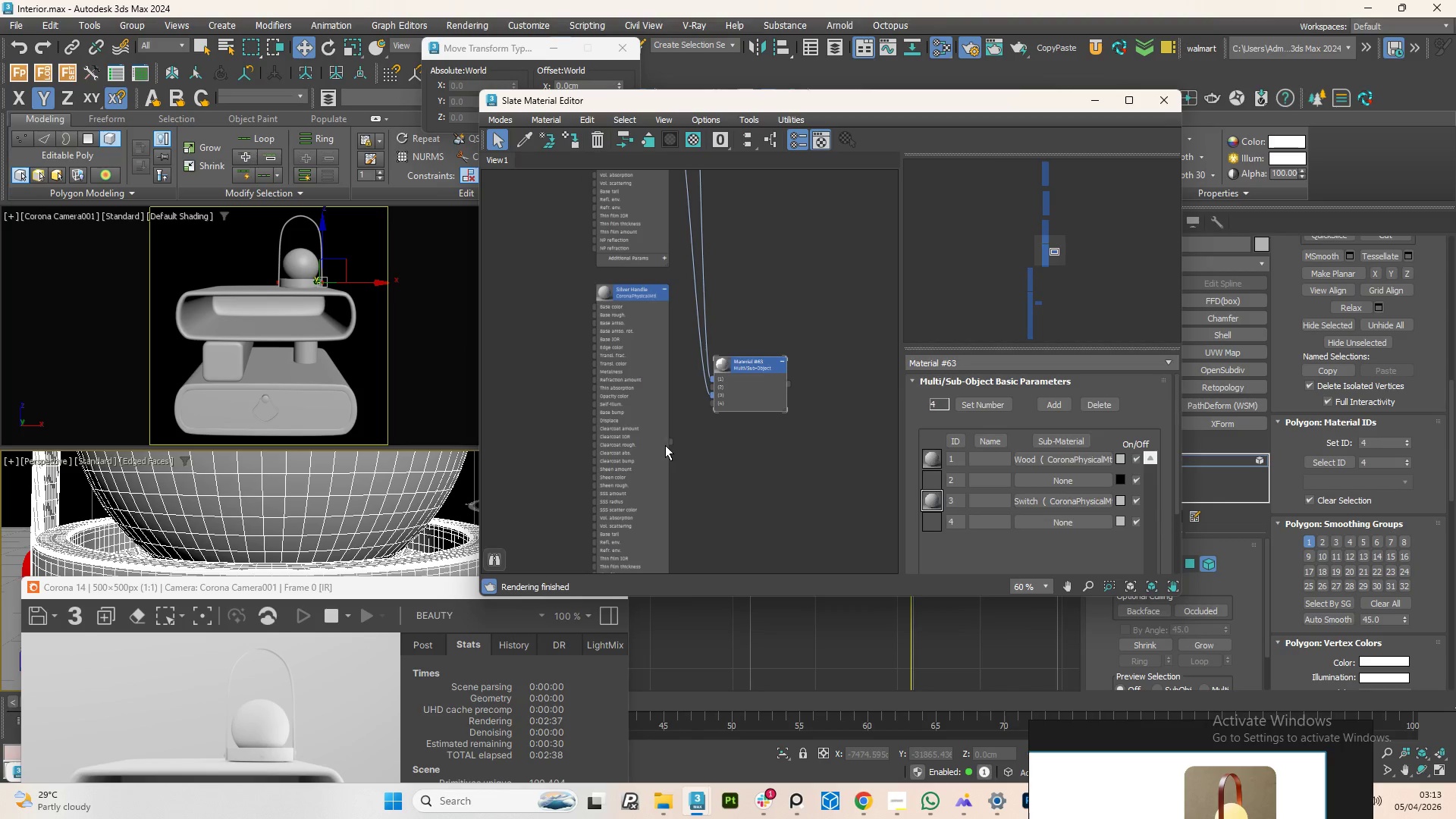 
left_click_drag(start_coordinate=[670, 442], to_coordinate=[714, 403])
 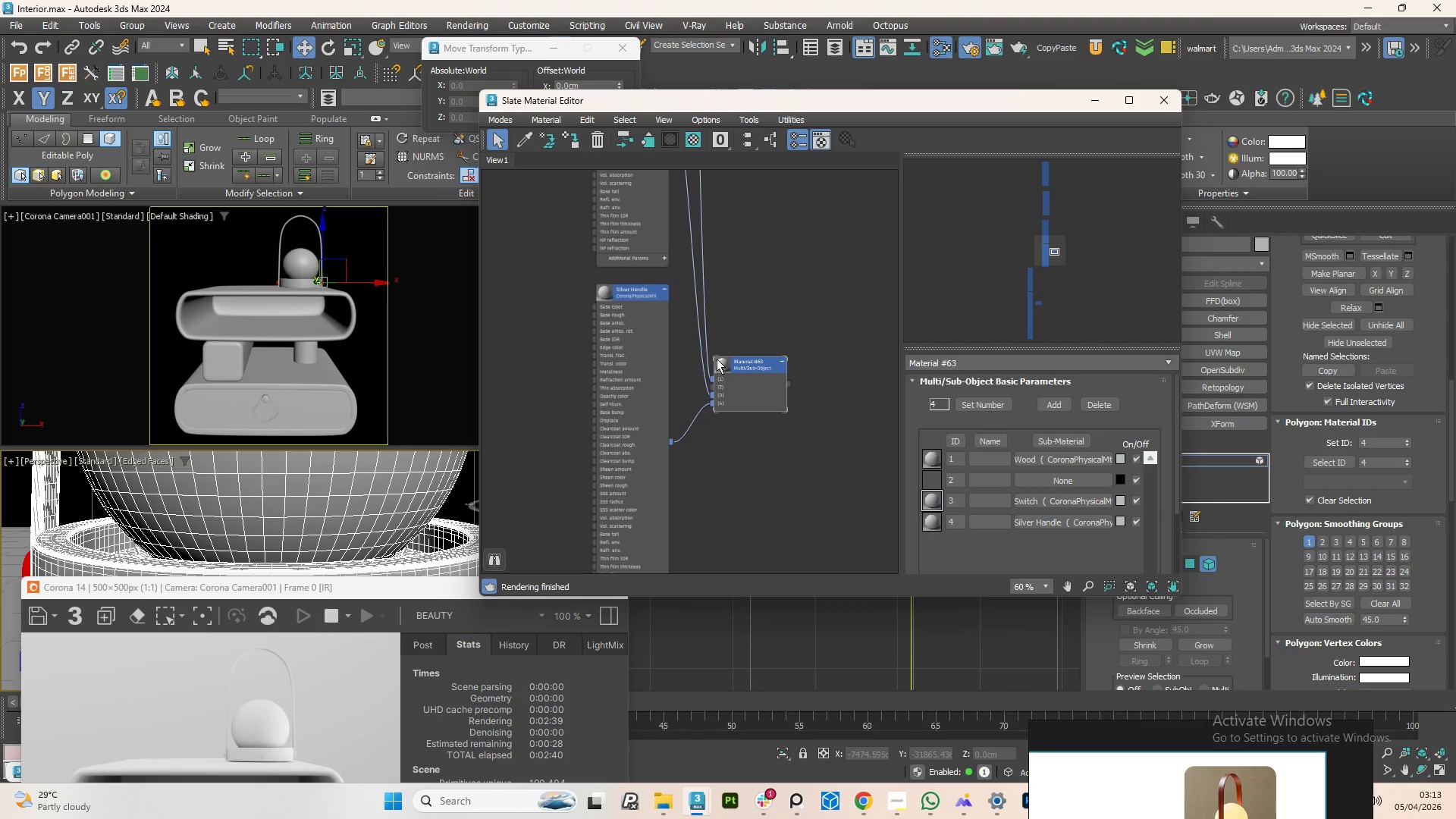 
scroll: coordinate [714, 350], scroll_direction: down, amount: 2.0
 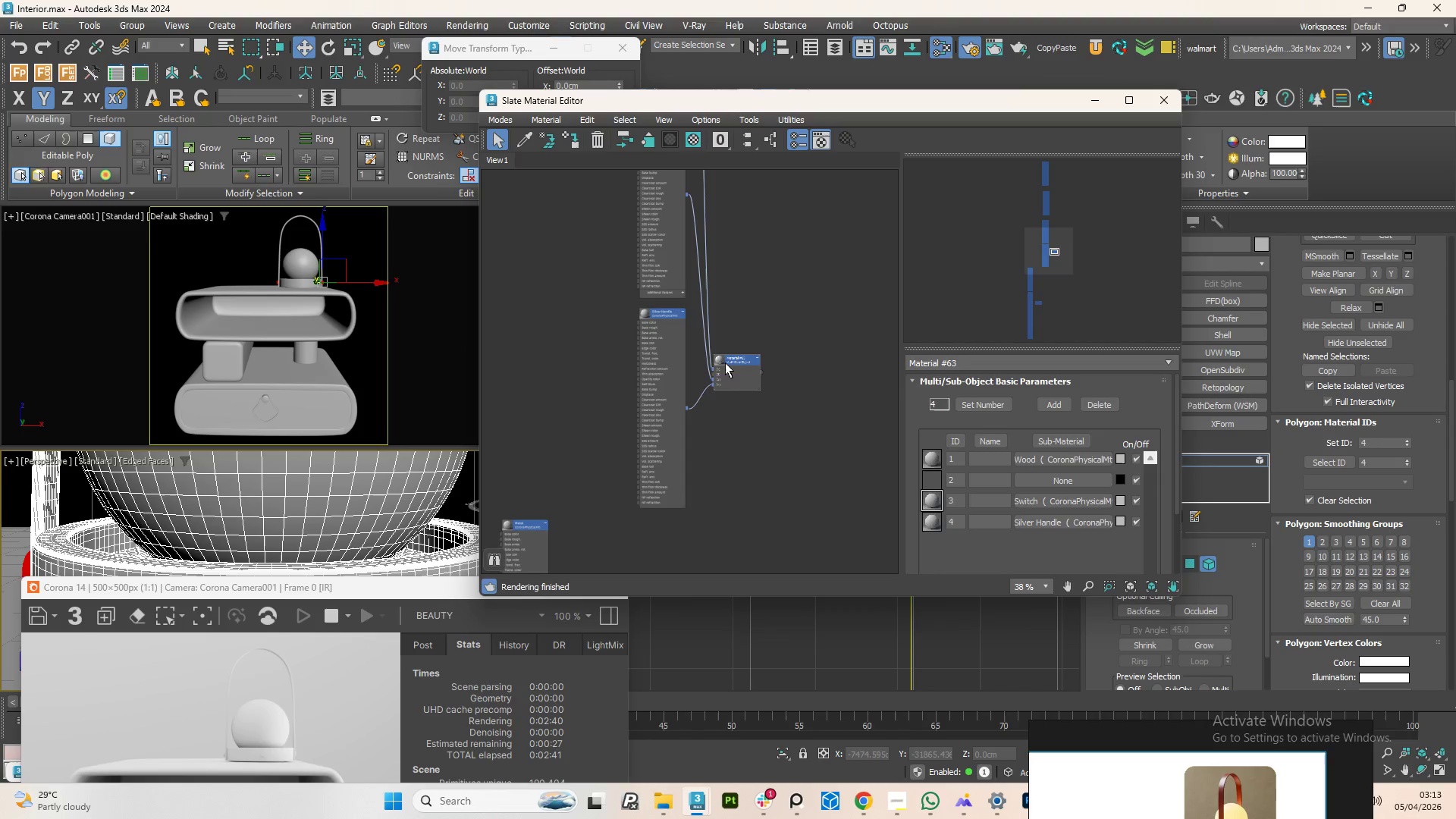 
left_click_drag(start_coordinate=[739, 362], to_coordinate=[768, 184])
 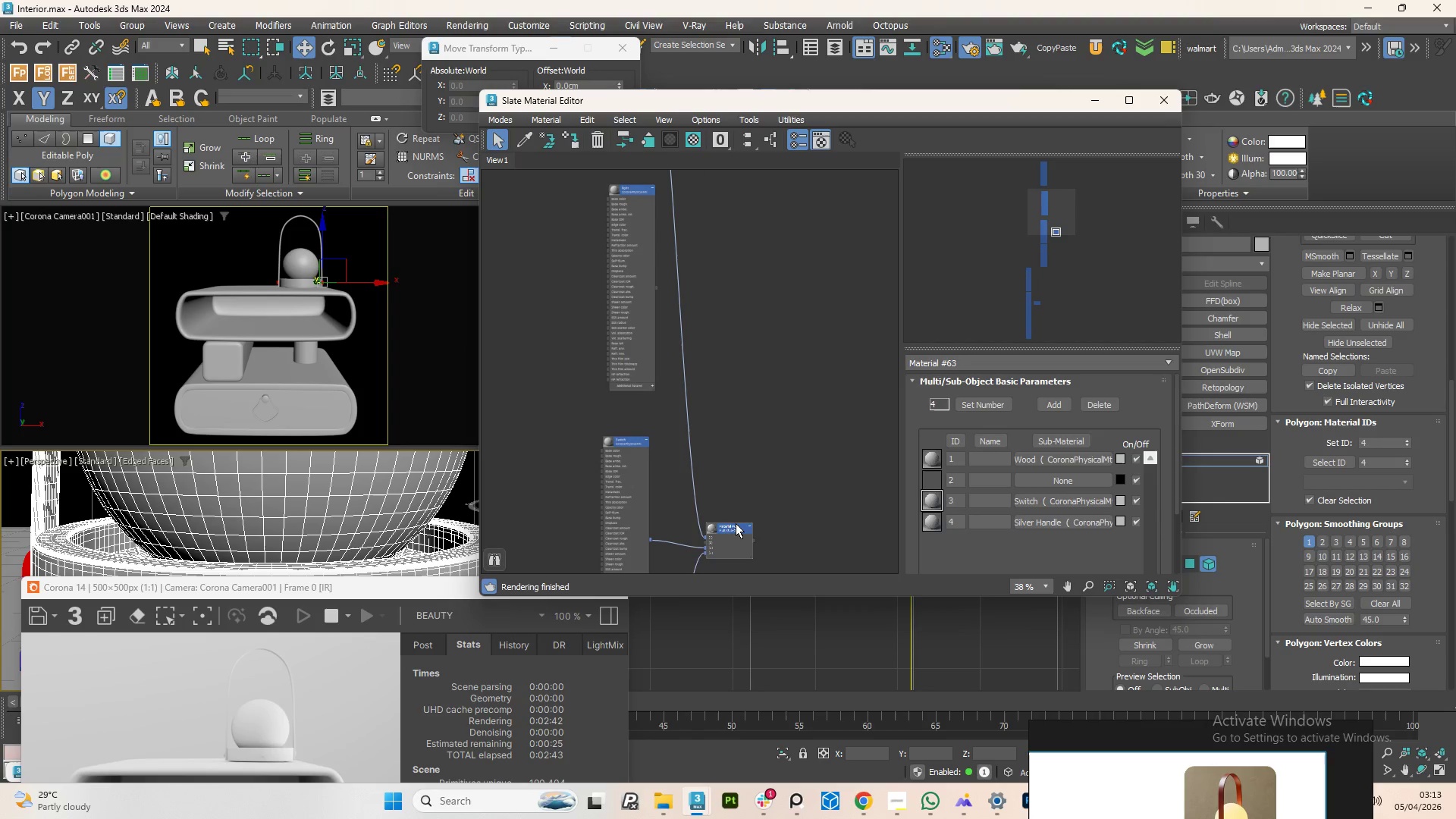 
left_click_drag(start_coordinate=[726, 532], to_coordinate=[755, 253])
 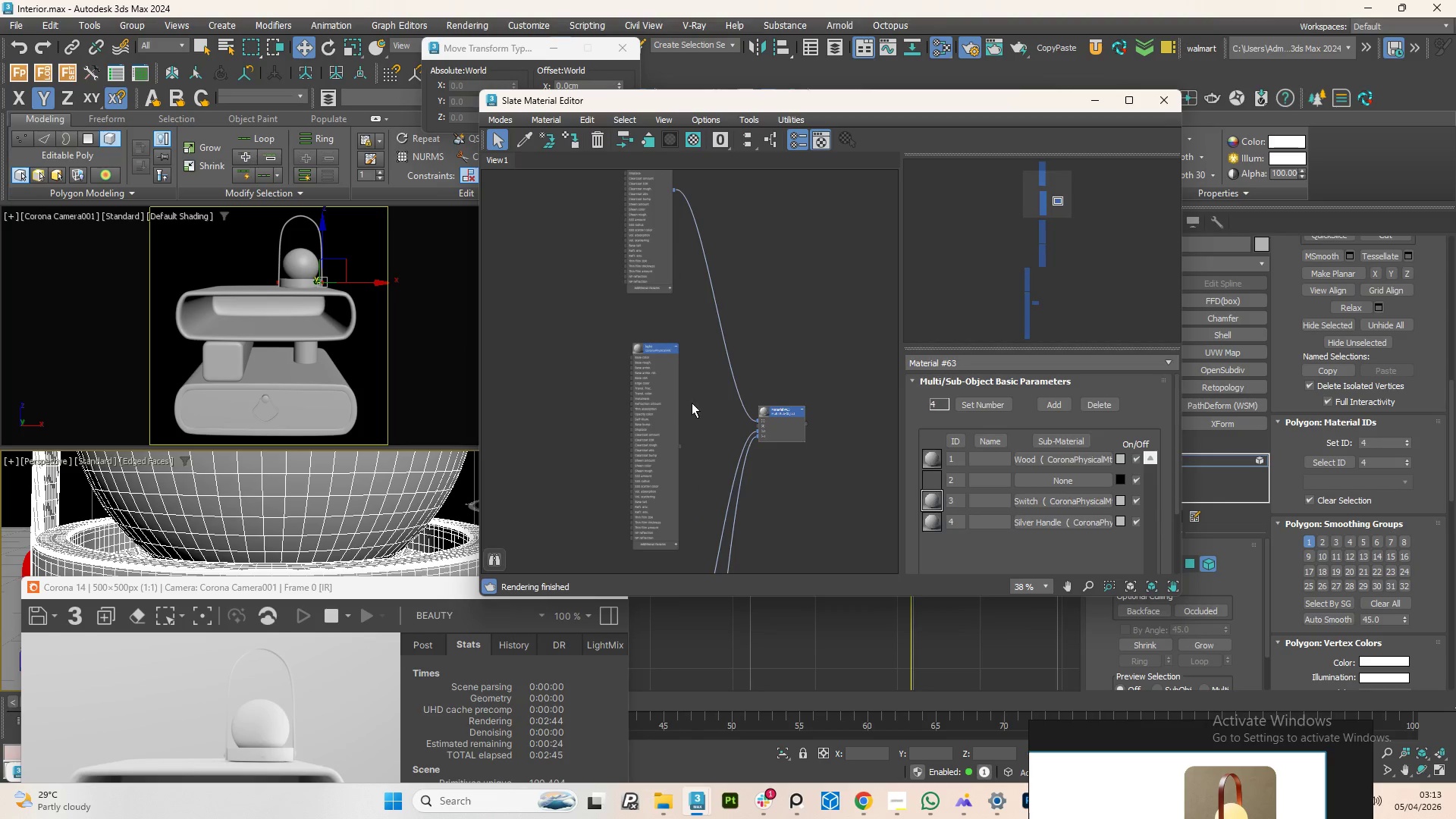 
scroll: coordinate [673, 361], scroll_direction: up, amount: 3.0
 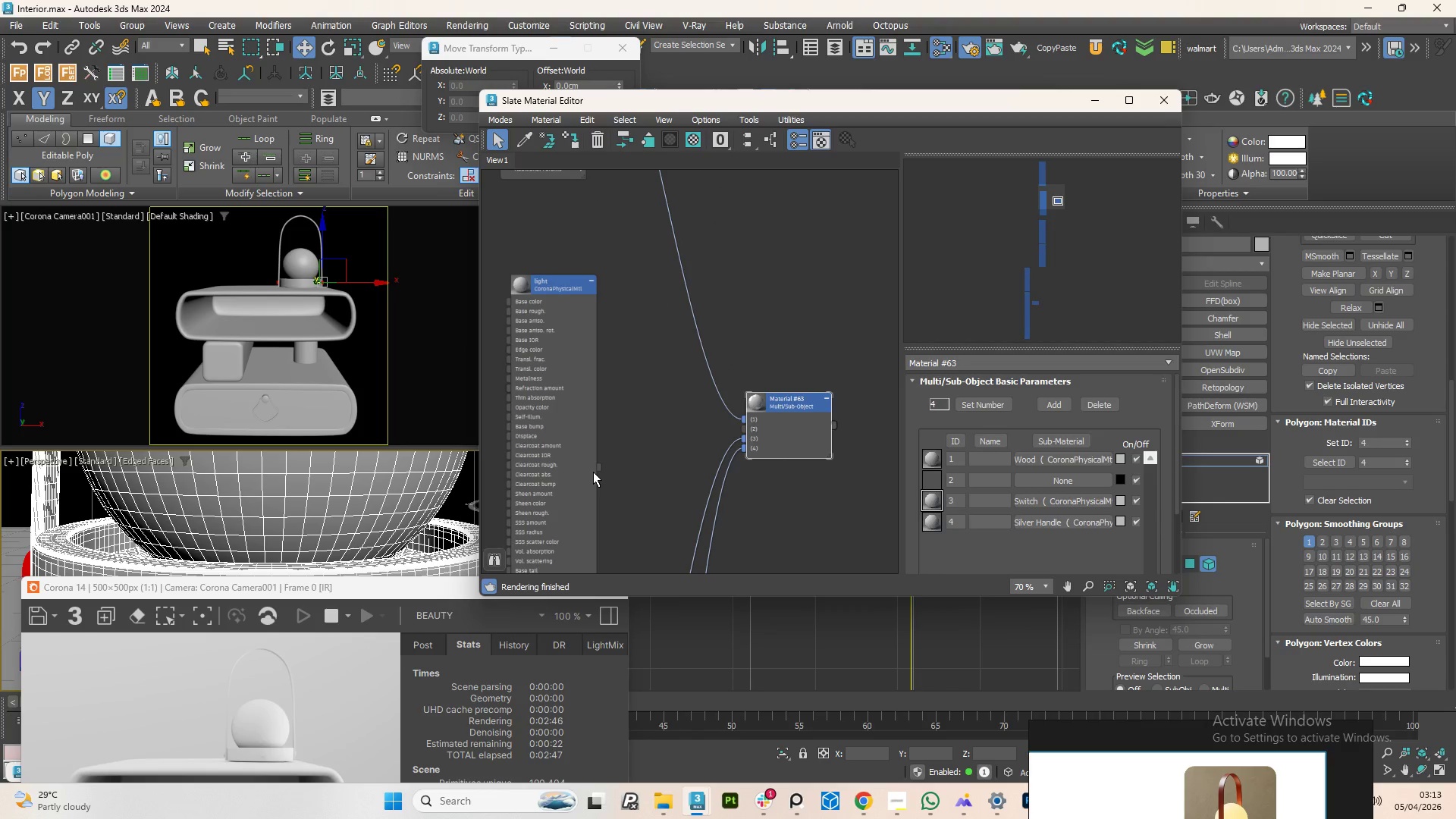 
left_click_drag(start_coordinate=[598, 471], to_coordinate=[749, 428])
 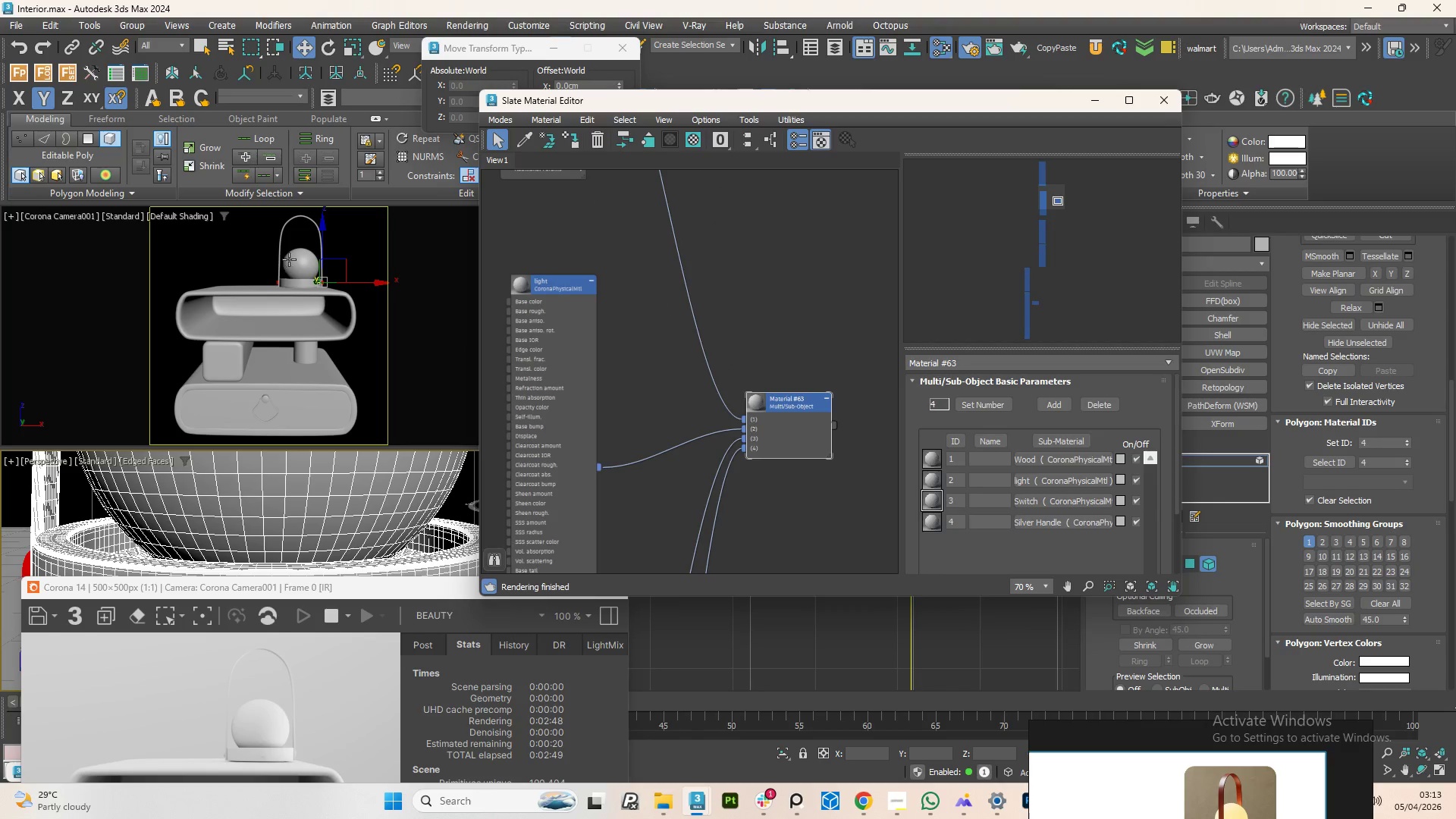 
left_click([294, 262])
 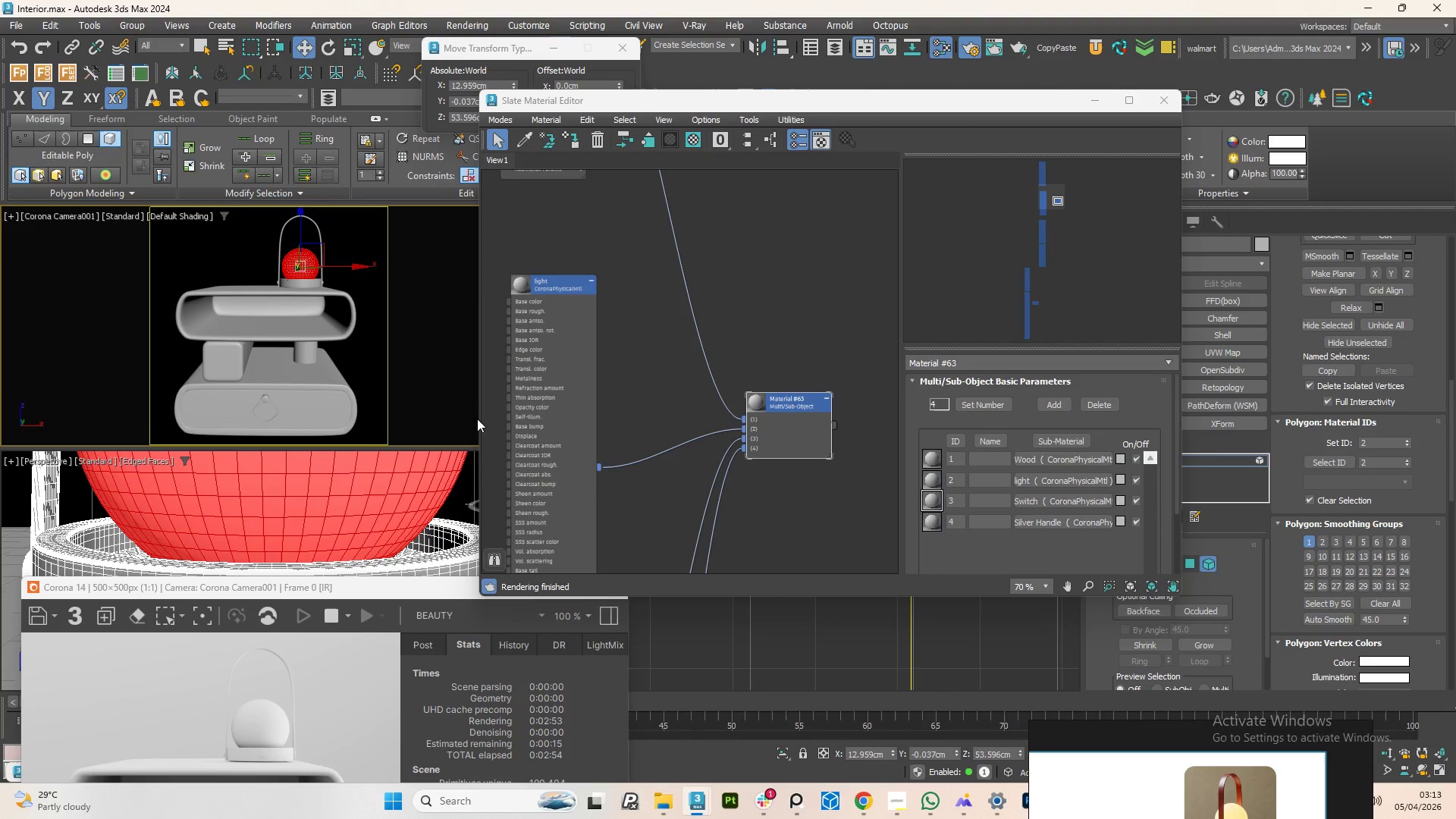 
wait(5.62)
 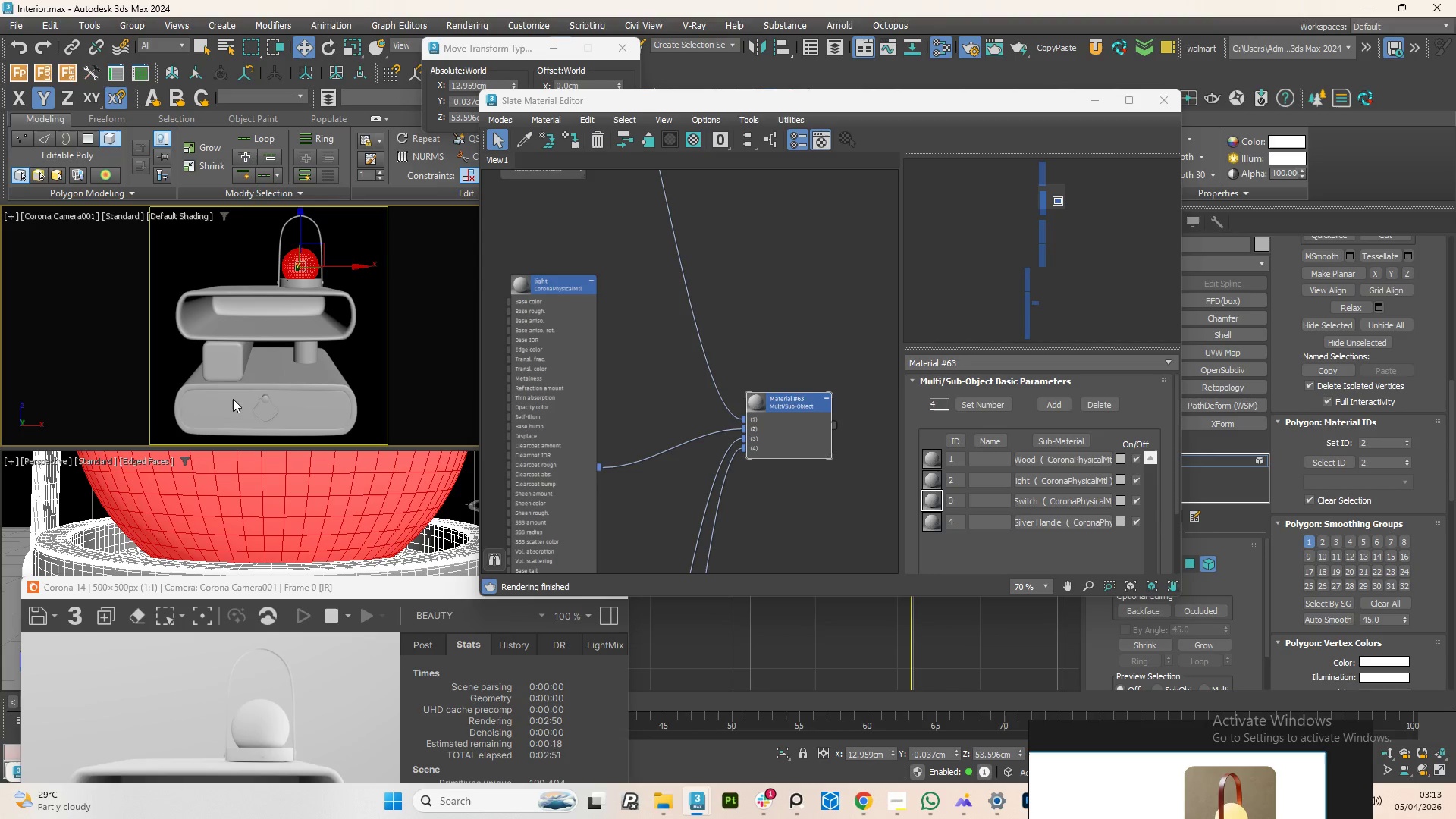 
scroll: coordinate [322, 280], scroll_direction: up, amount: 3.0
 